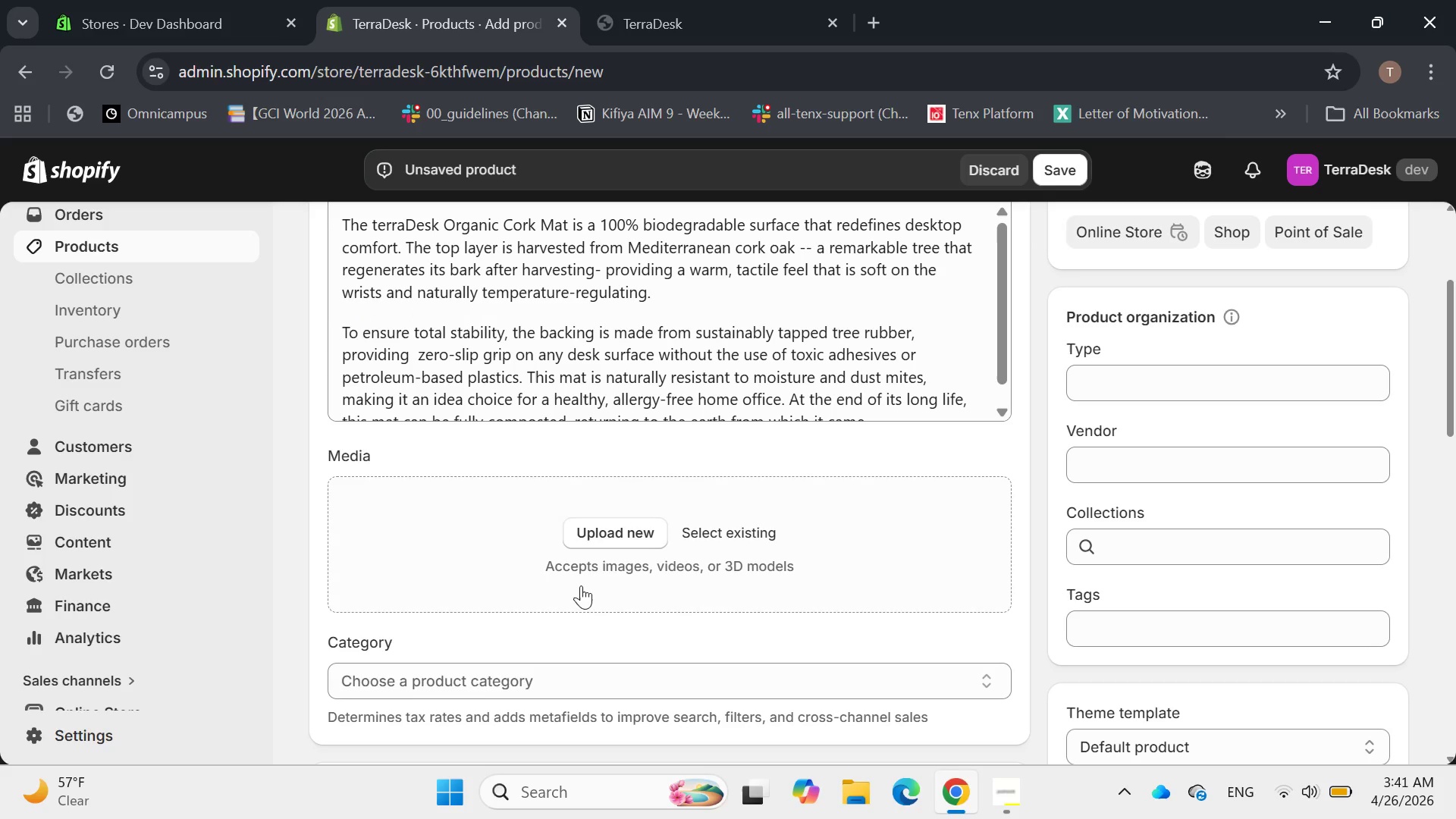 
left_click([619, 541])
 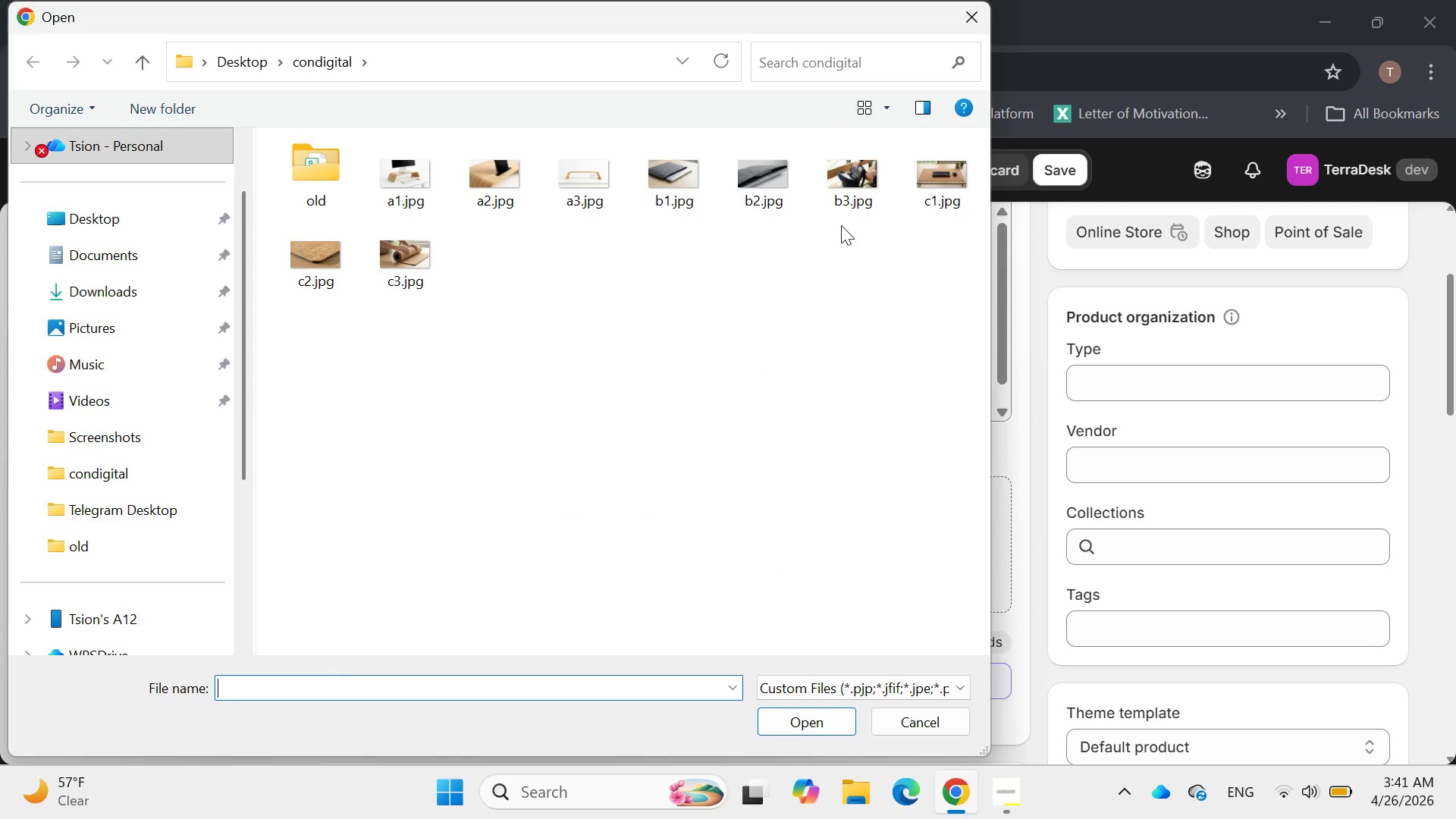 
double_click([945, 160])
 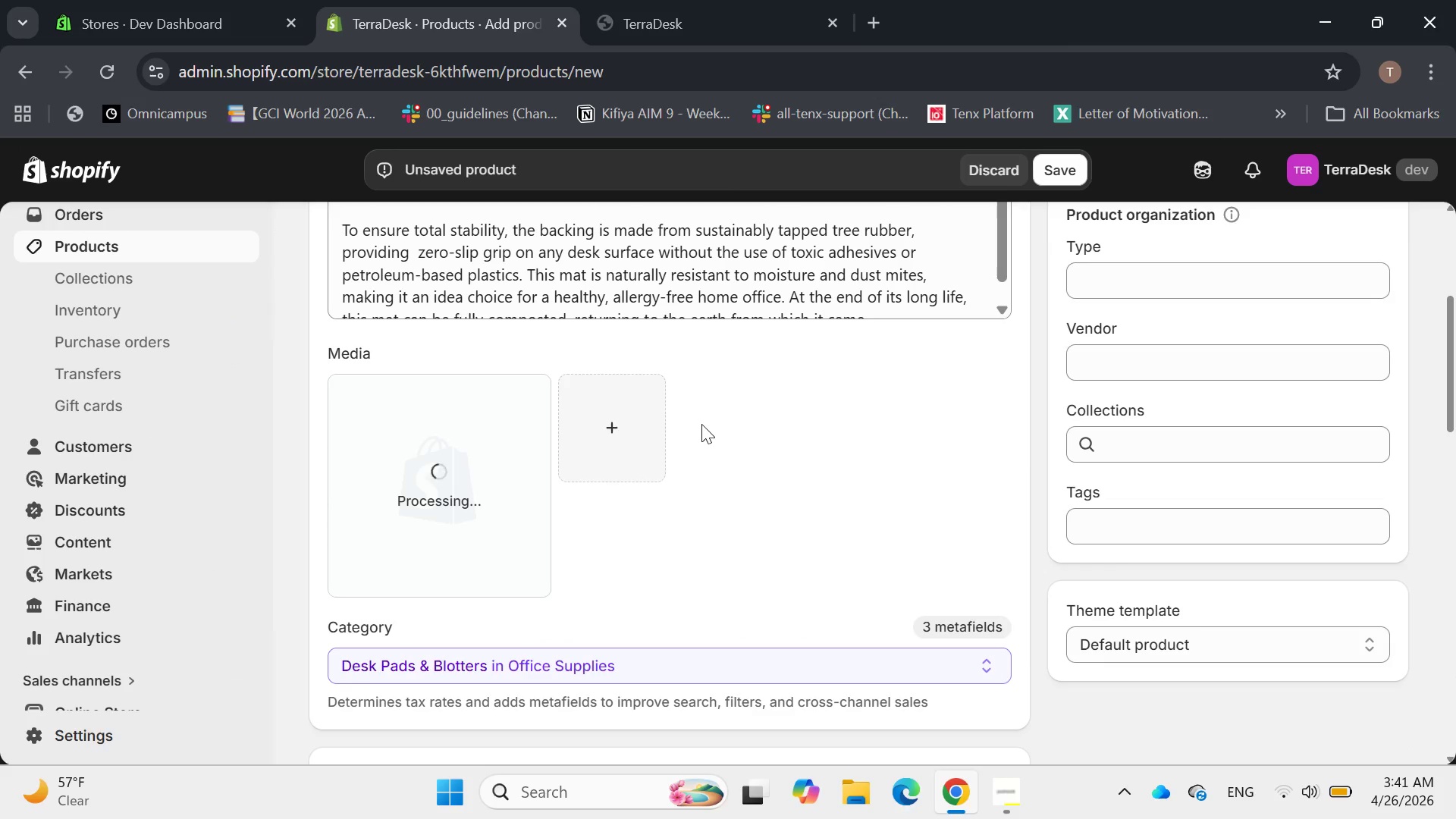 
wait(5.56)
 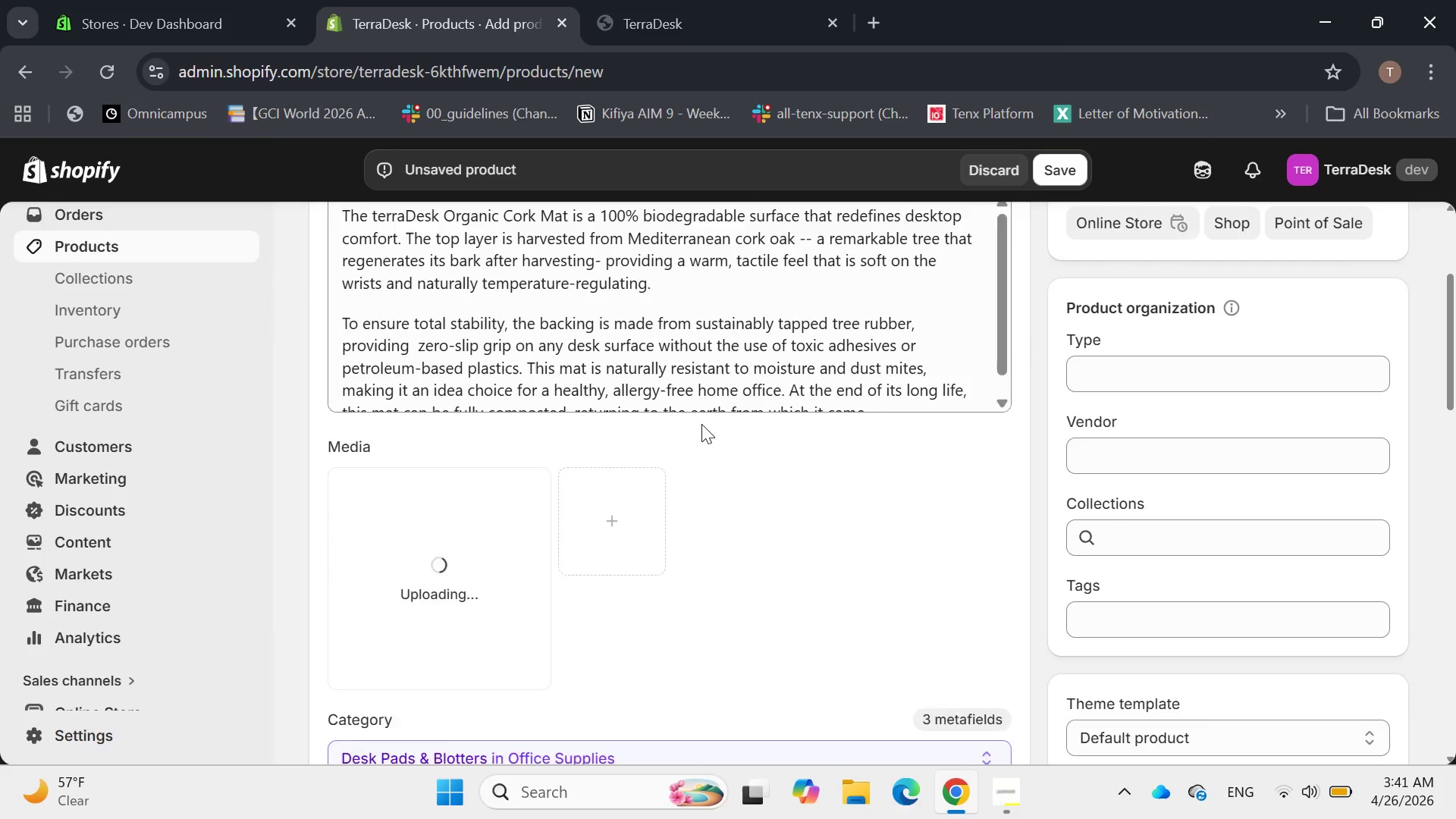 
left_click([568, 399])
 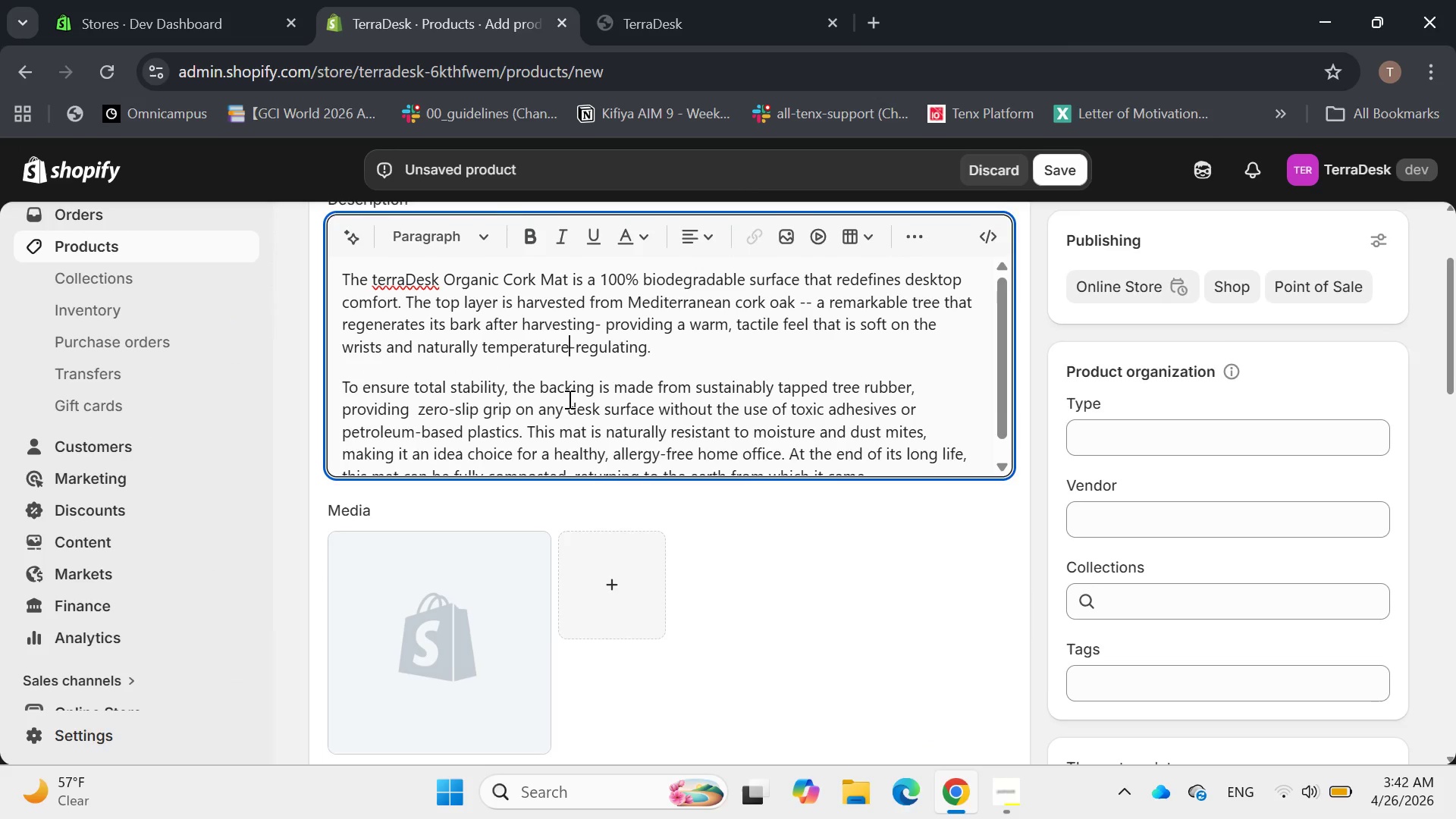 
left_click([568, 399])
 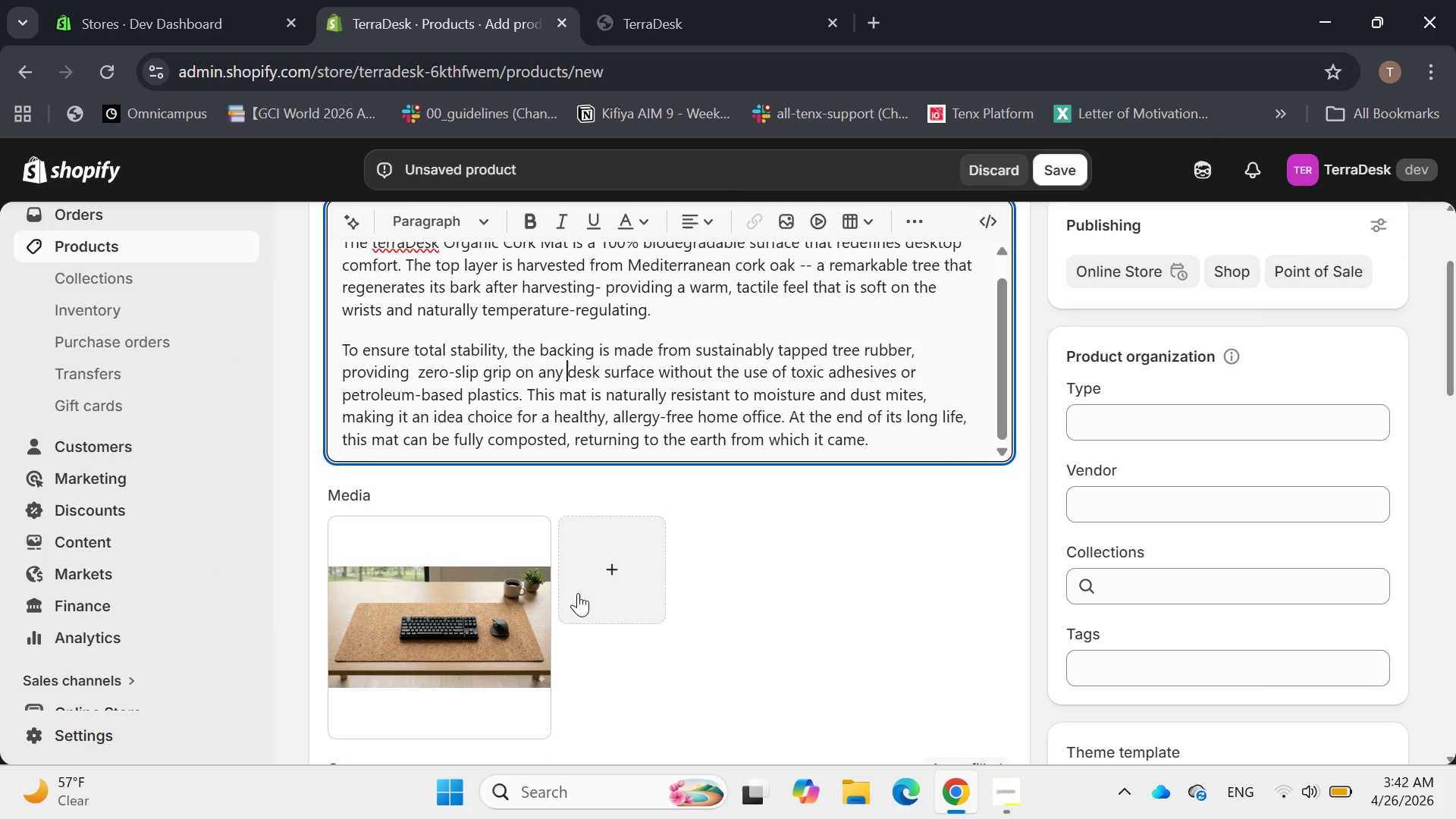 
left_click([623, 578])
 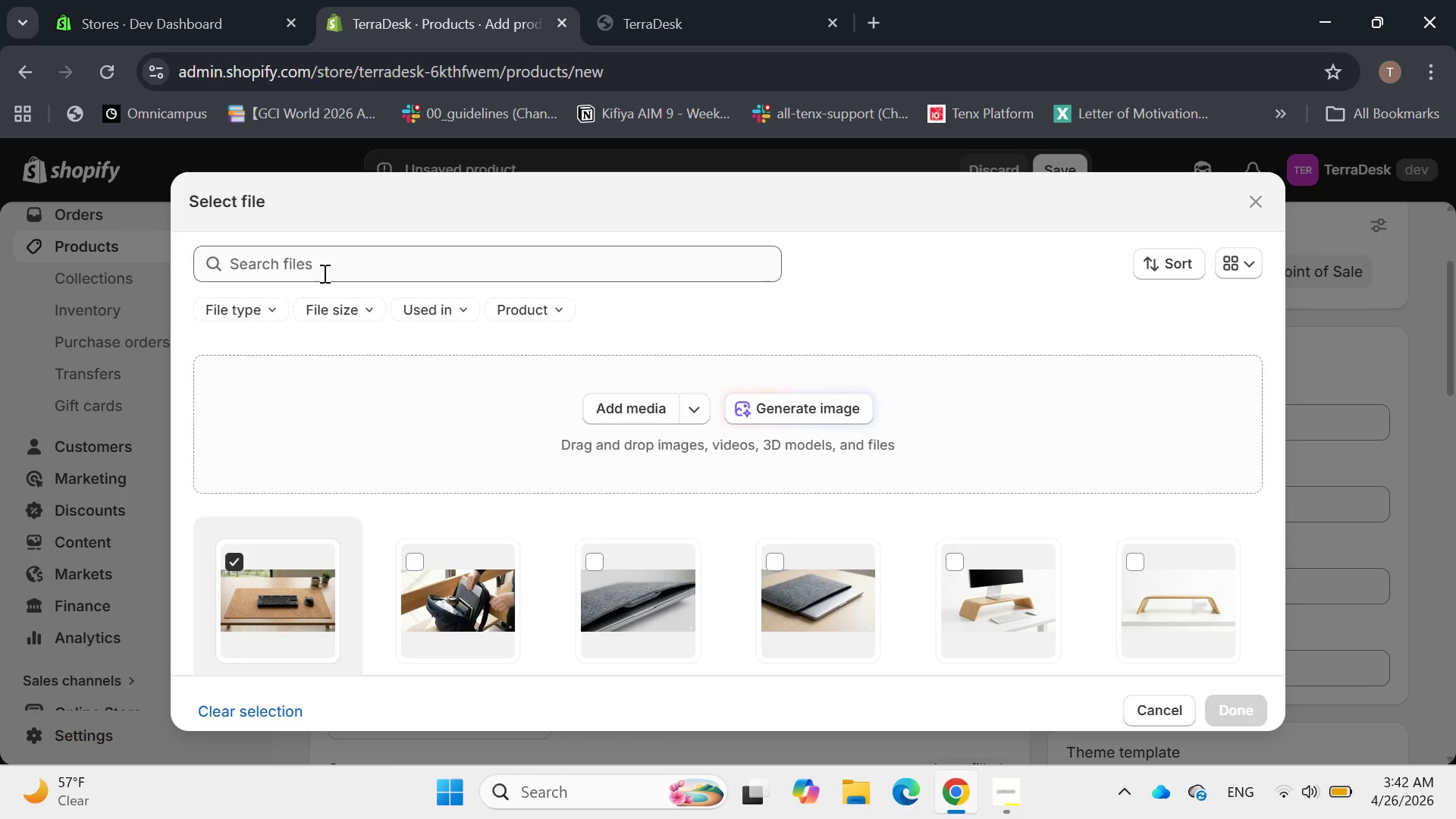 
left_click([669, 407])
 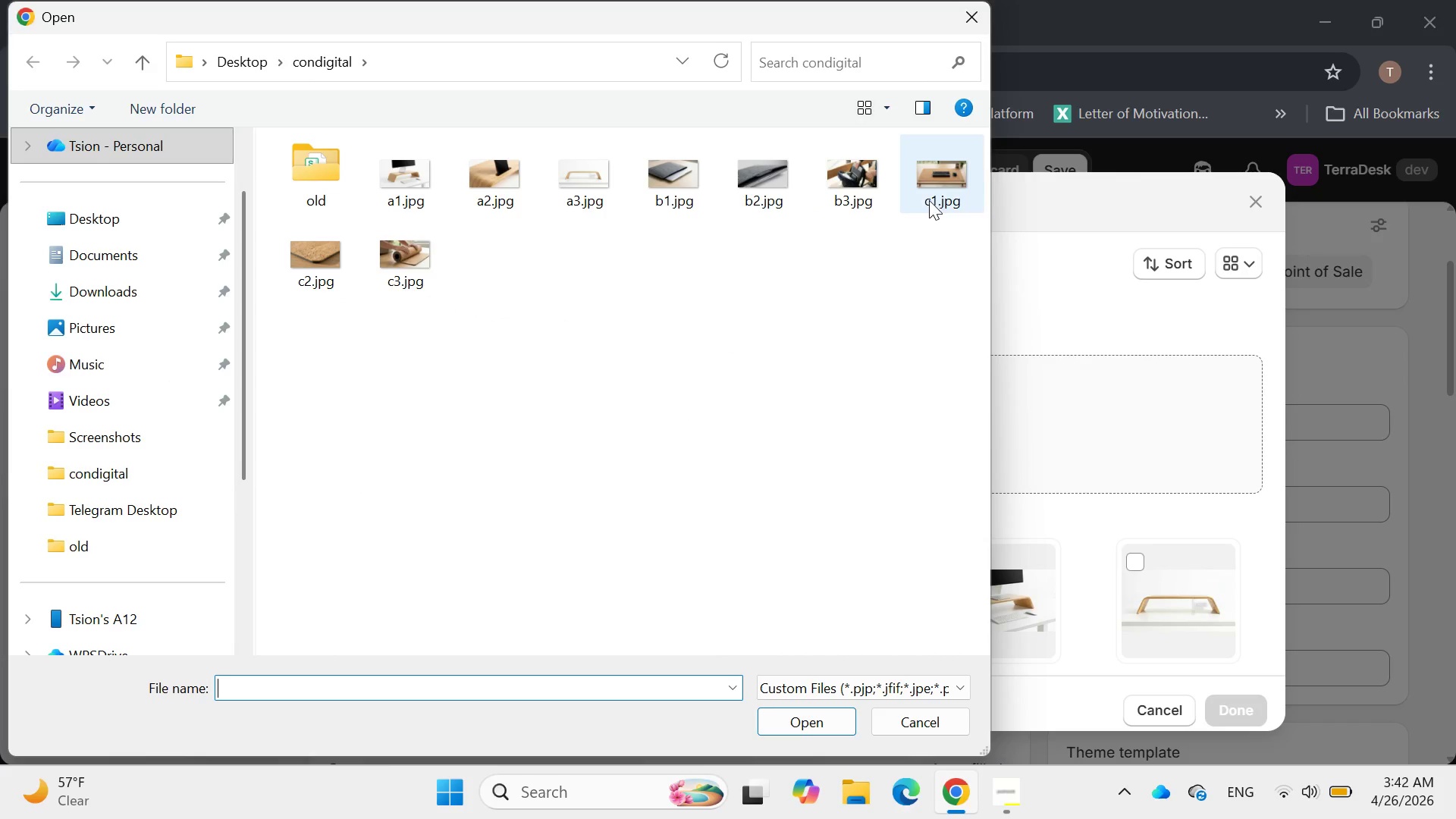 
double_click([317, 274])
 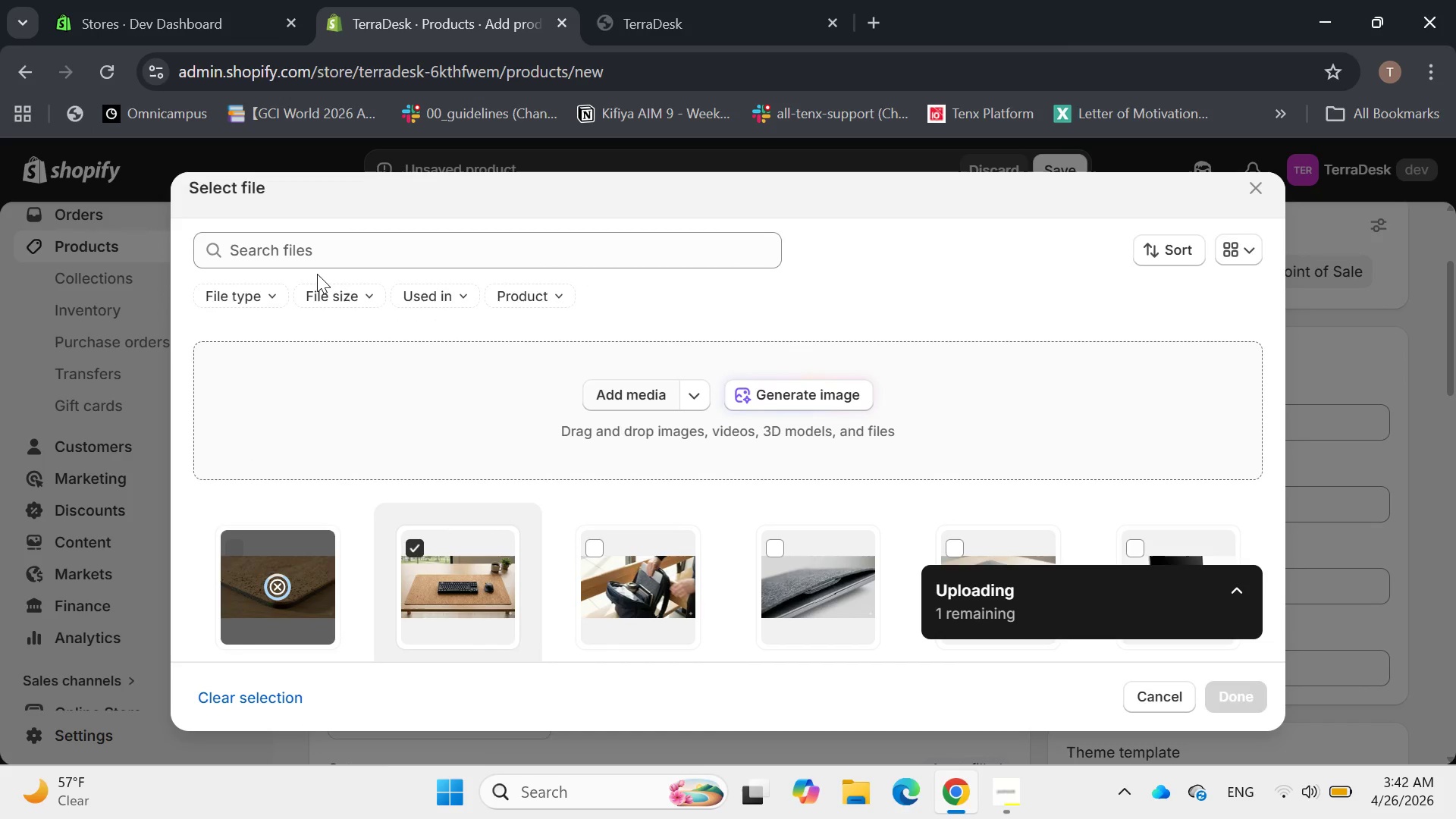 
mouse_move([507, 412])
 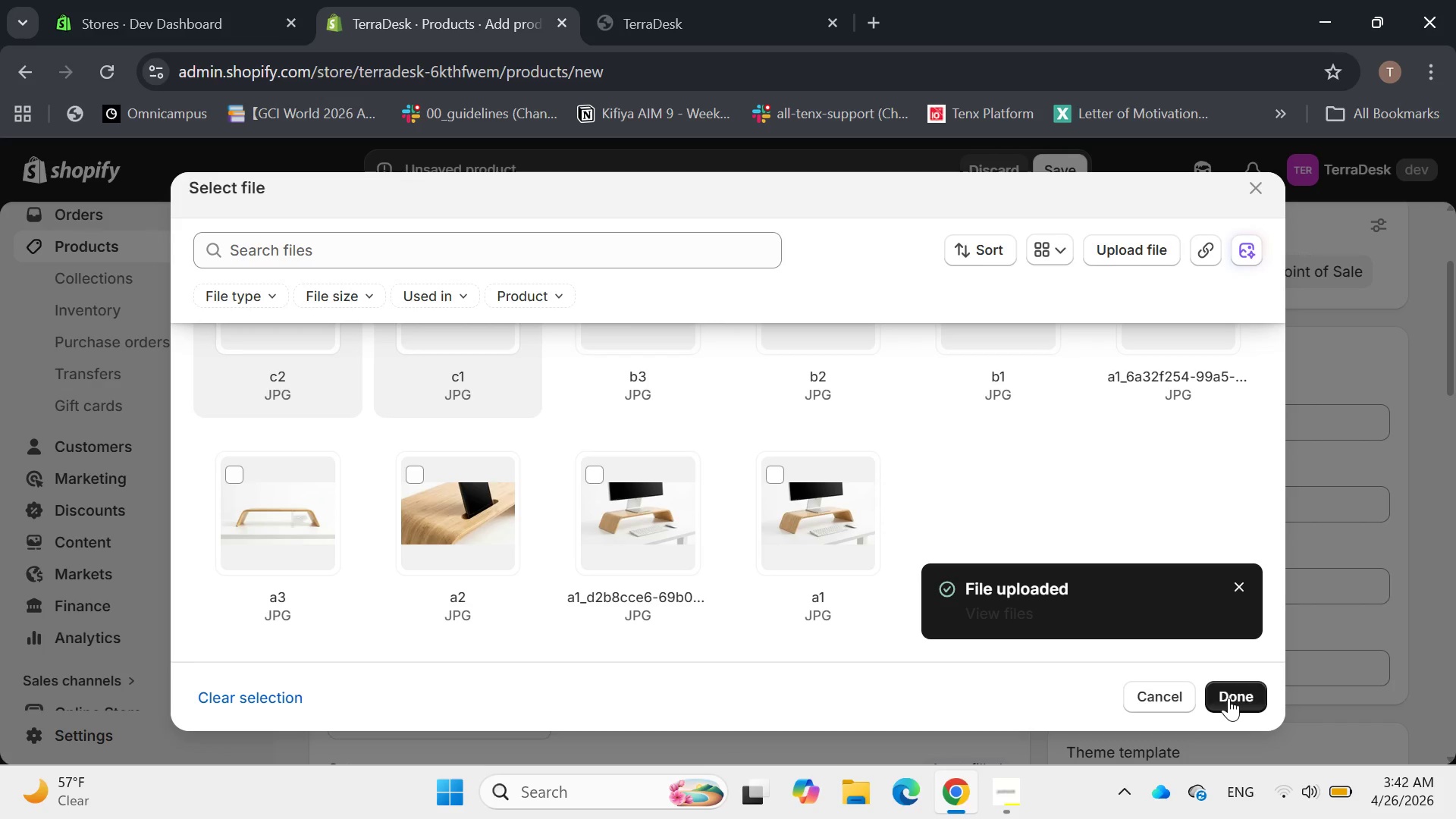 
left_click([1232, 695])
 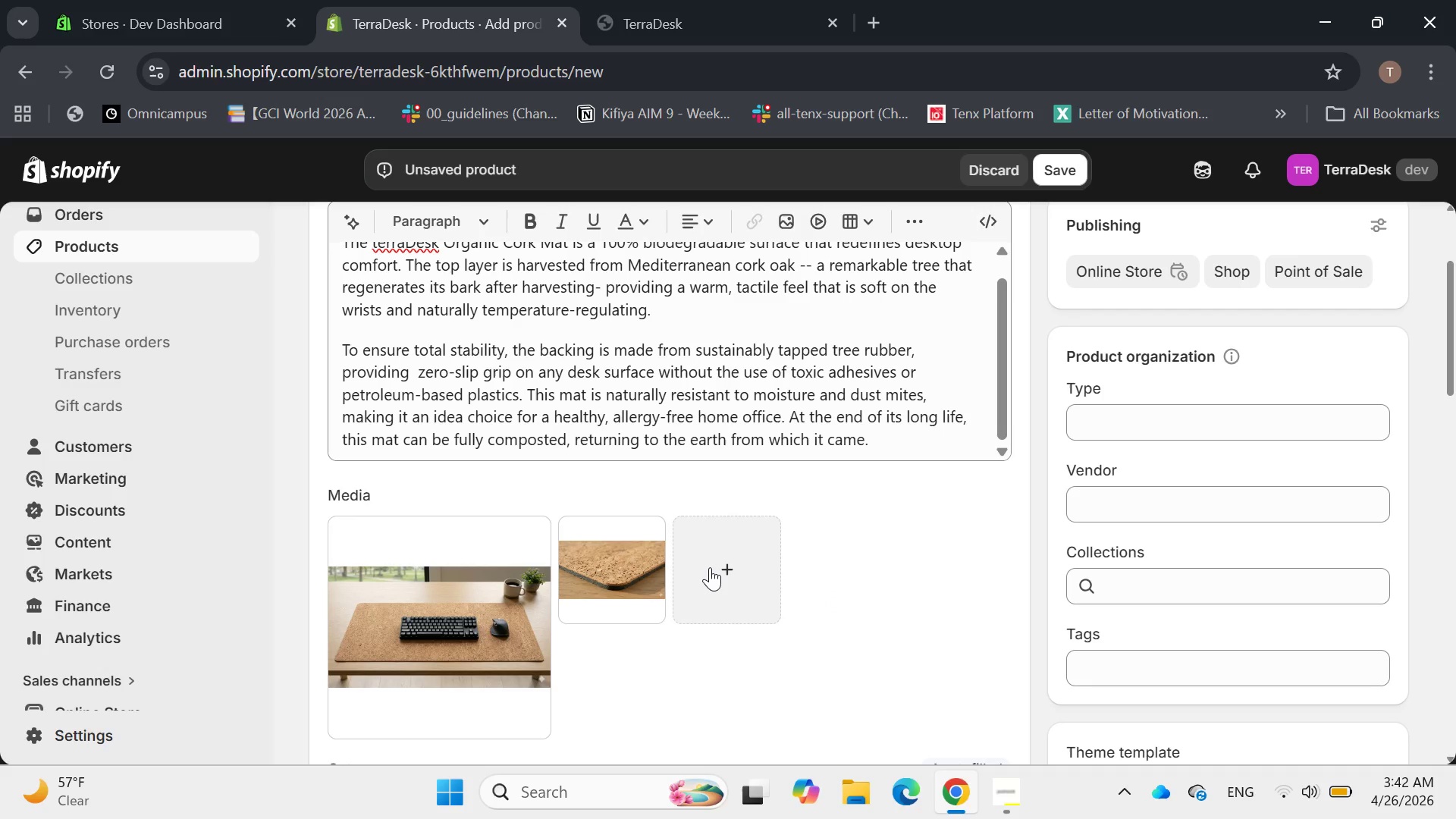 
left_click([710, 567])
 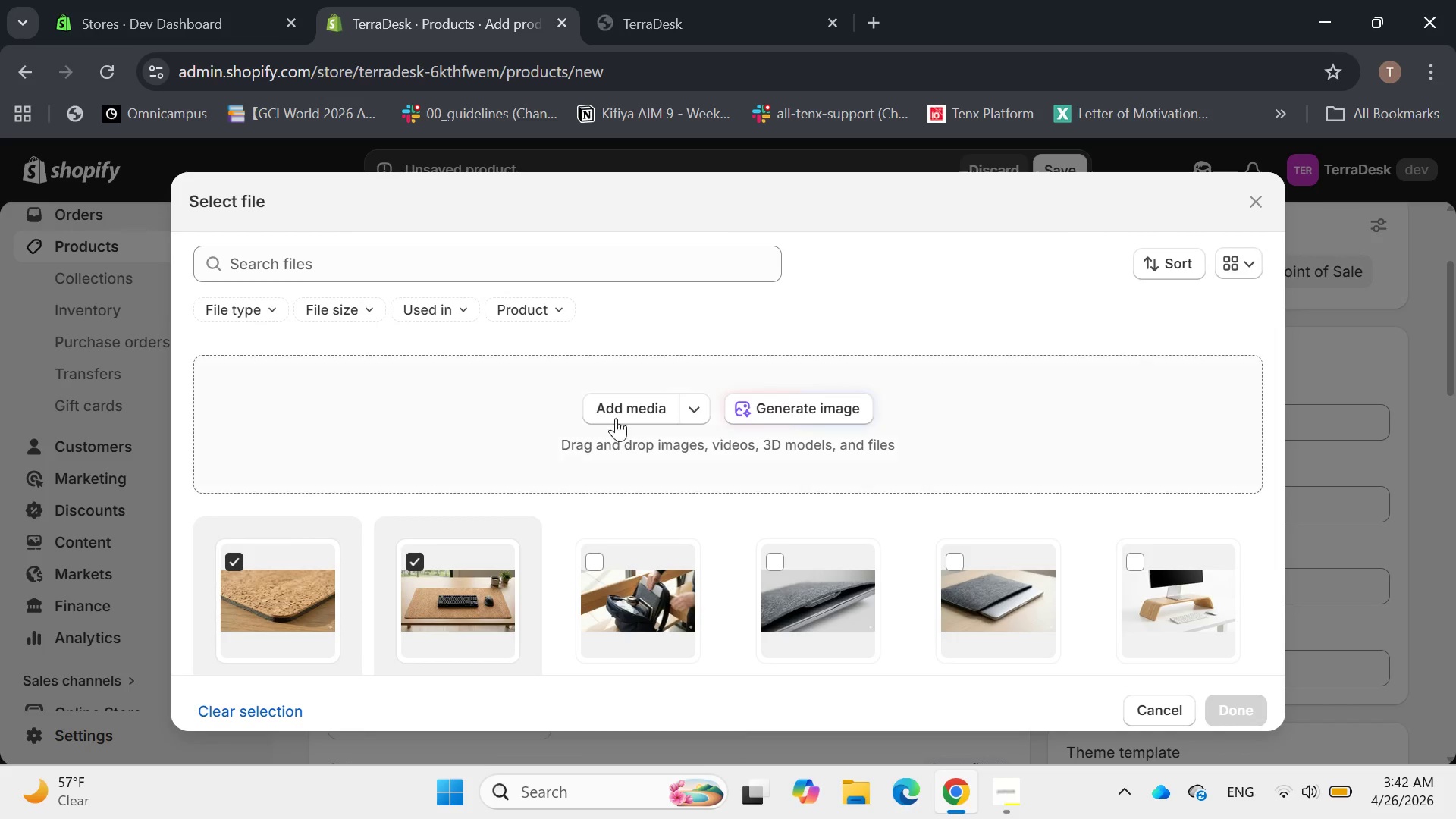 
left_click([632, 406])
 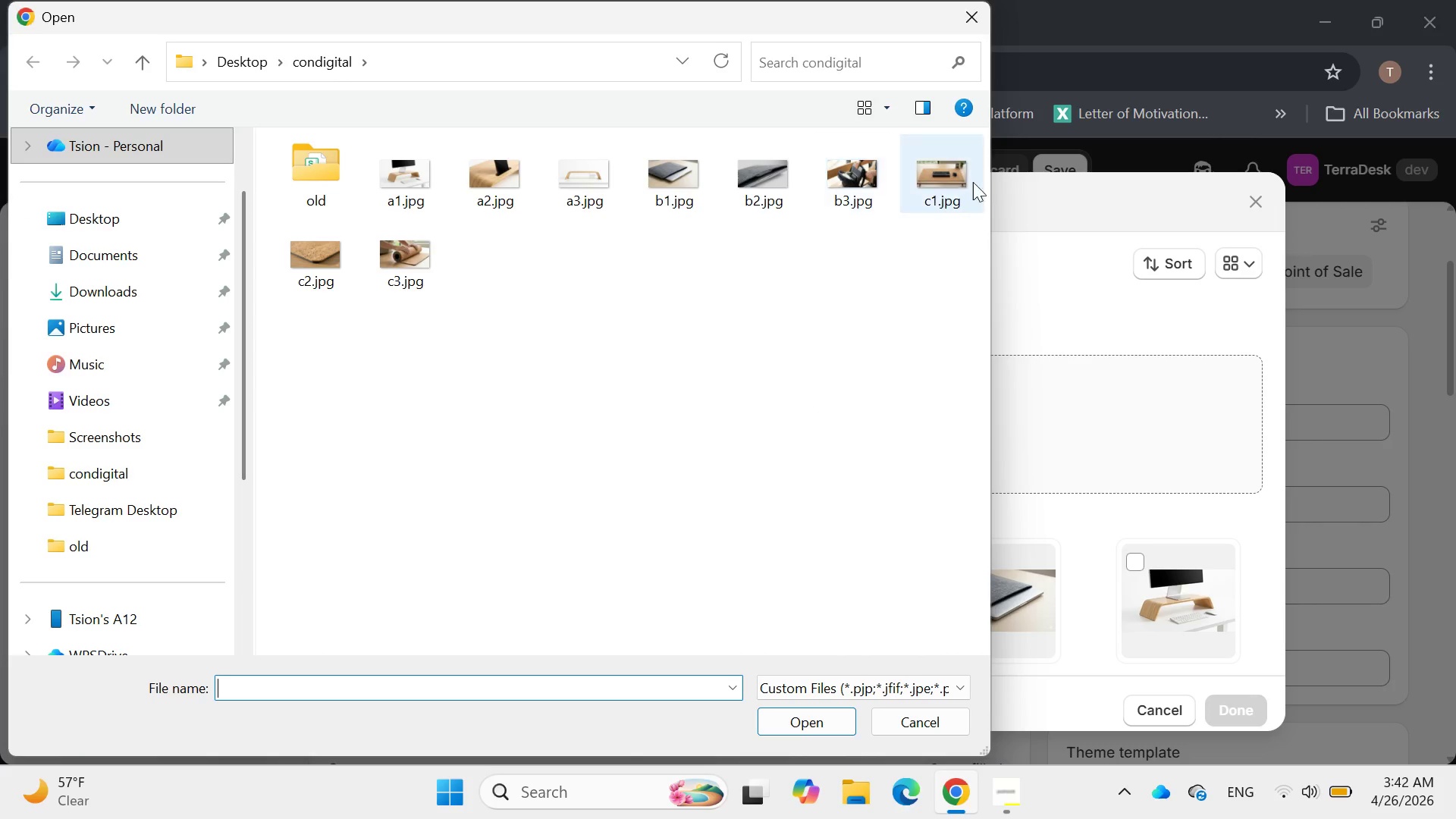 
double_click([410, 250])
 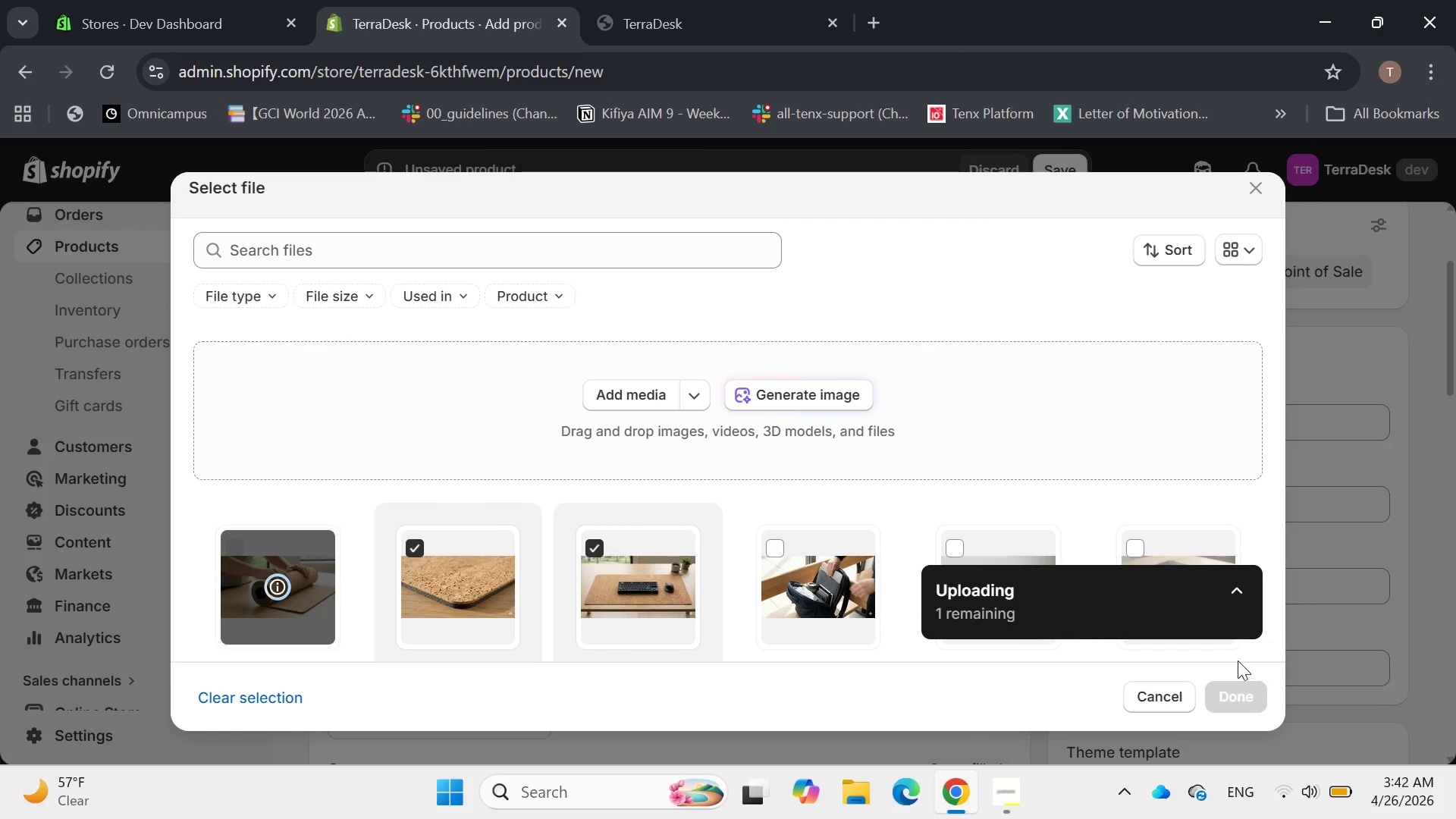 
wait(6.19)
 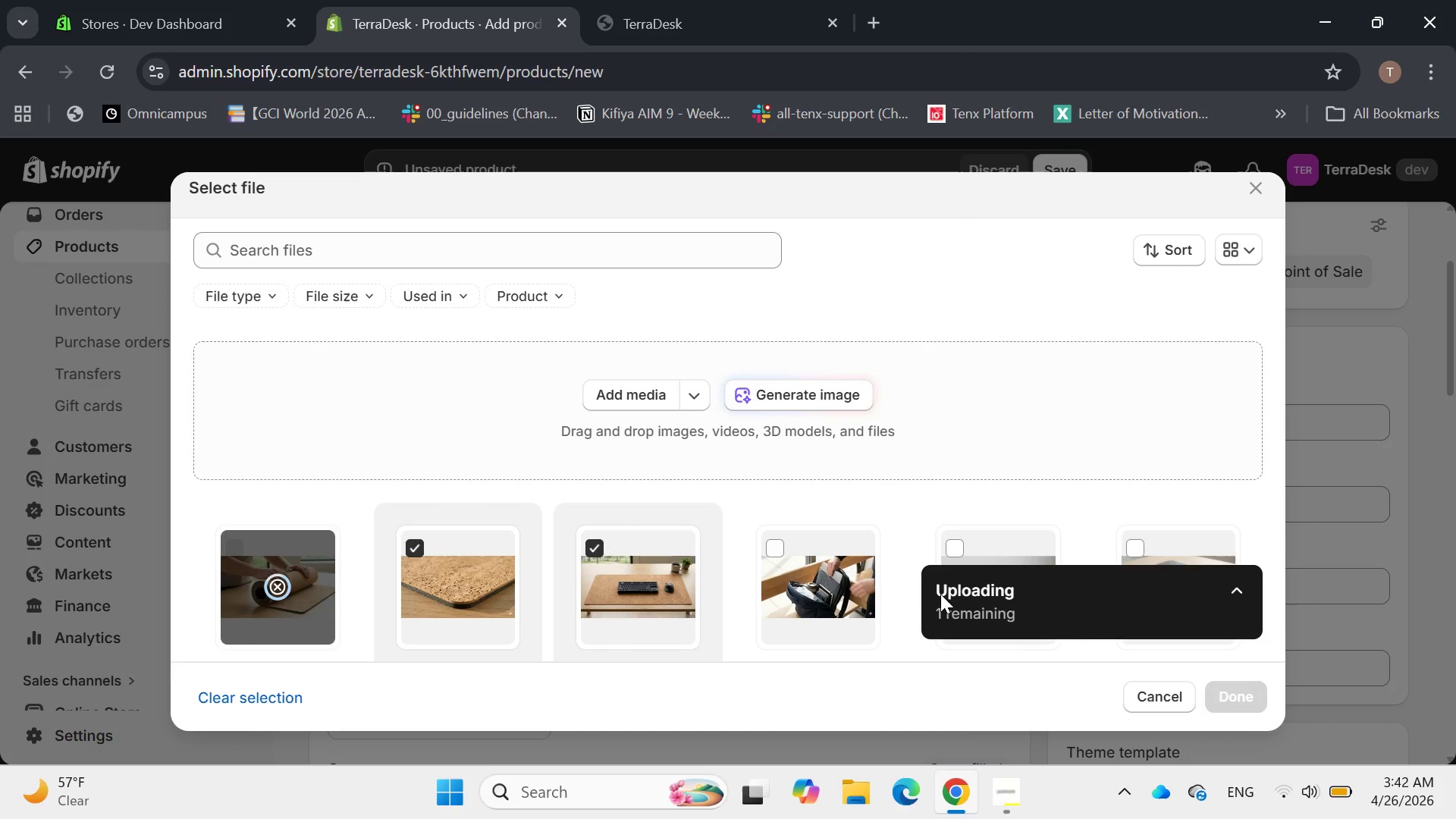 
left_click([1240, 690])
 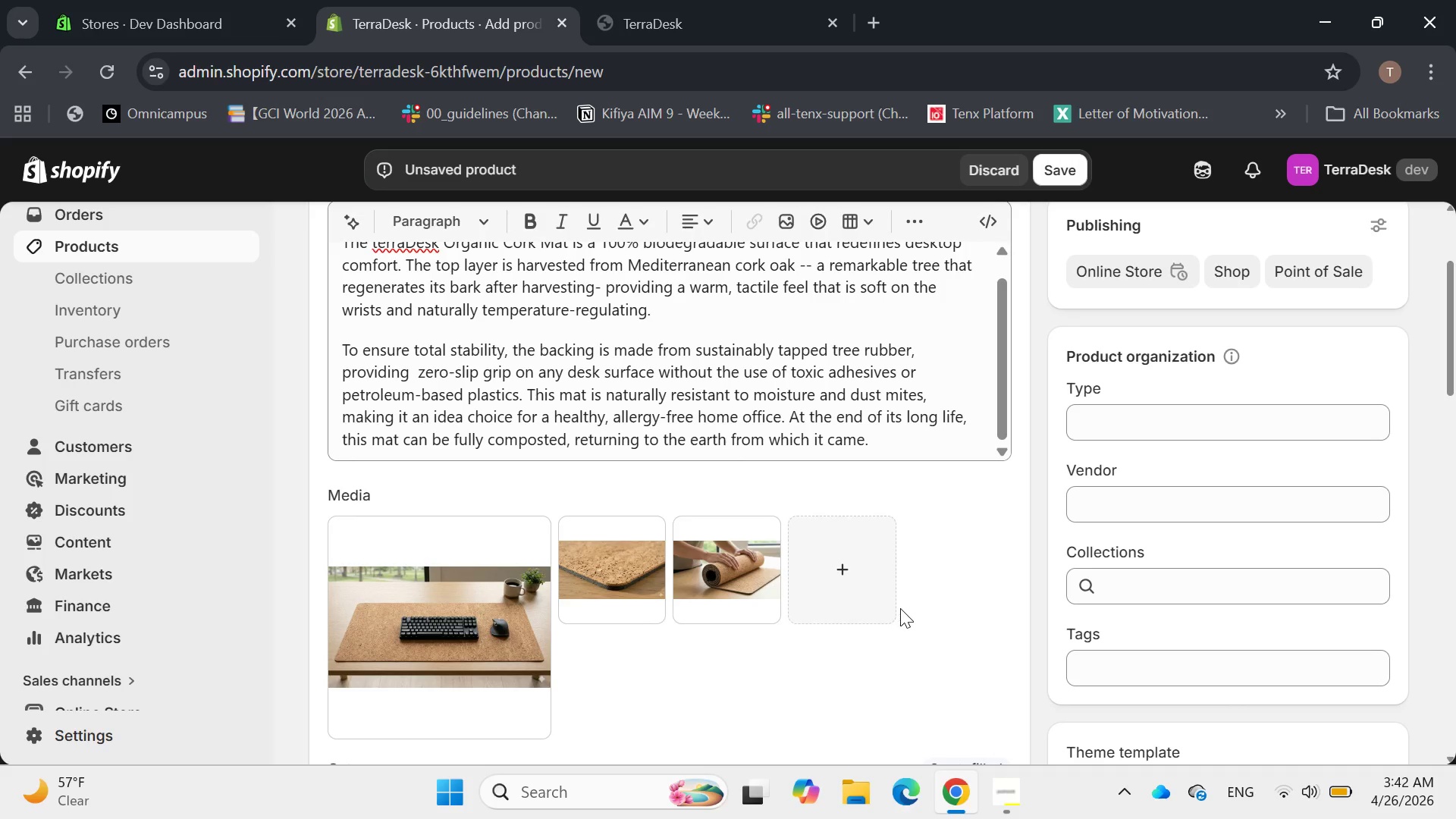 
wait(7.23)
 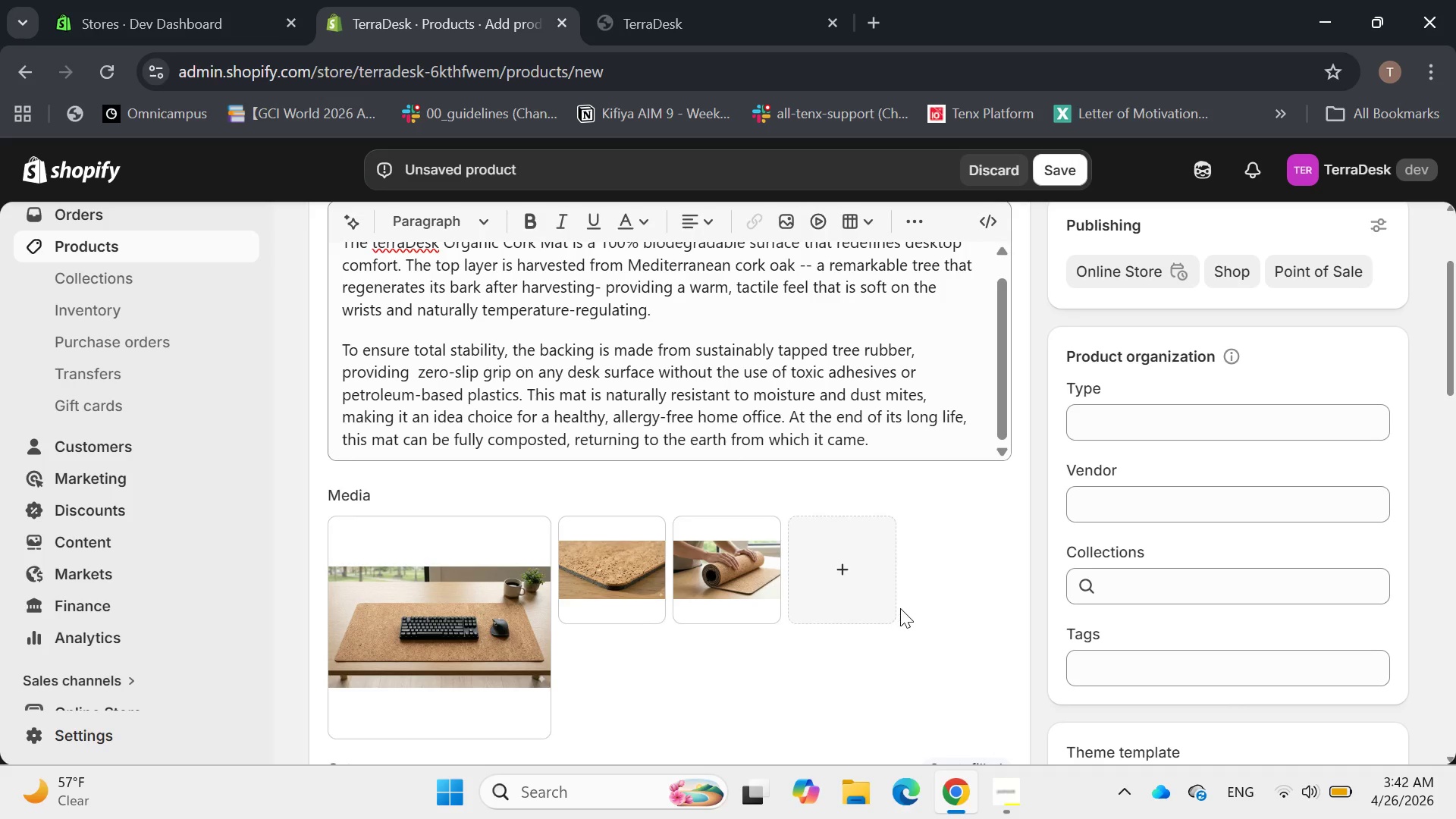 
left_click([466, 598])
 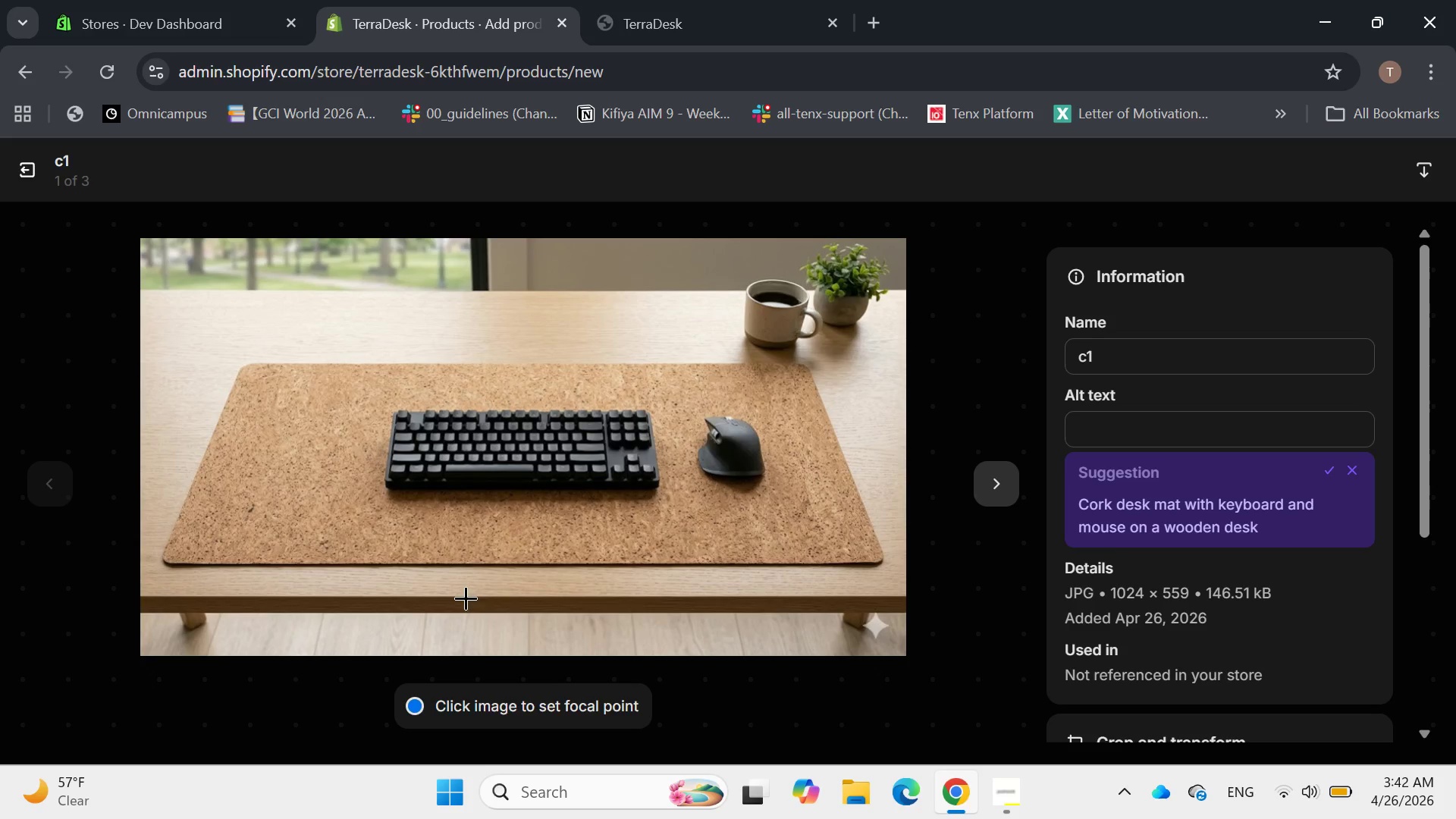 
wait(7.67)
 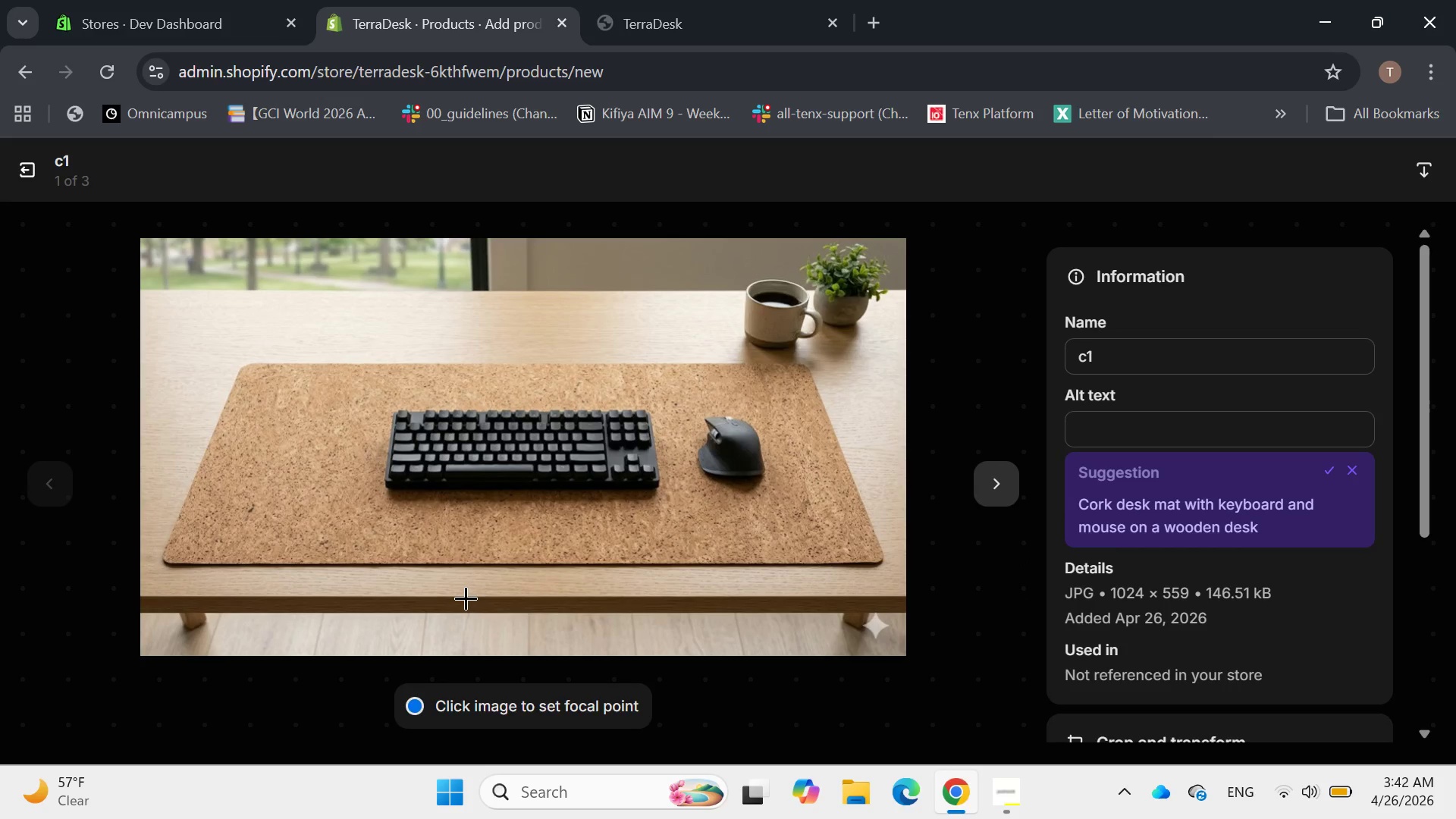 
left_click([1147, 419])
 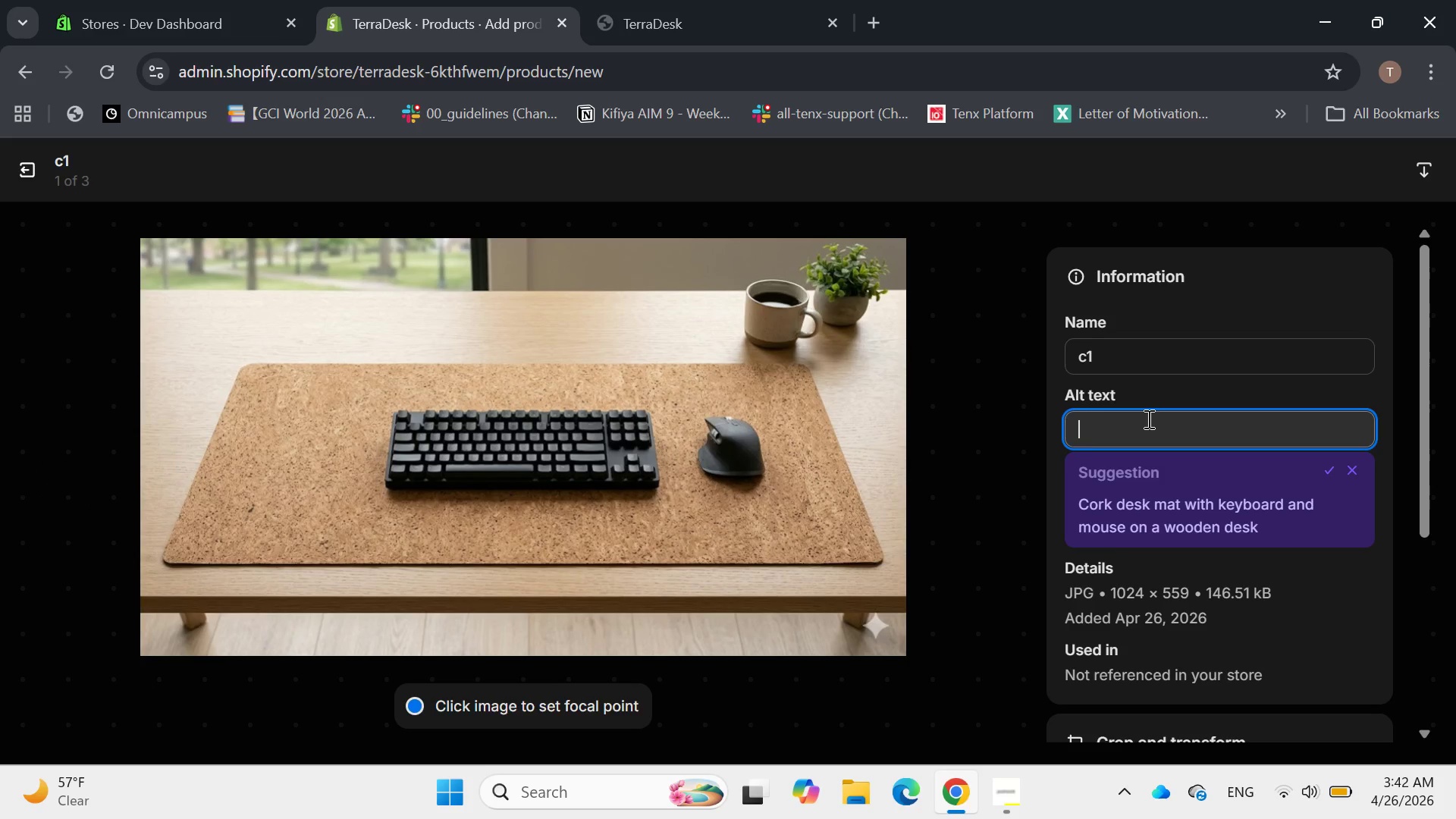 
type(A large orgi)
key(Backspace)
type(anic cork desk mat providing a texture )
key(Backspace)
type(d , eco-friendly si)
key(Backspace)
type(urface for professional mouse tracking)
 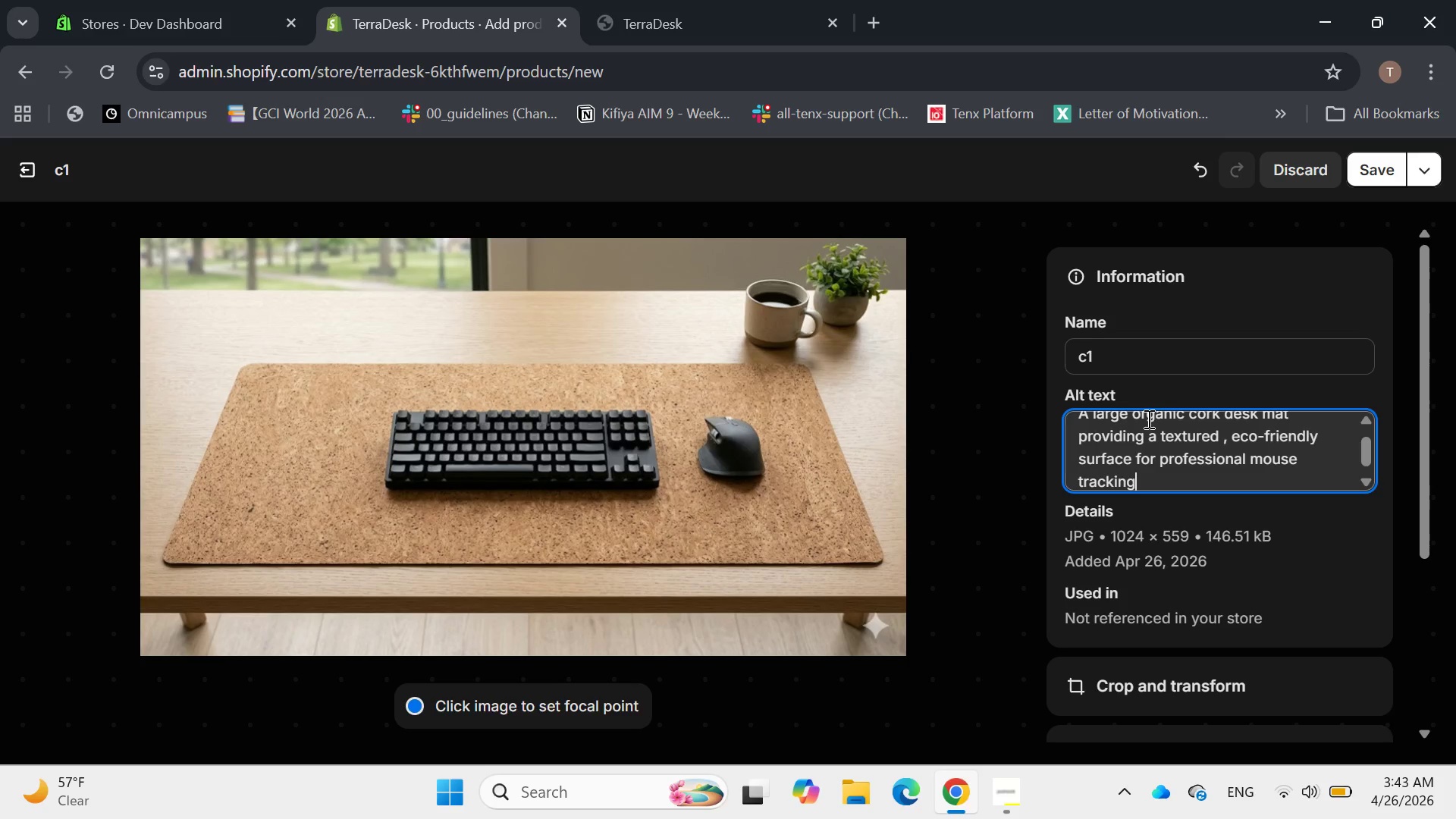 
wait(7.12)
 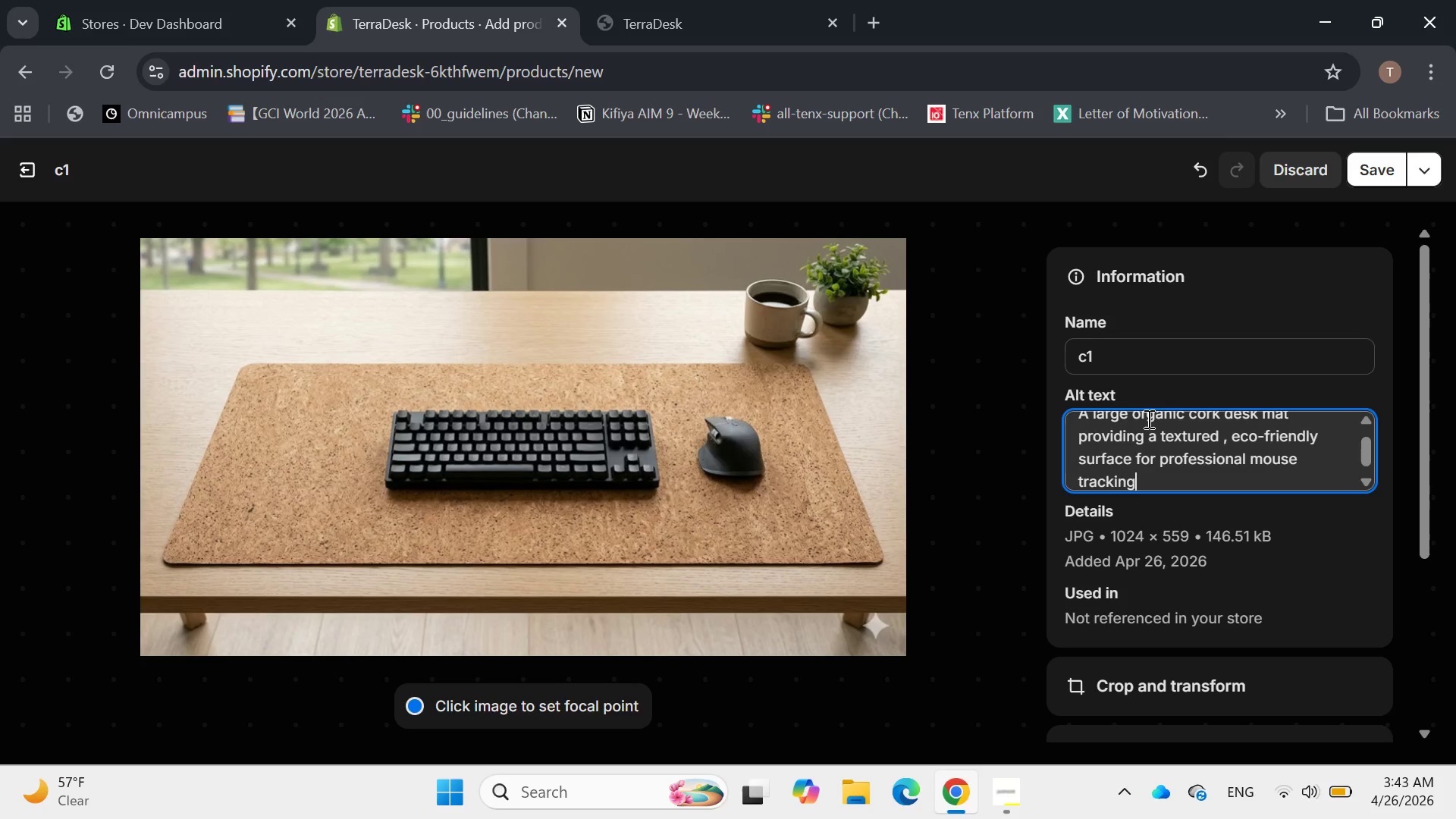 
key(Period)
 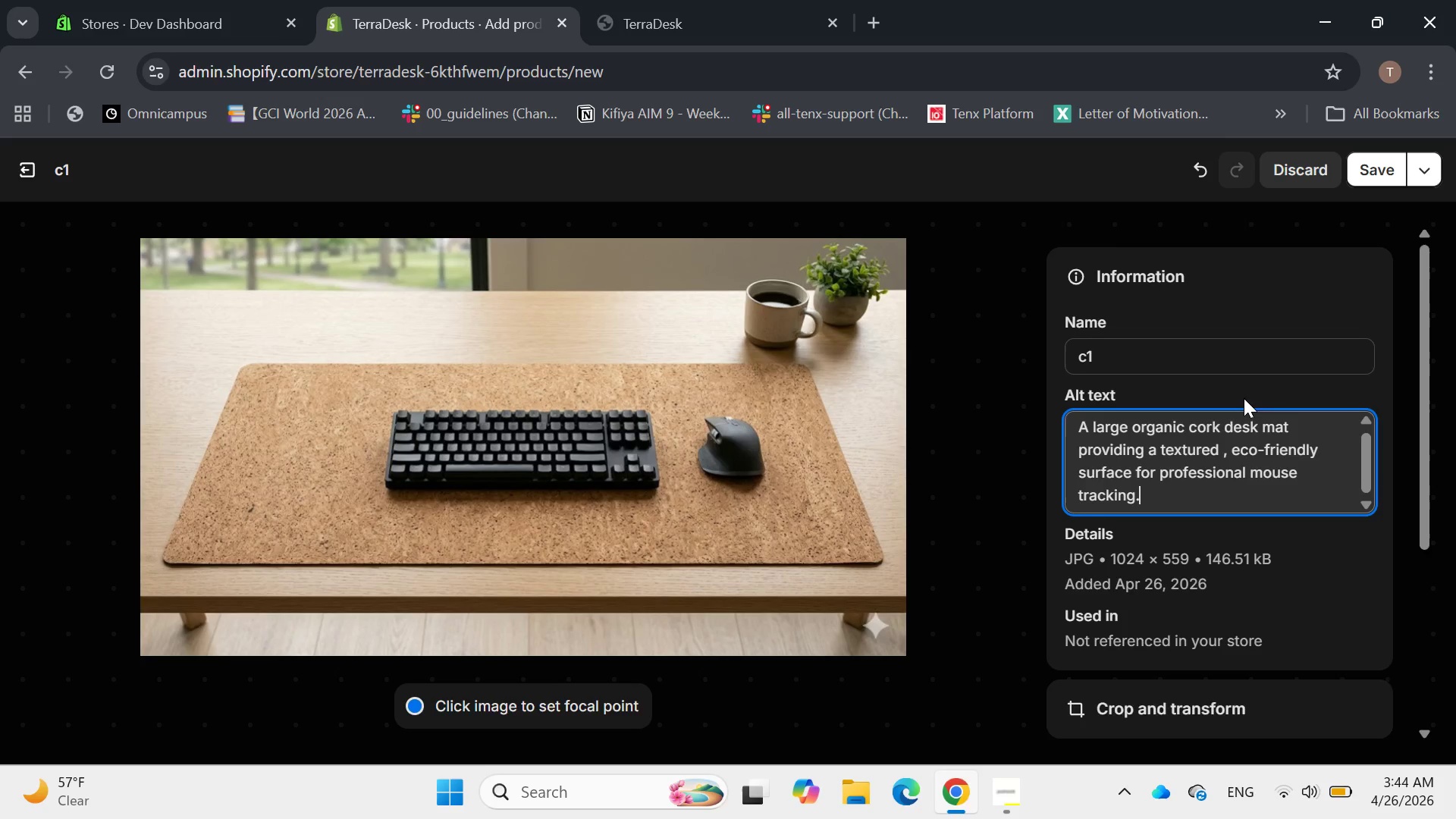 
wait(5.8)
 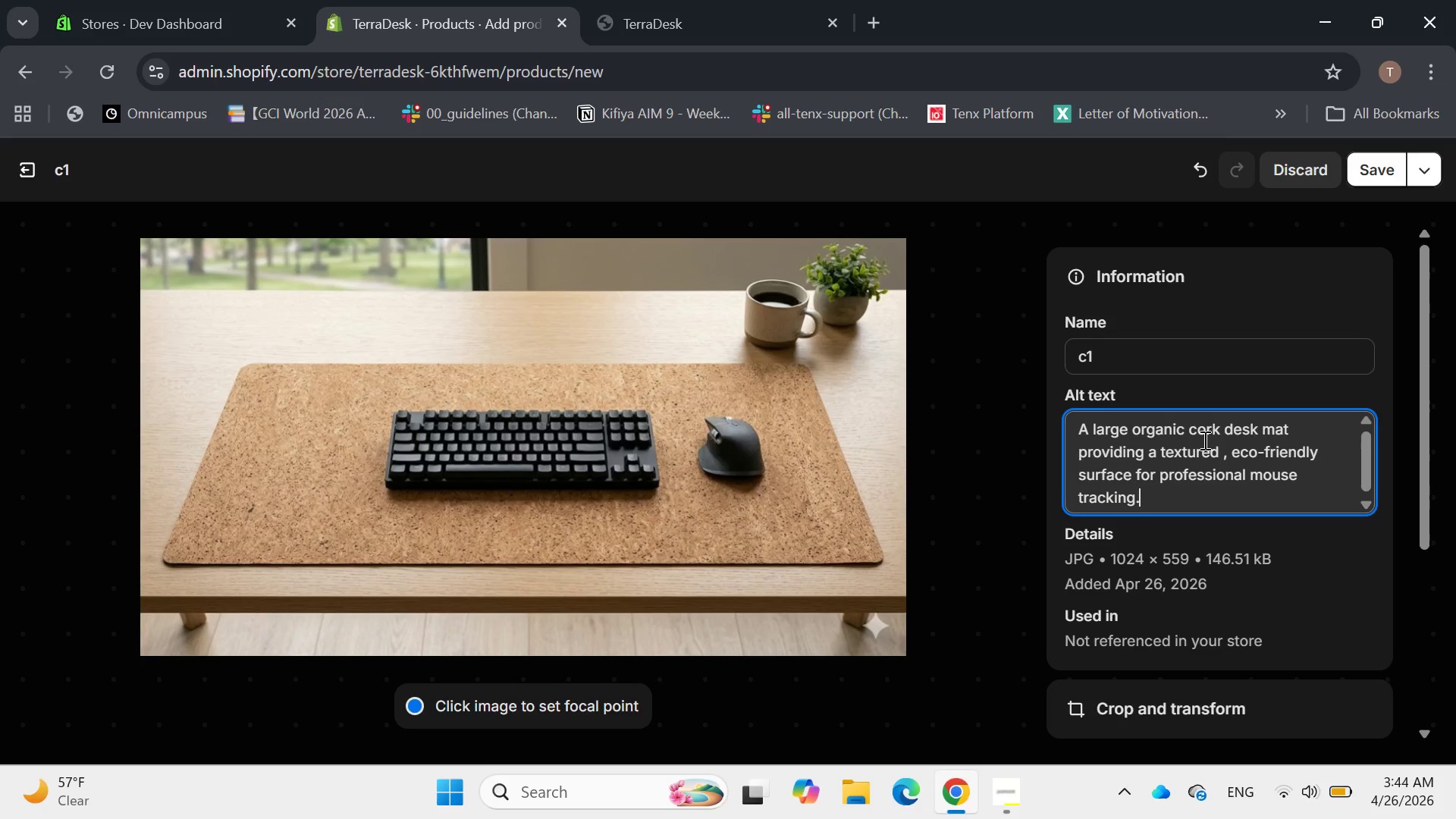 
left_click([1379, 158])
 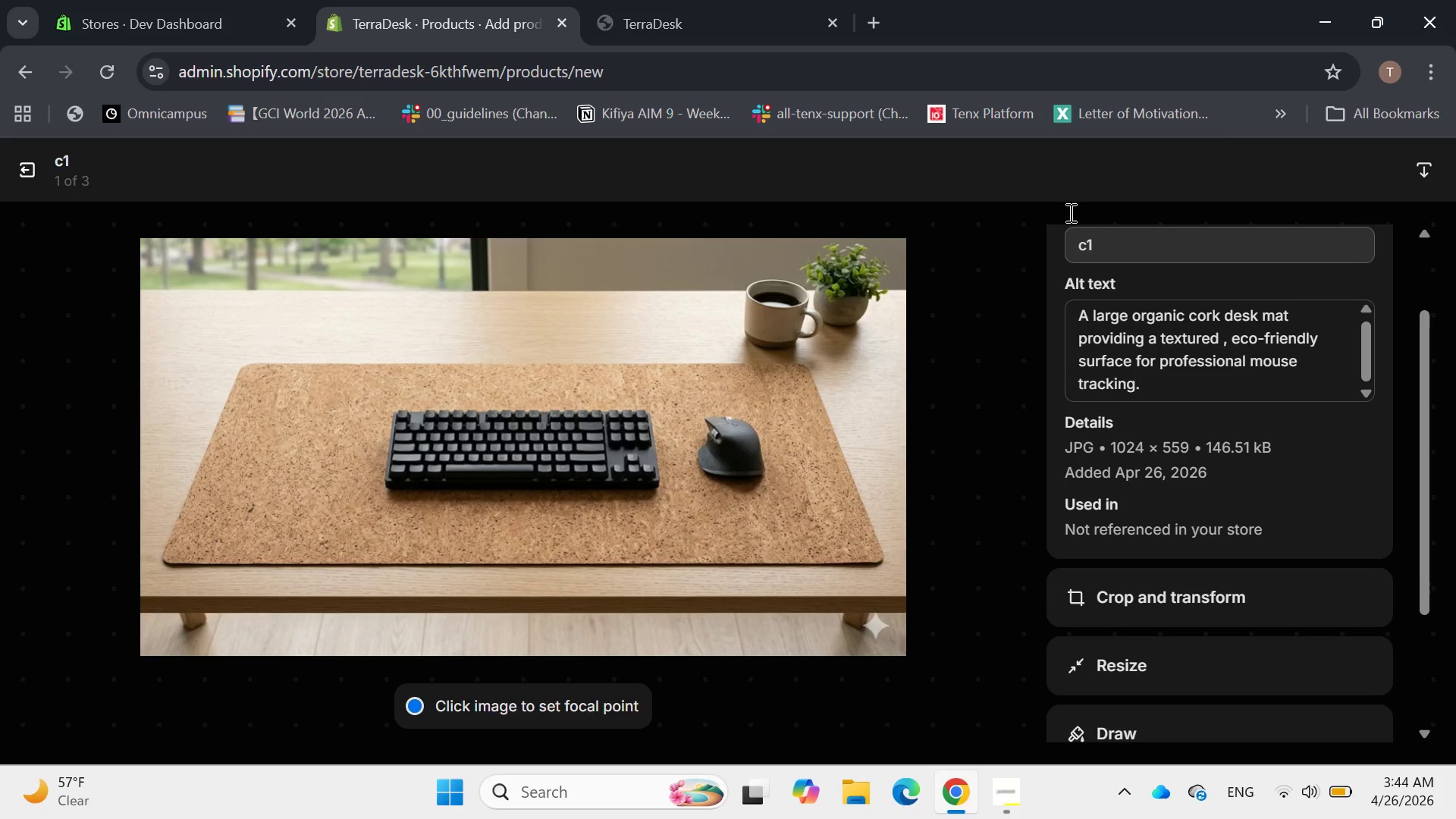 
wait(5.48)
 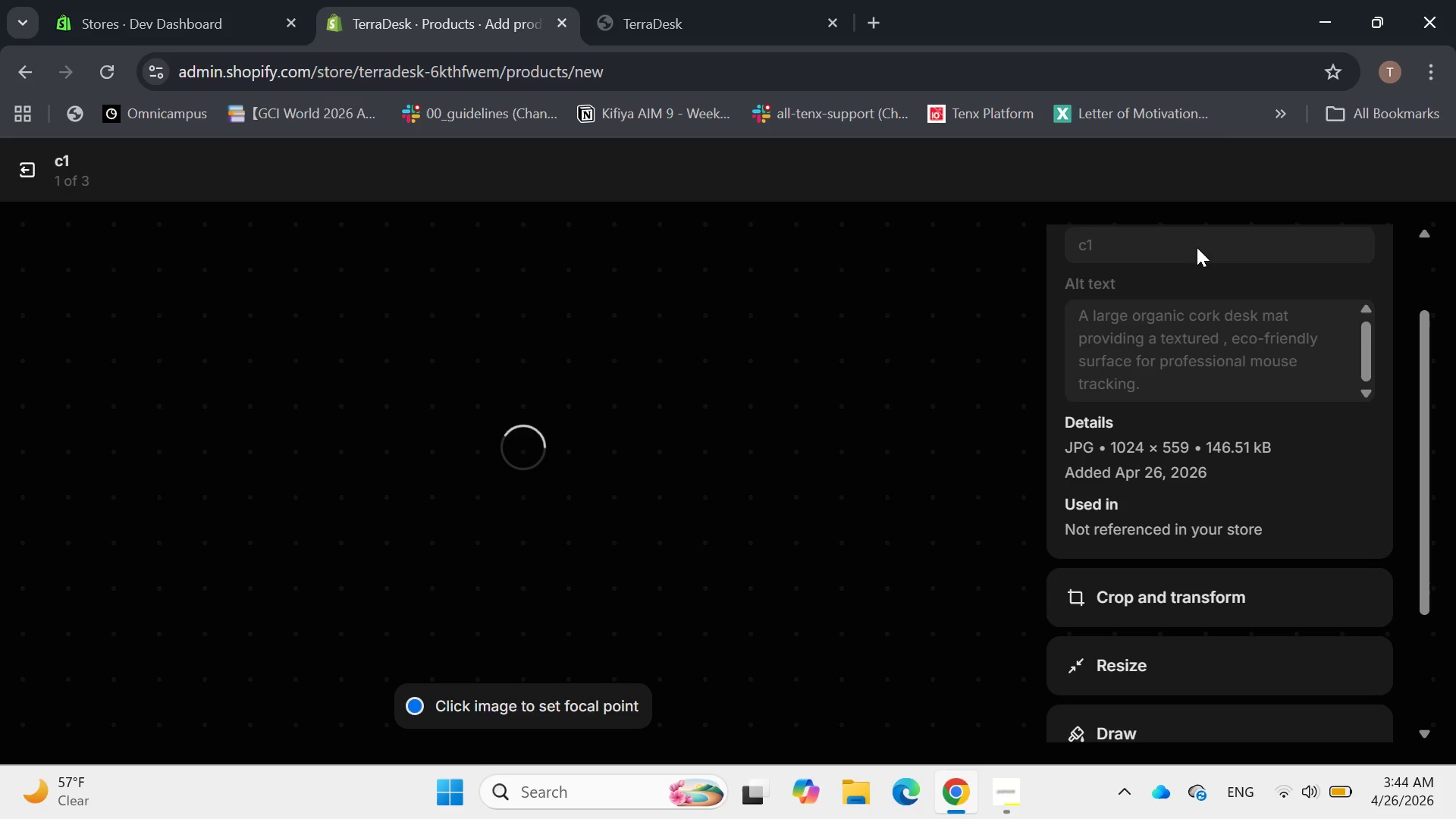 
left_click([28, 170])
 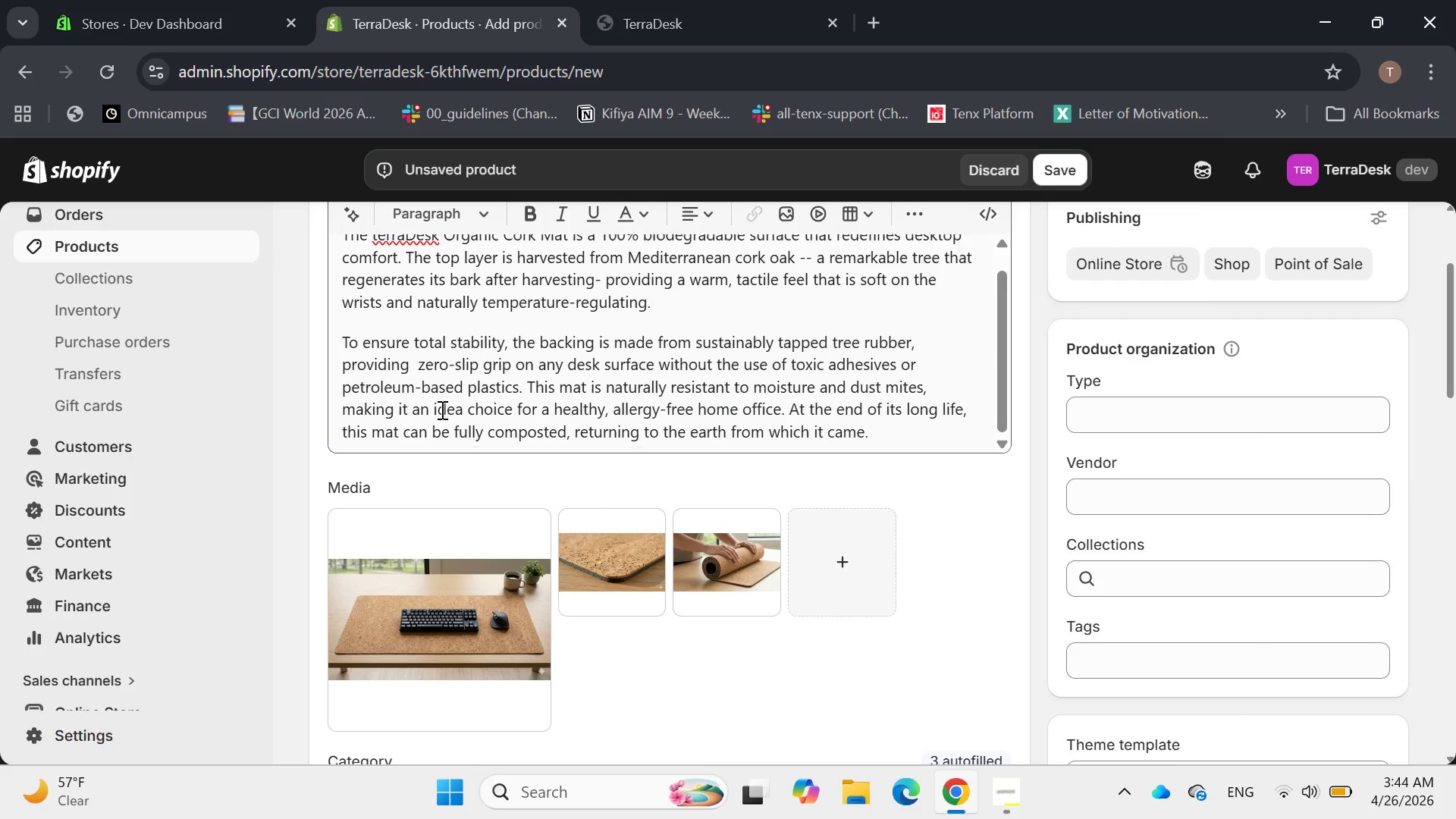 
left_click([597, 585])
 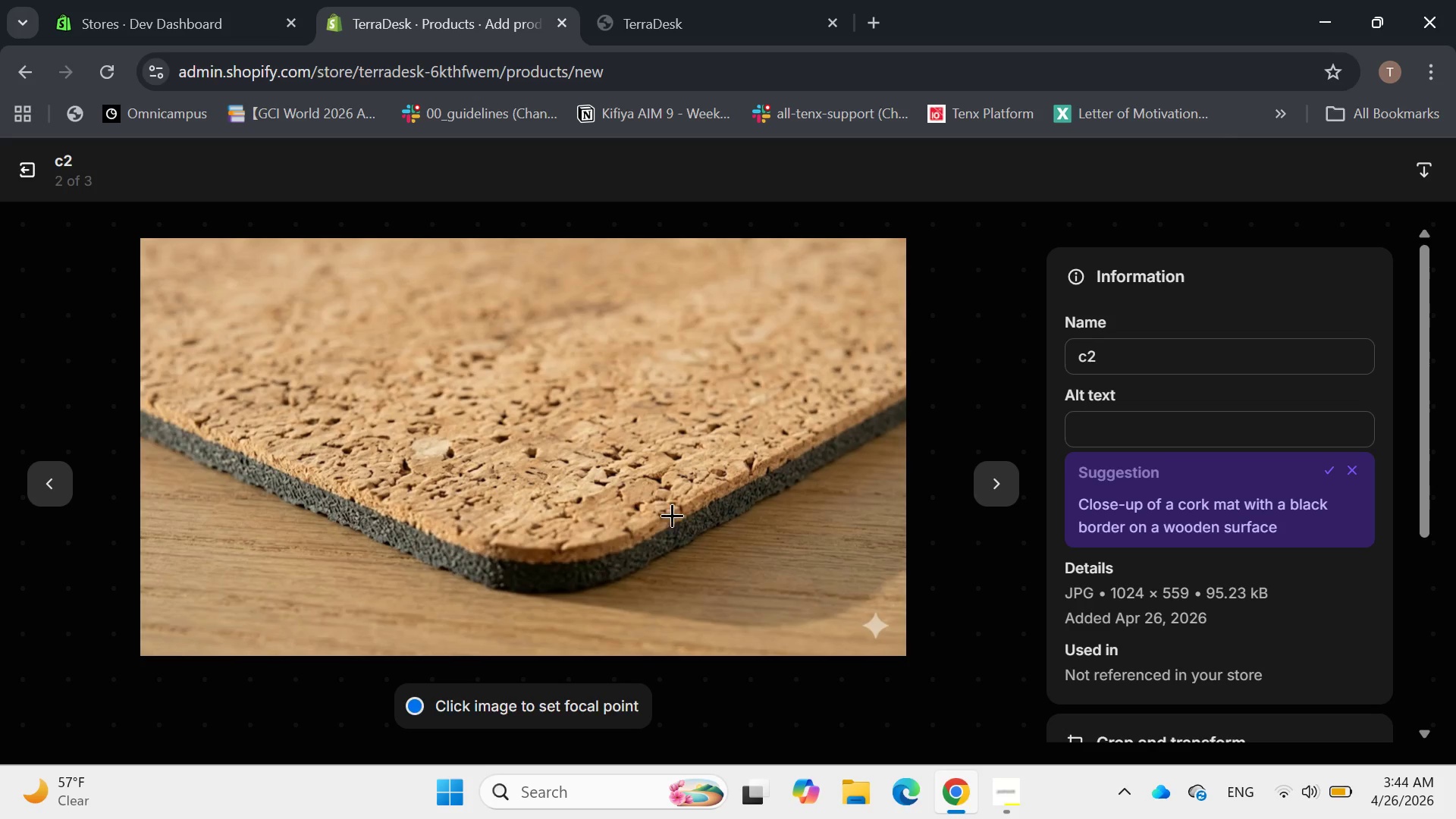 
wait(7.05)
 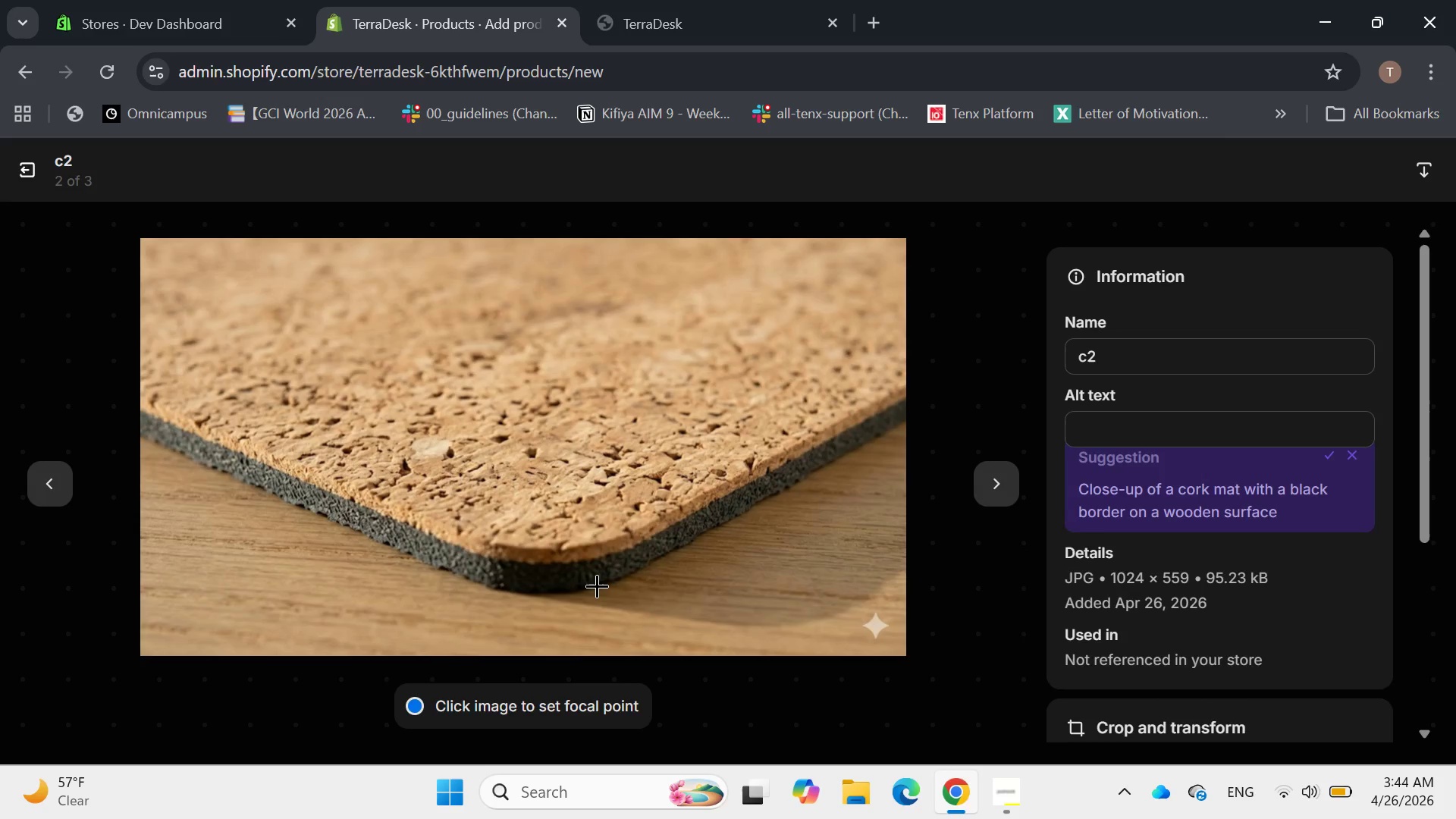 
left_click([1110, 417])
 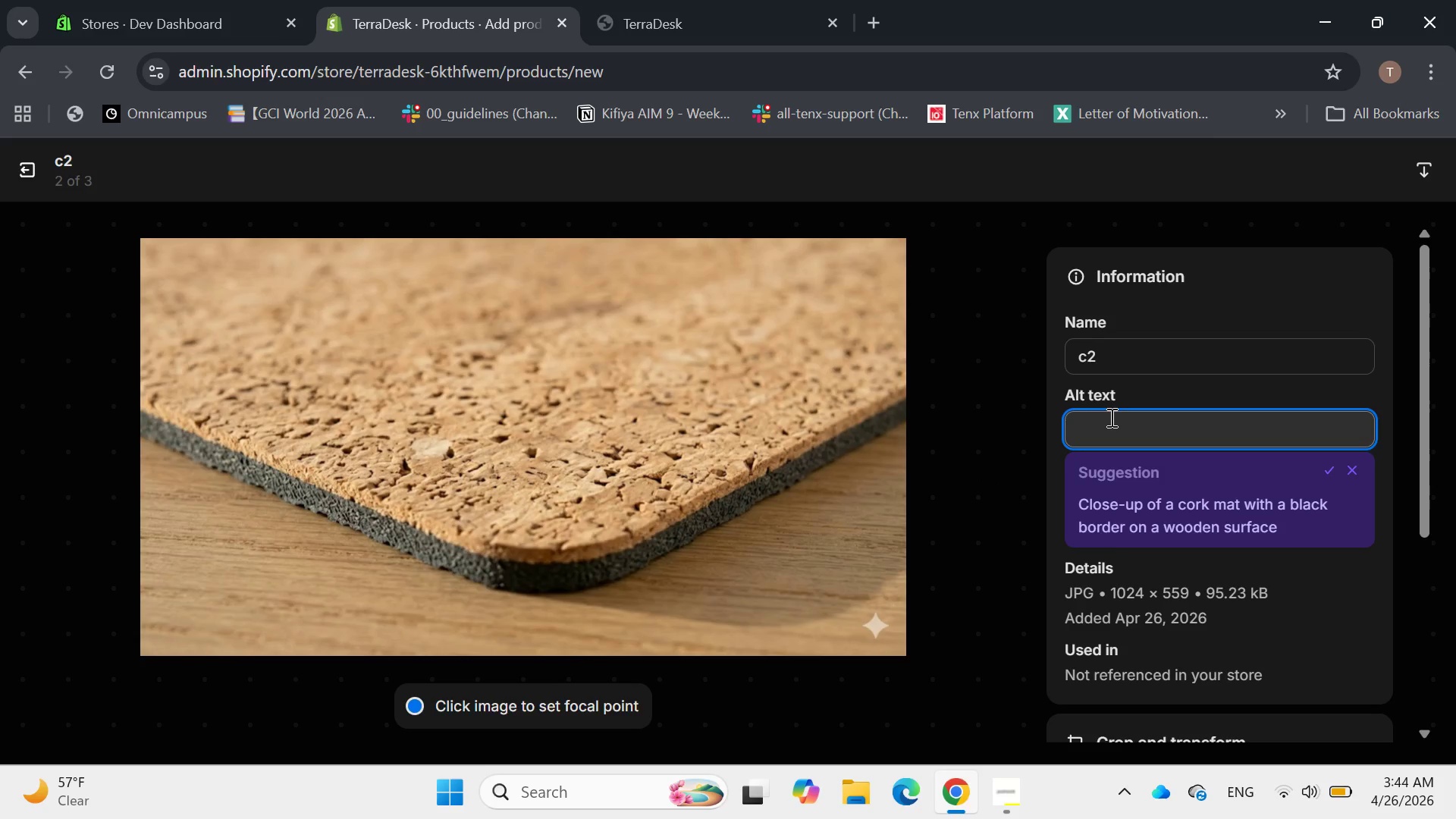 
type(Derail)
key(Backspace)
key(Backspace)
key(Backspace)
key(Backspace)
type(tail)
 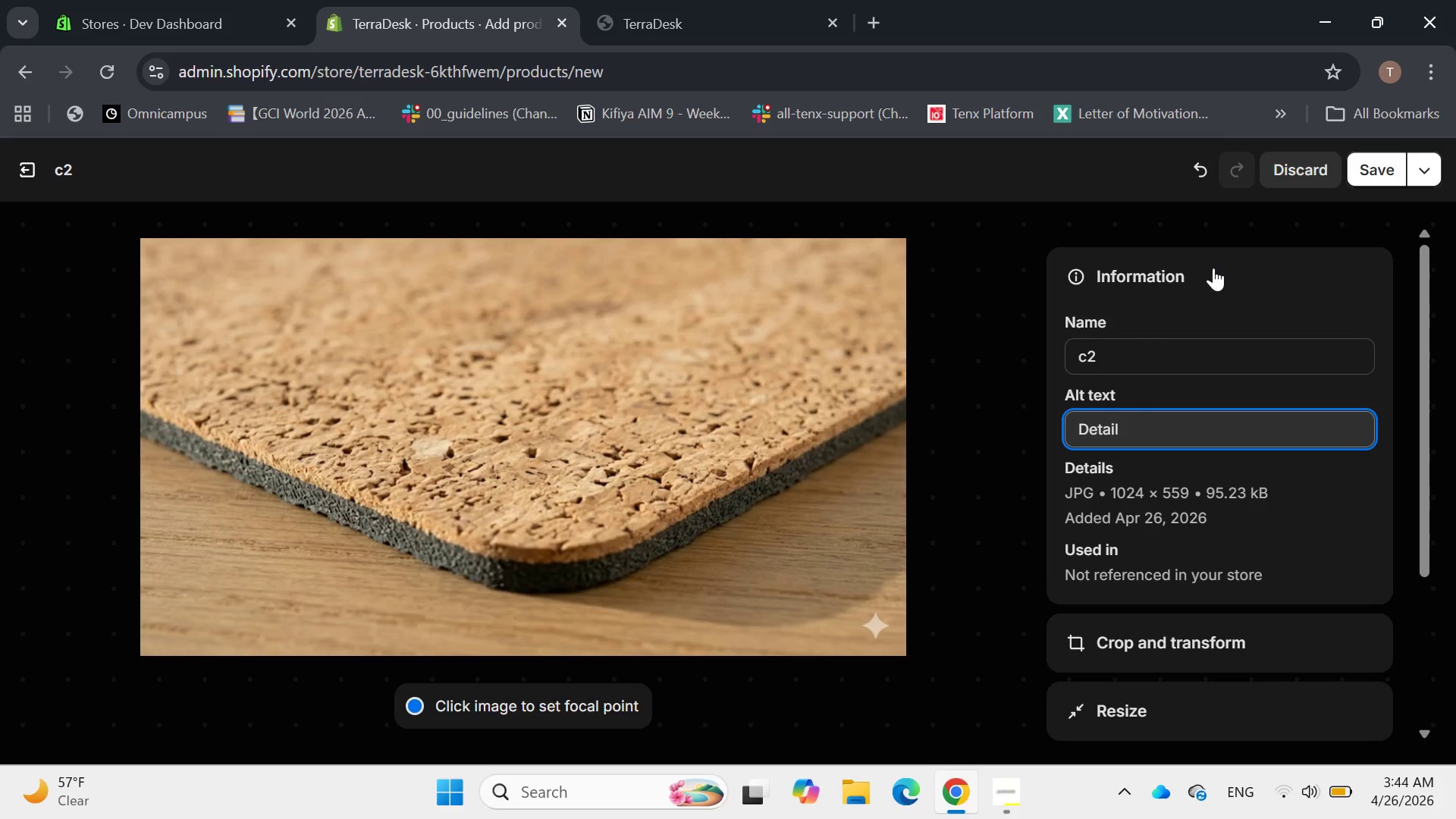 
type( of dual- laer)
key(Backspace)
key(Backspace)
type(yer construction feature )
 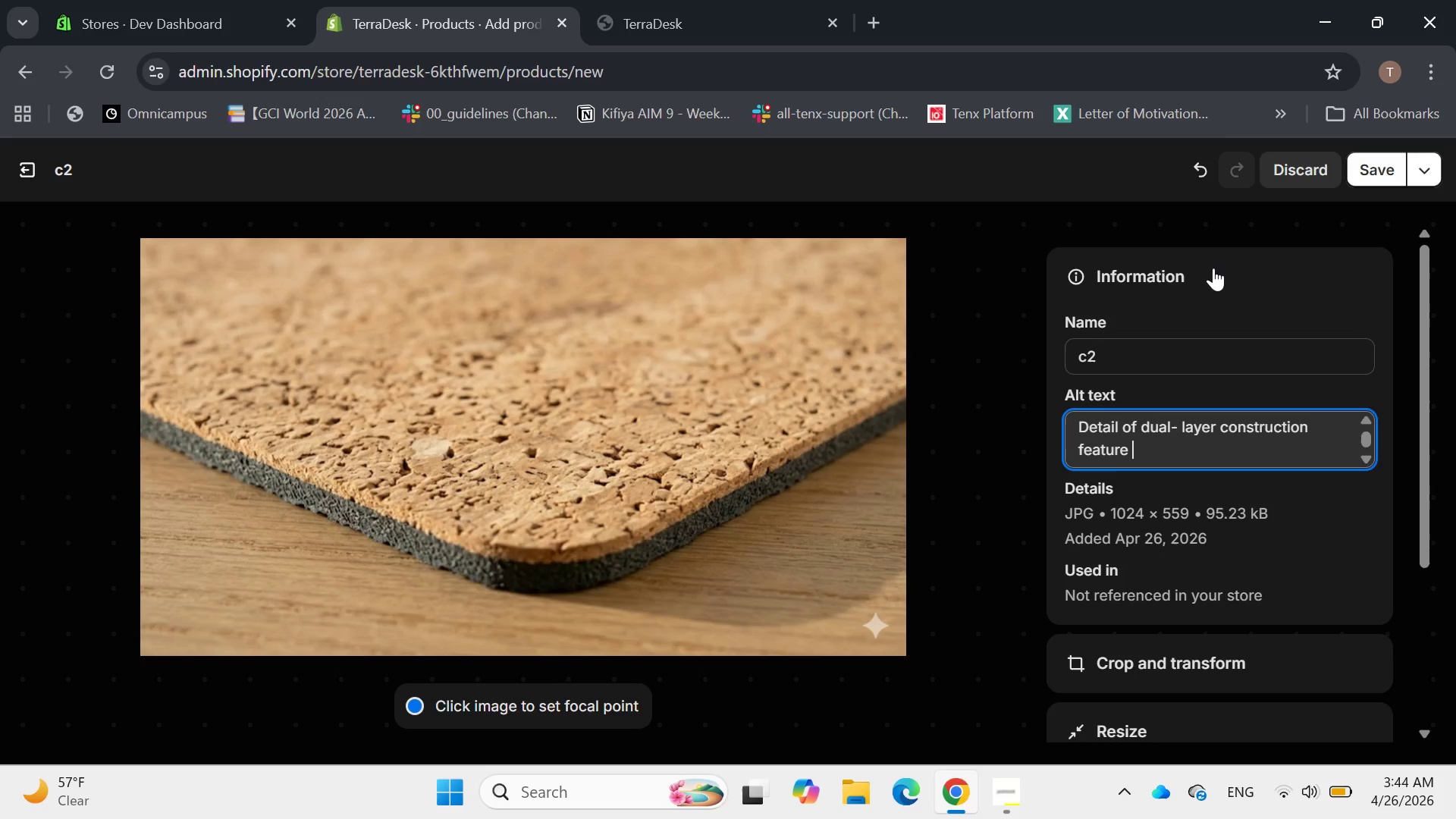 
key(Backspace)
key(Backspace)
type(ing mediterranean cork)
 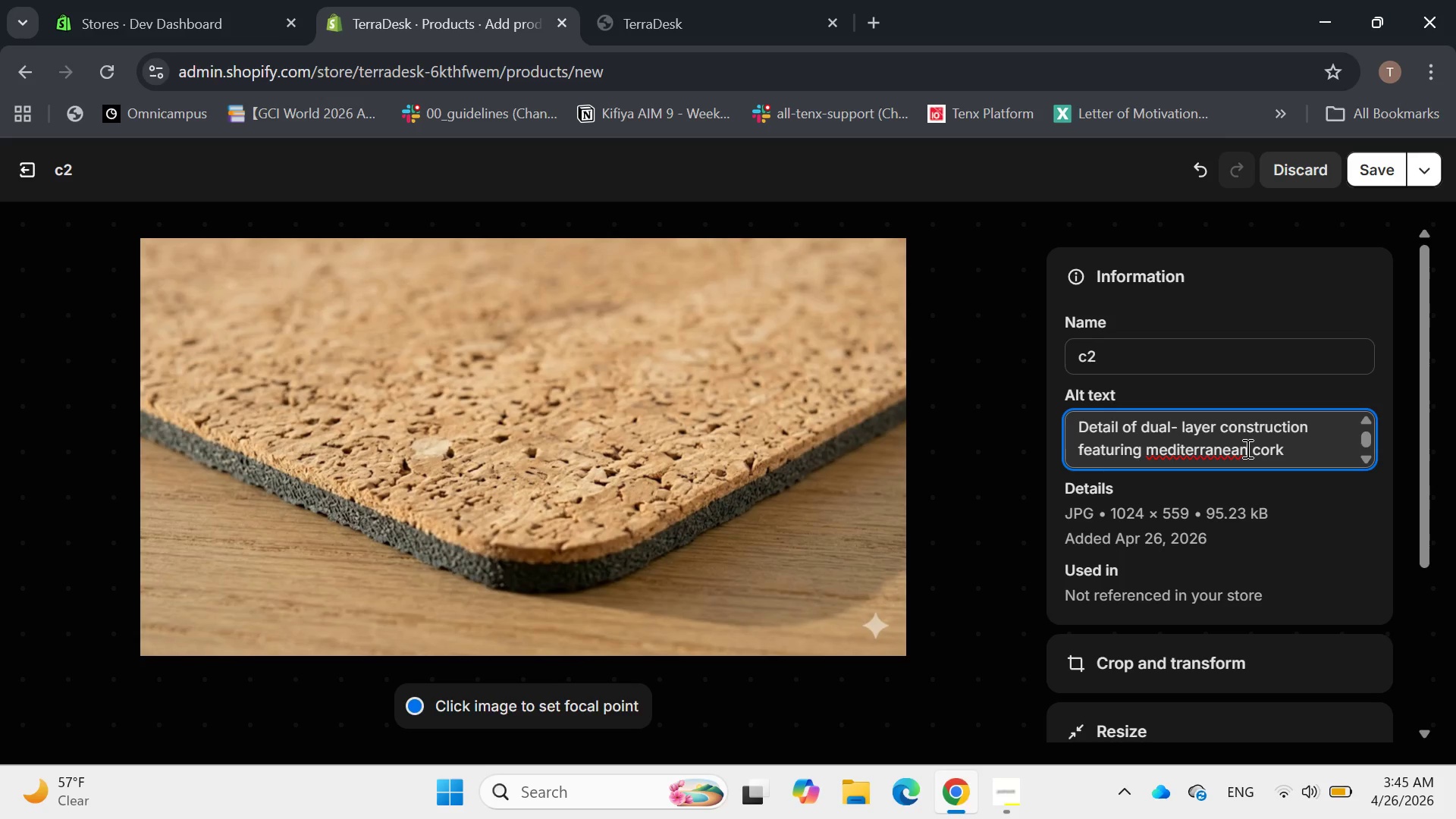 
wait(13.17)
 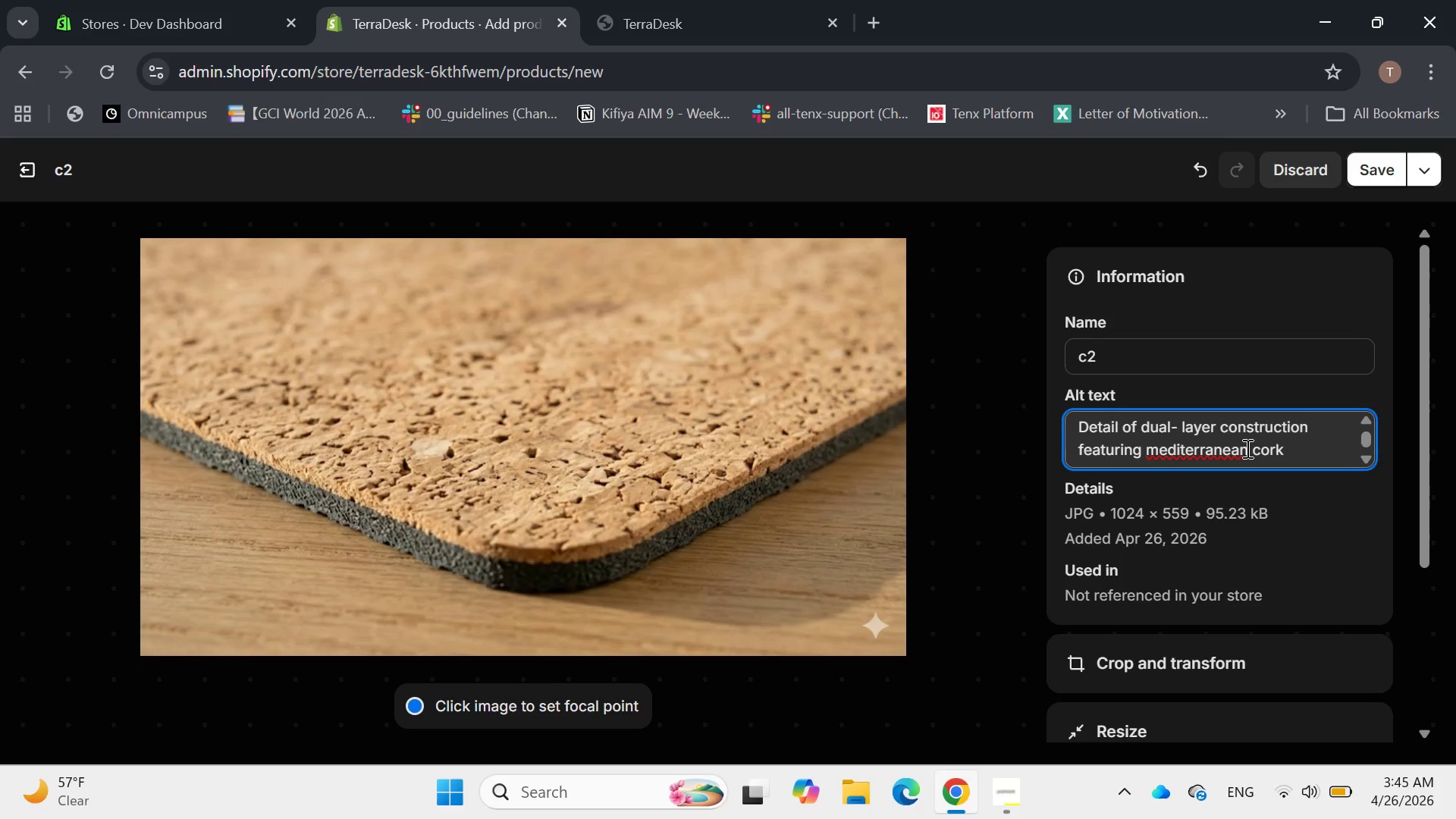 
left_click([1273, 450])
 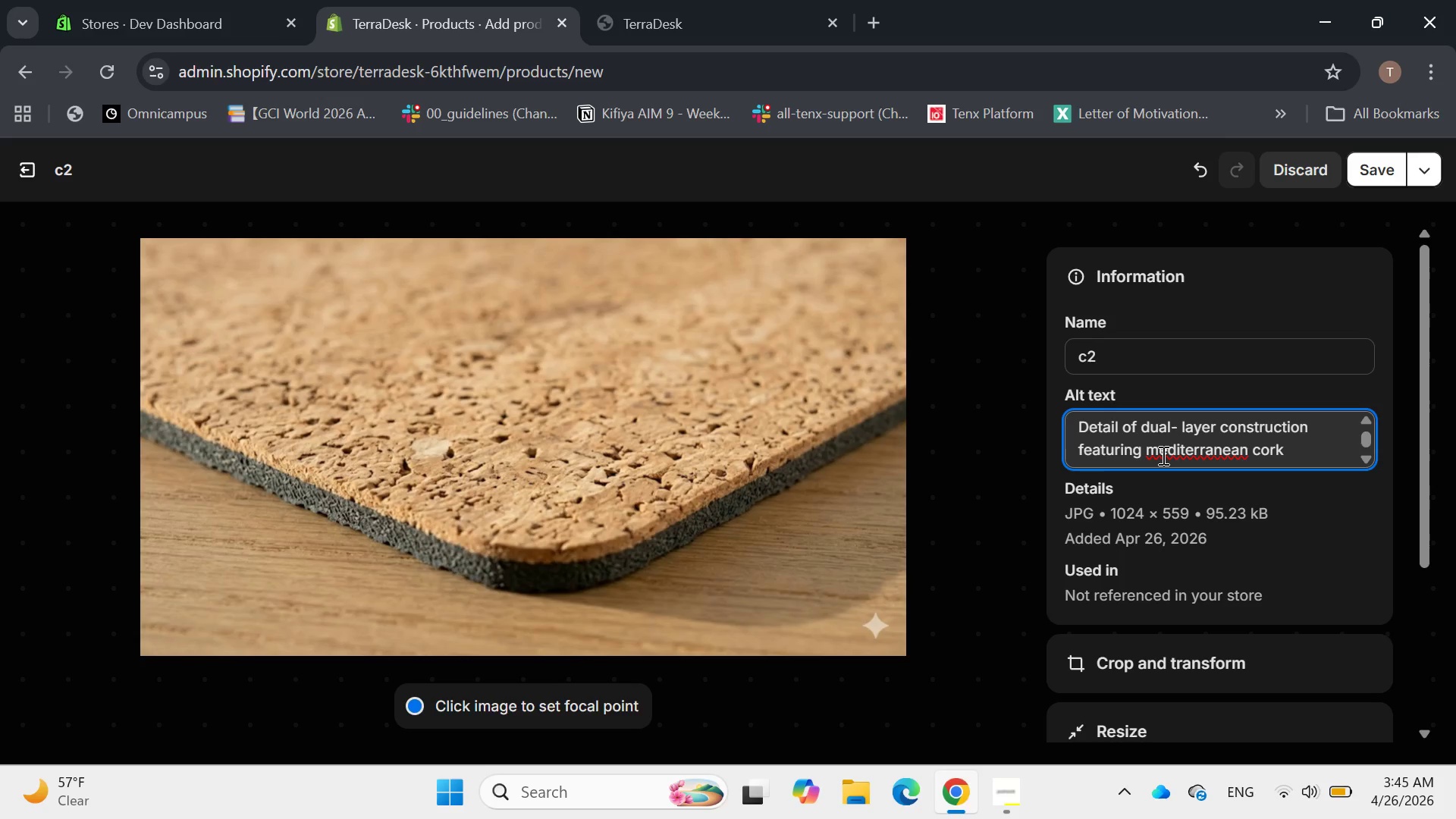 
left_click([1162, 455])
 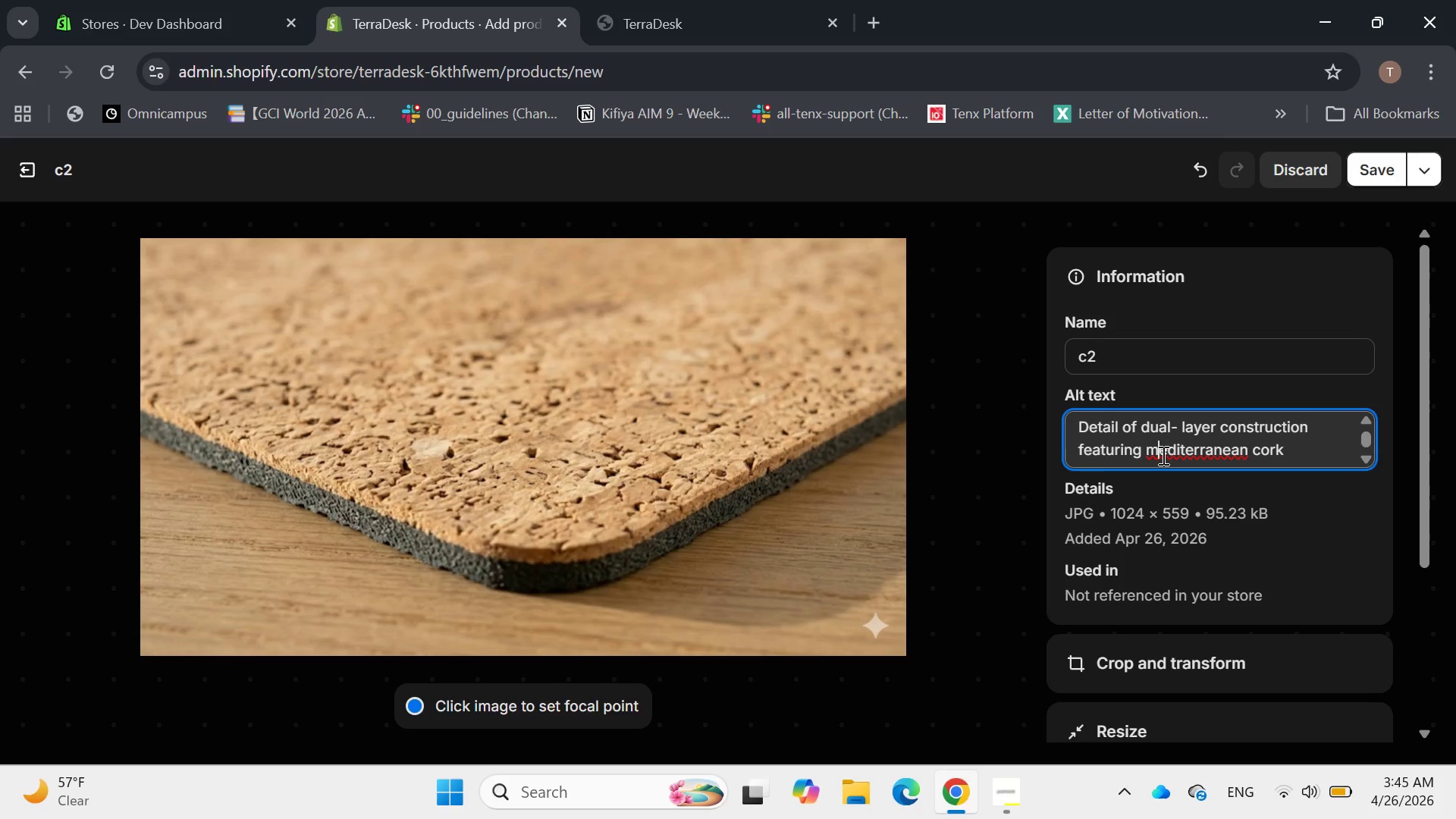 
key(Backspace)
 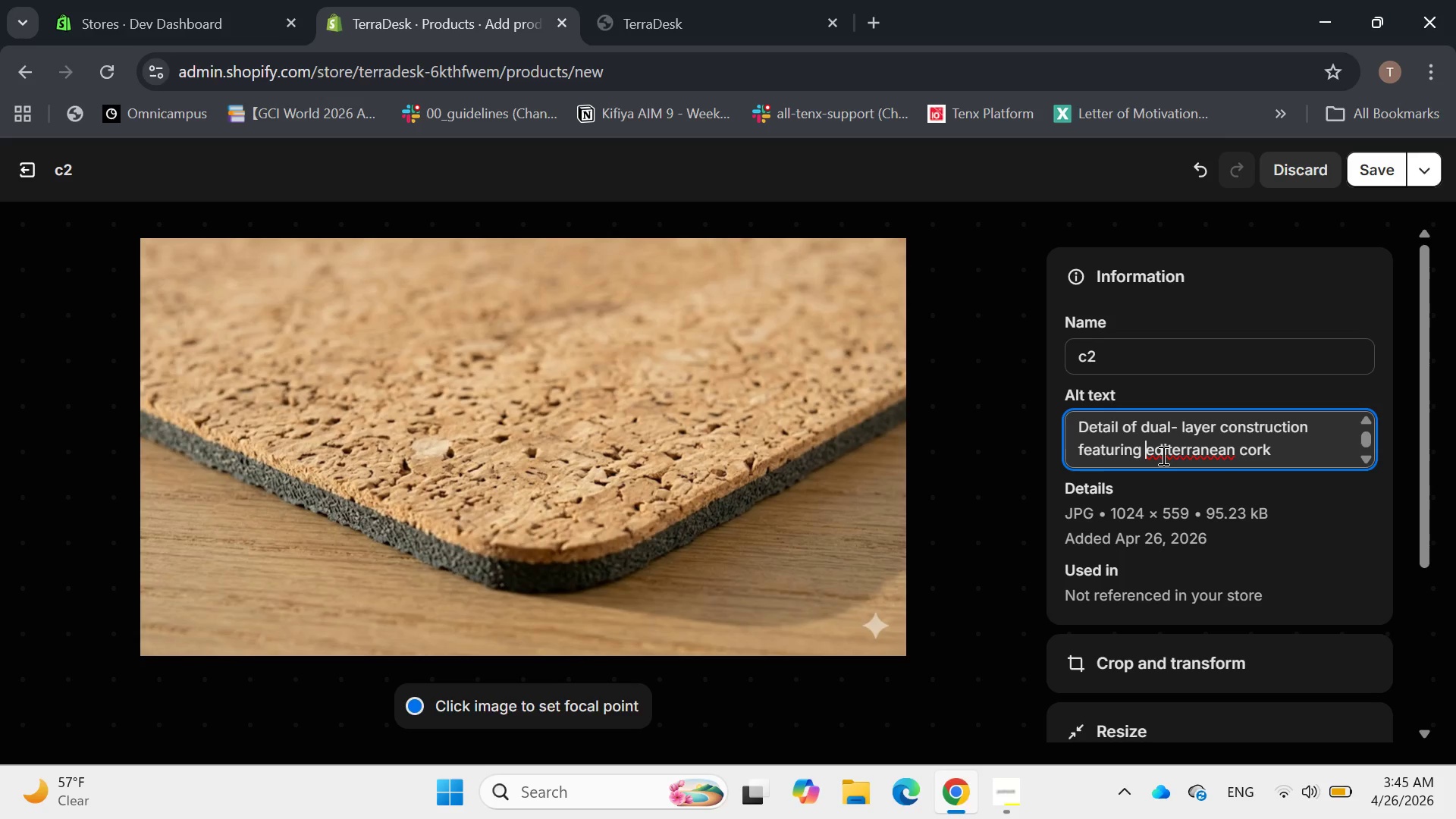 
key(Shift+M)
 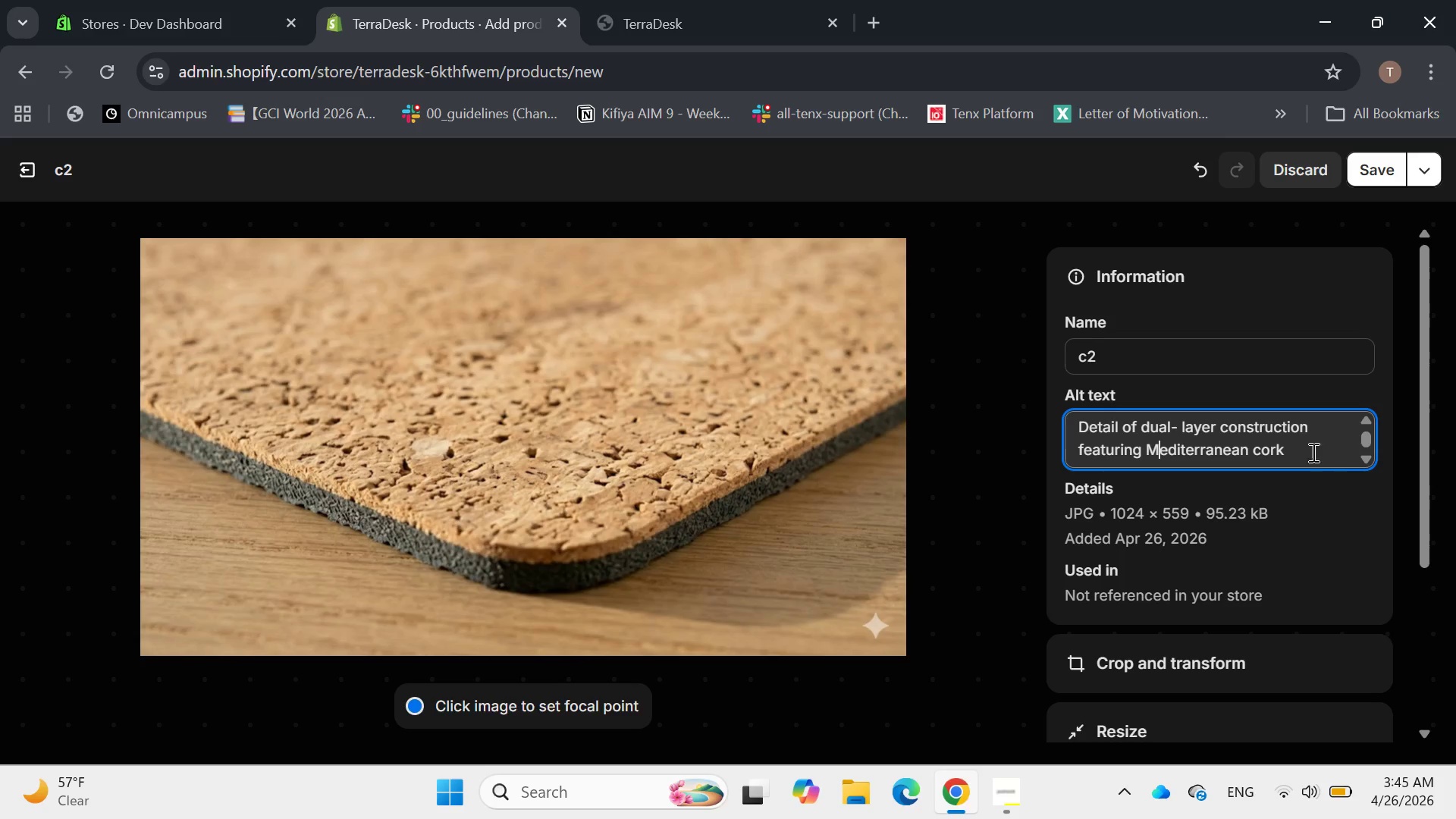 
left_click([1307, 449])
 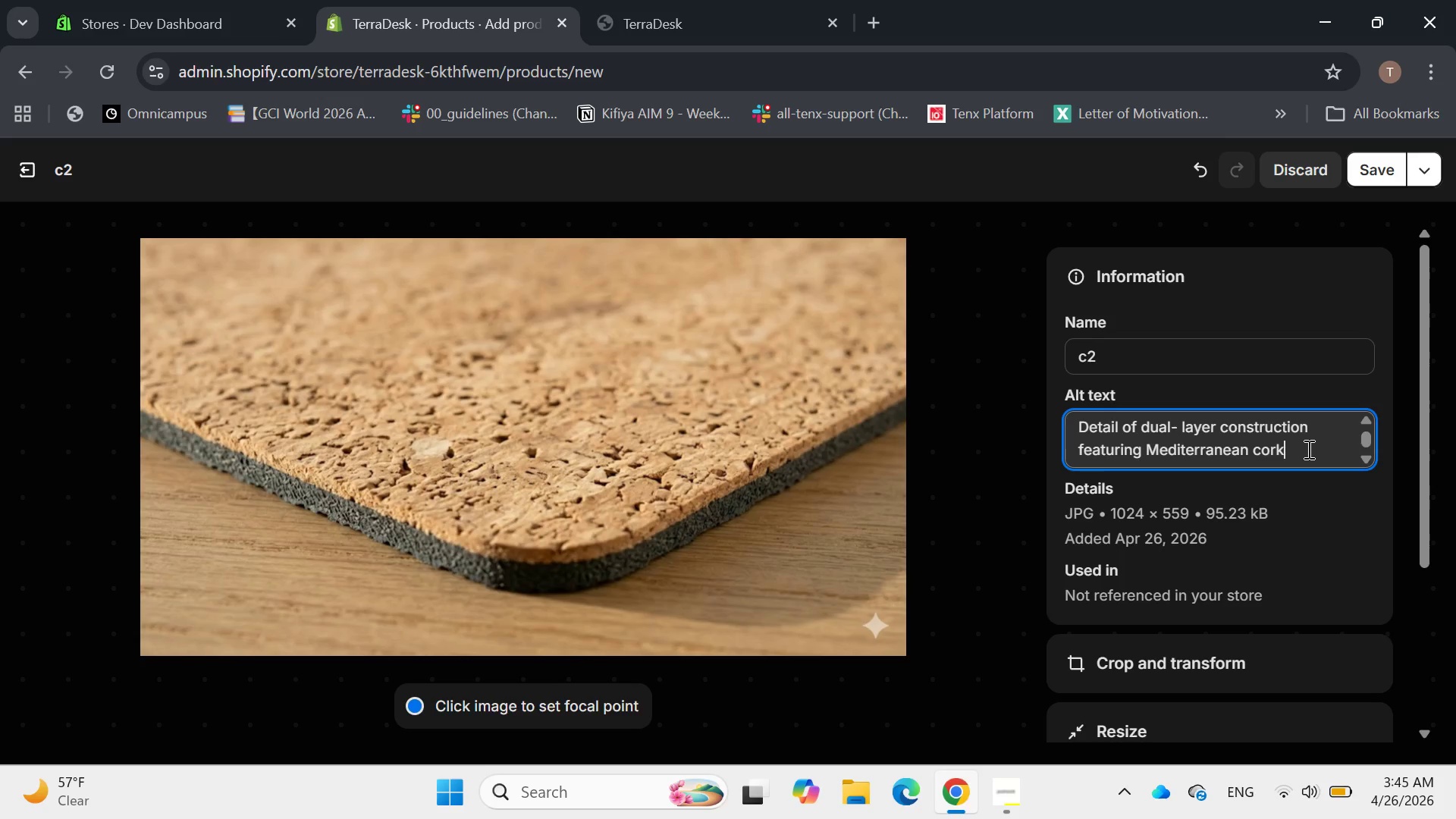 
wait(7.56)
 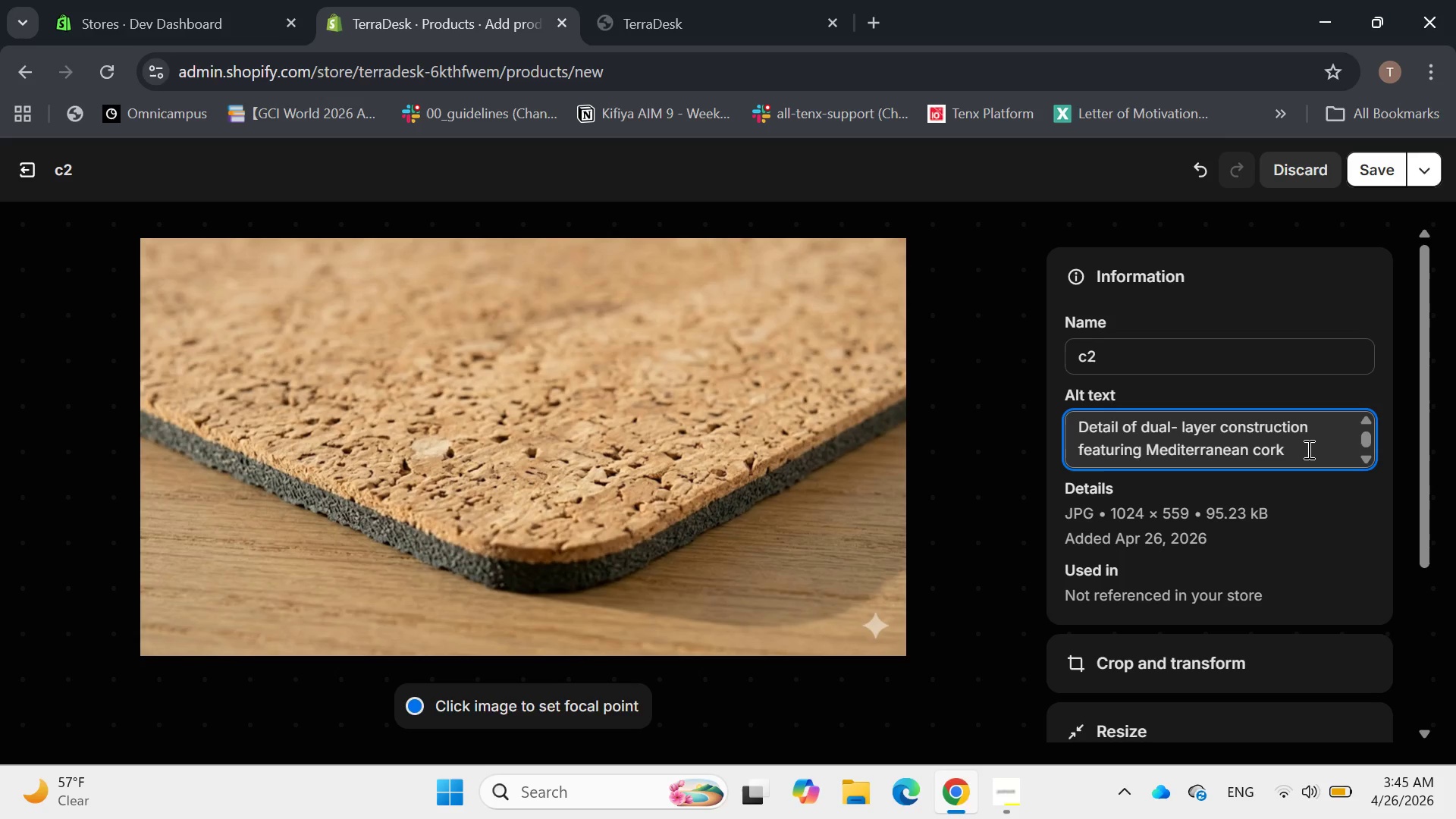 
type( and natural tree rubber backing )
key(Backspace)
type(.)
 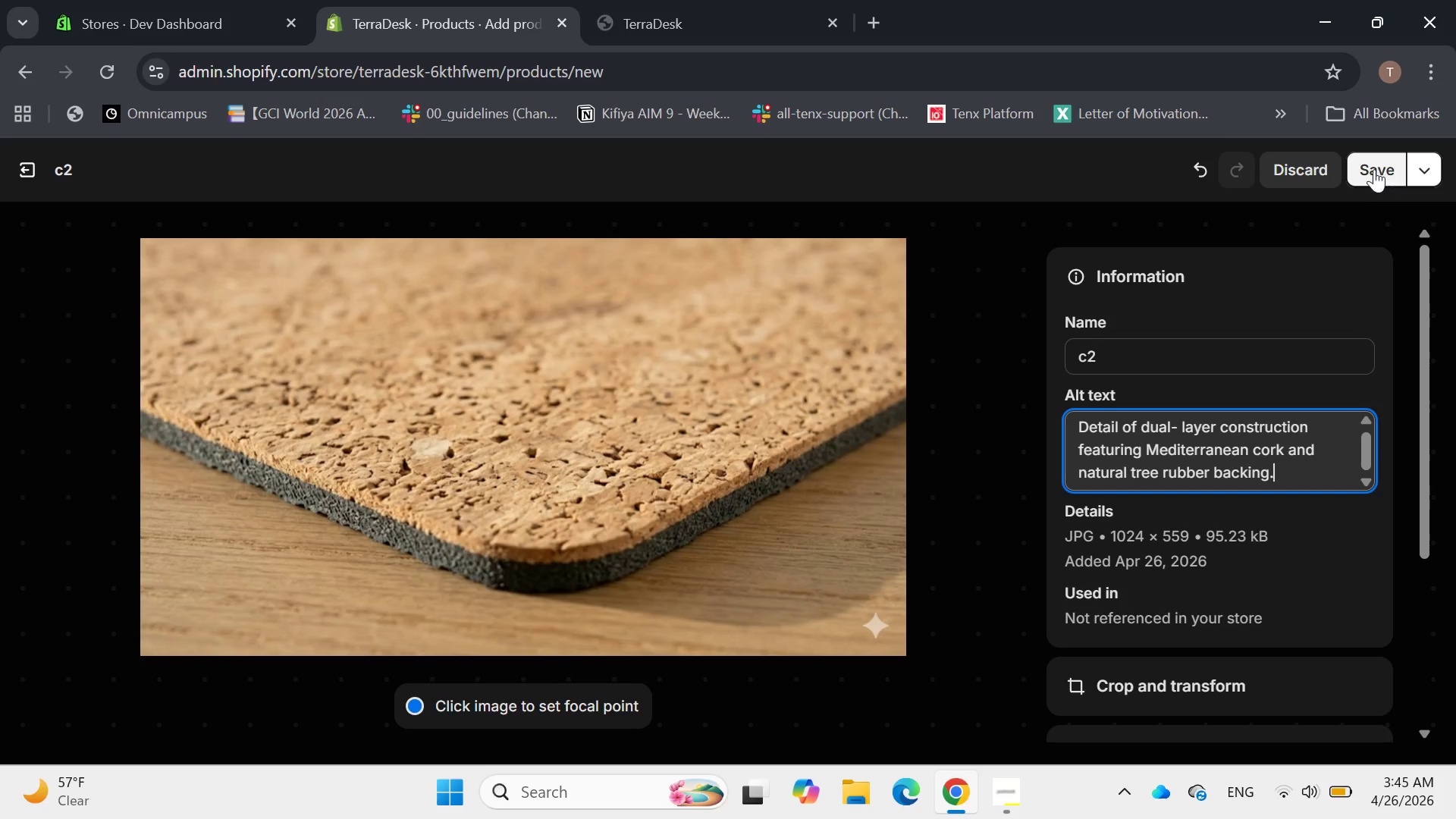 
left_click([1372, 168])
 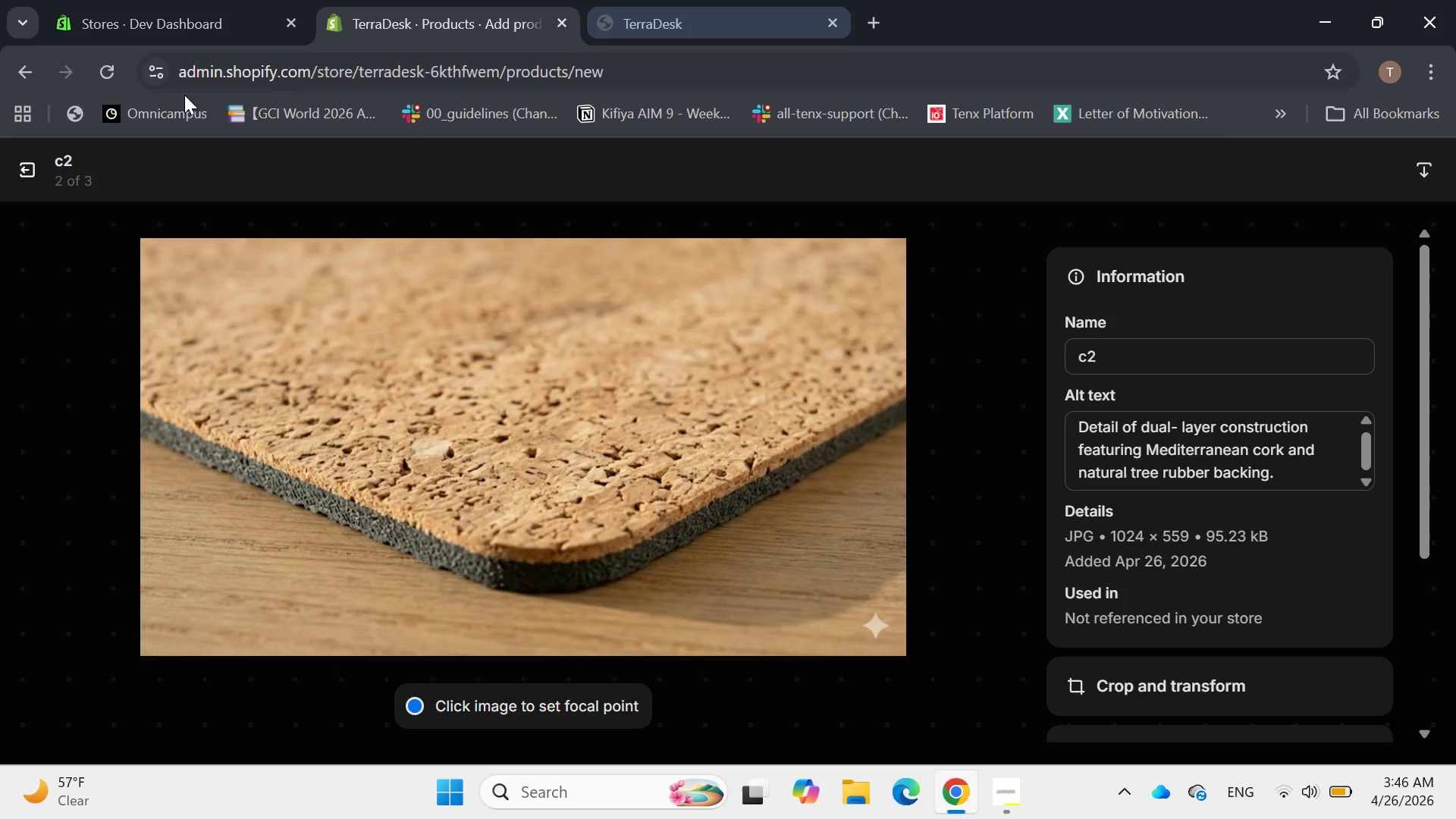 
left_click([24, 177])
 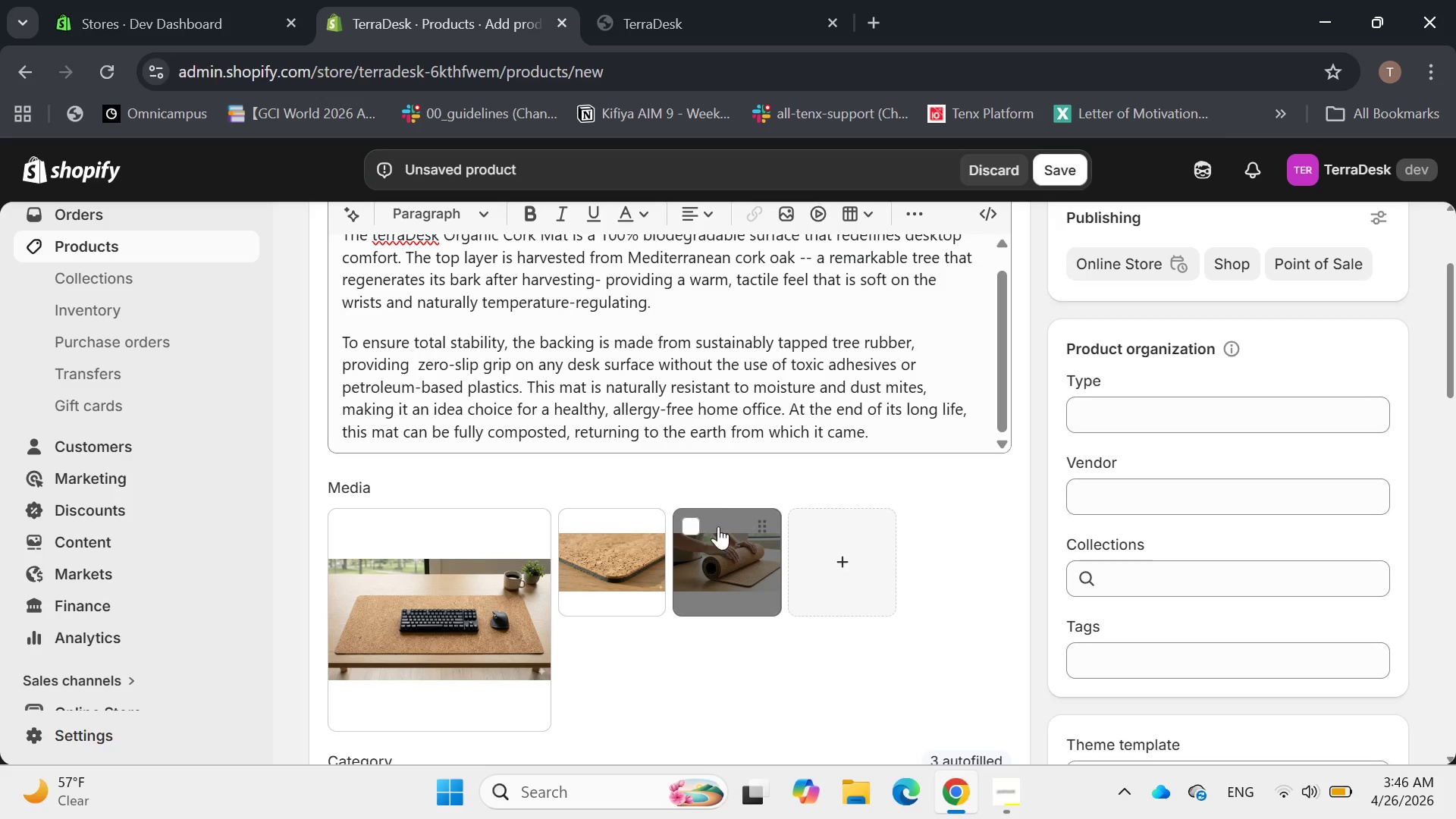 
left_click([726, 553])
 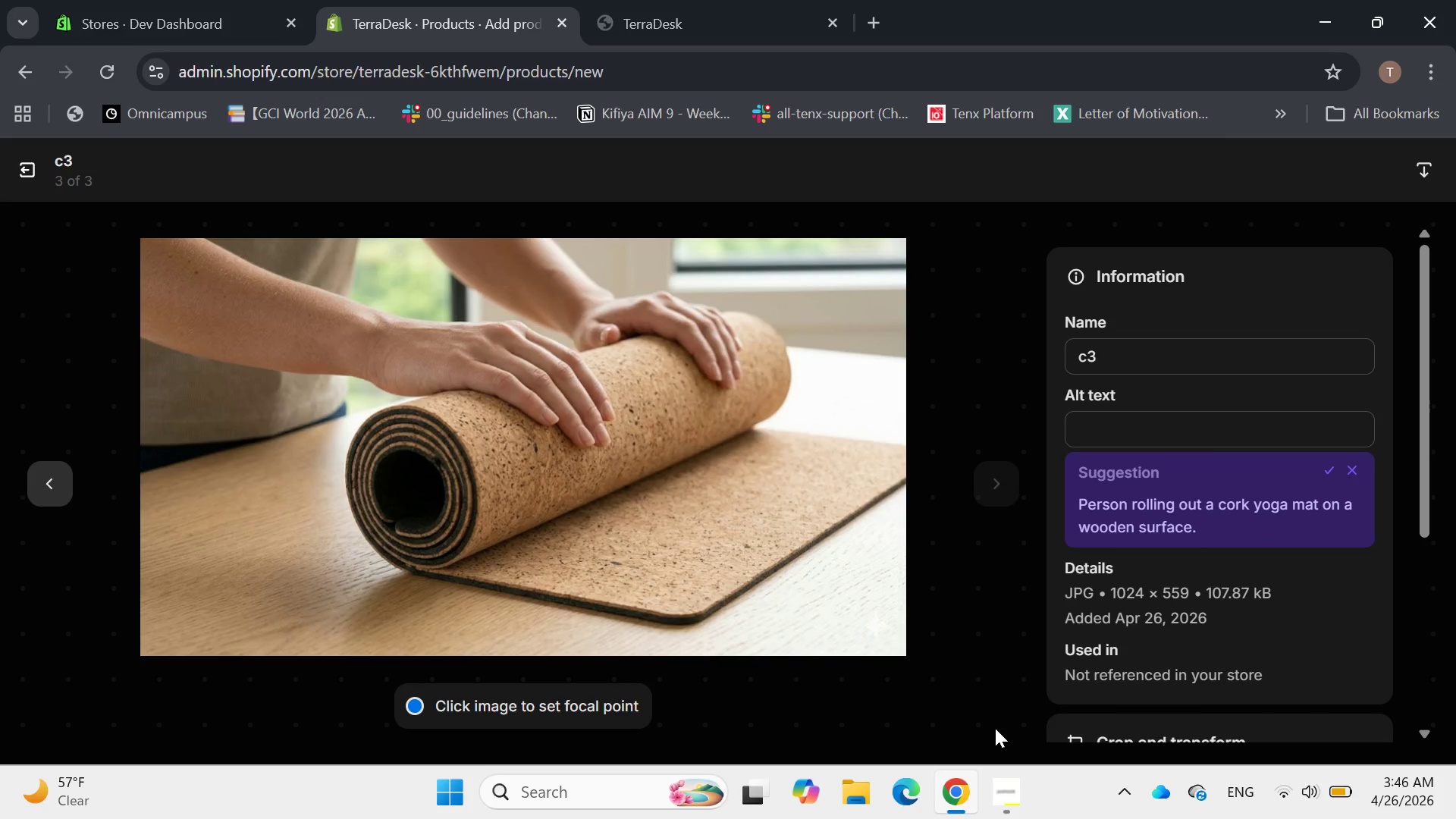 
double_click([1003, 793])
 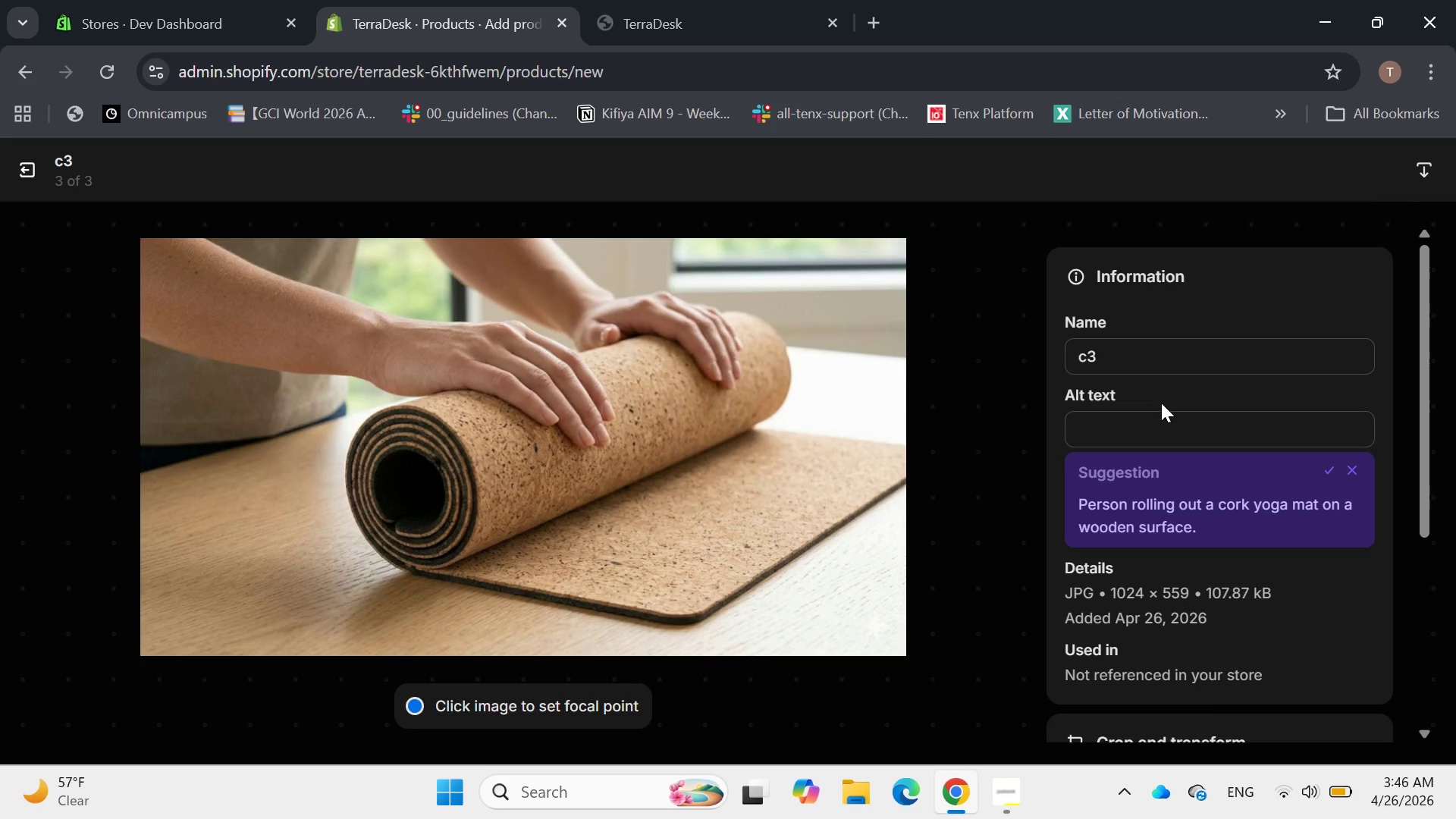 
left_click([1118, 424])
 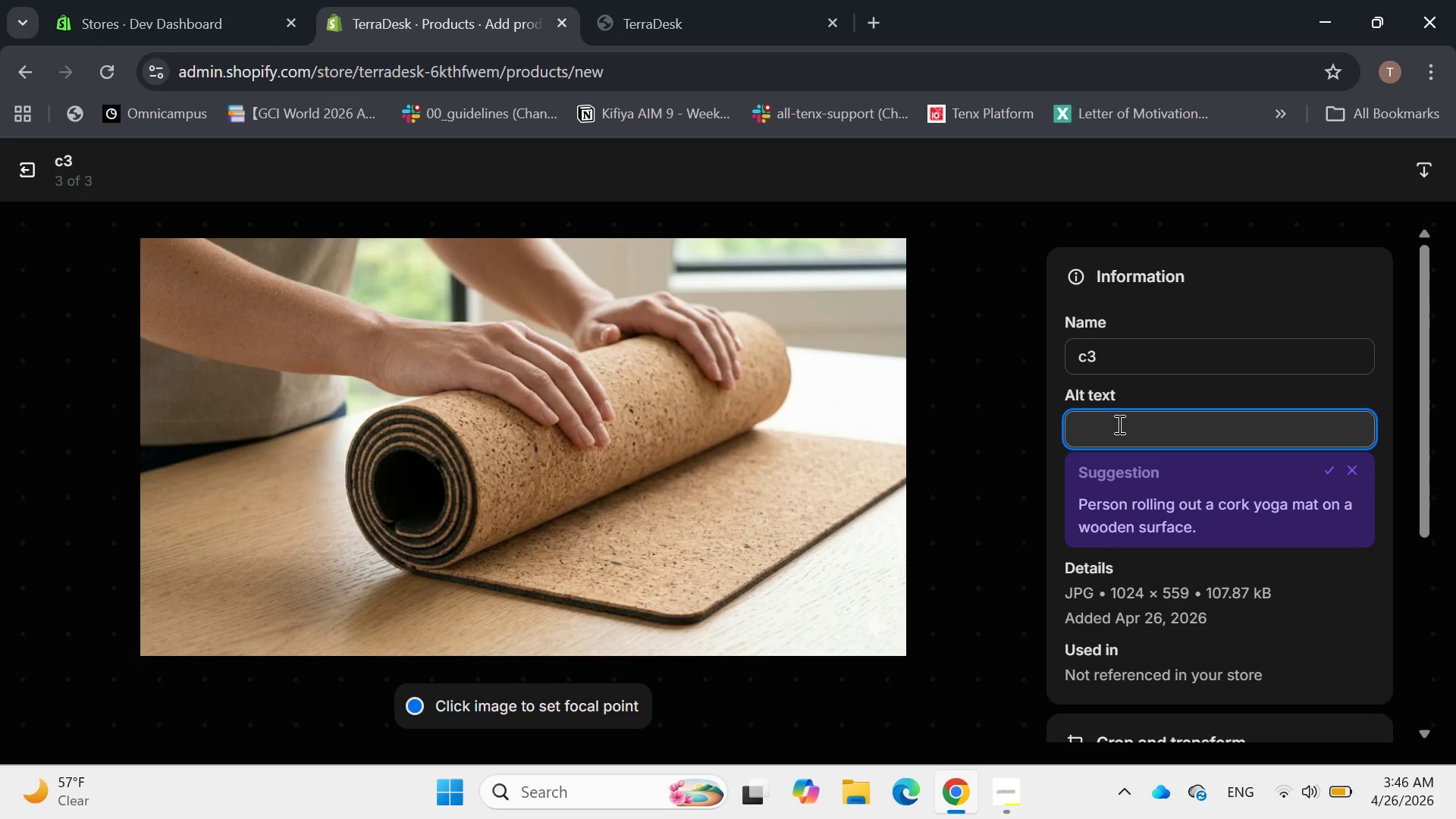 
wait(5.47)
 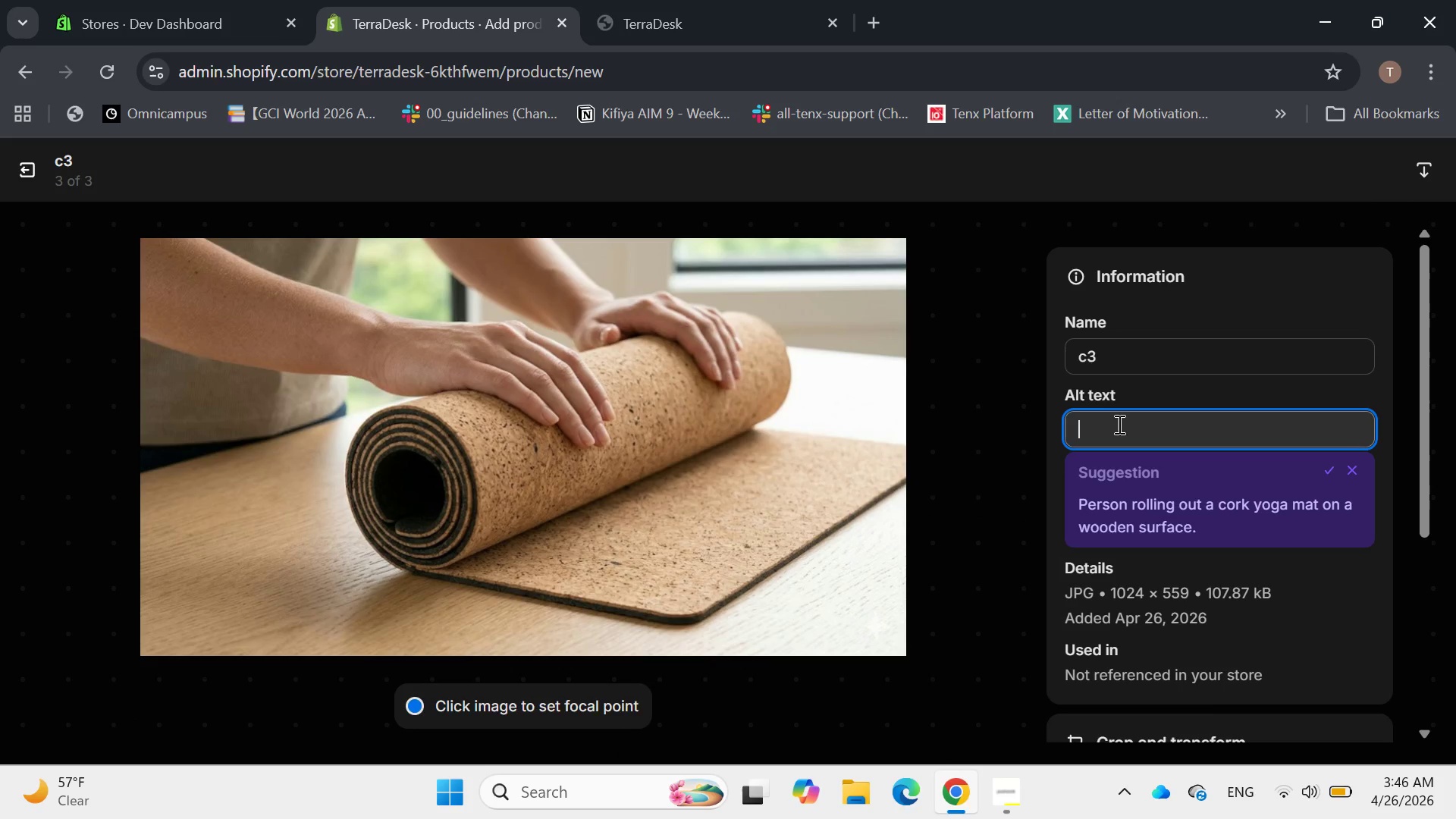 
type(Flexible )
 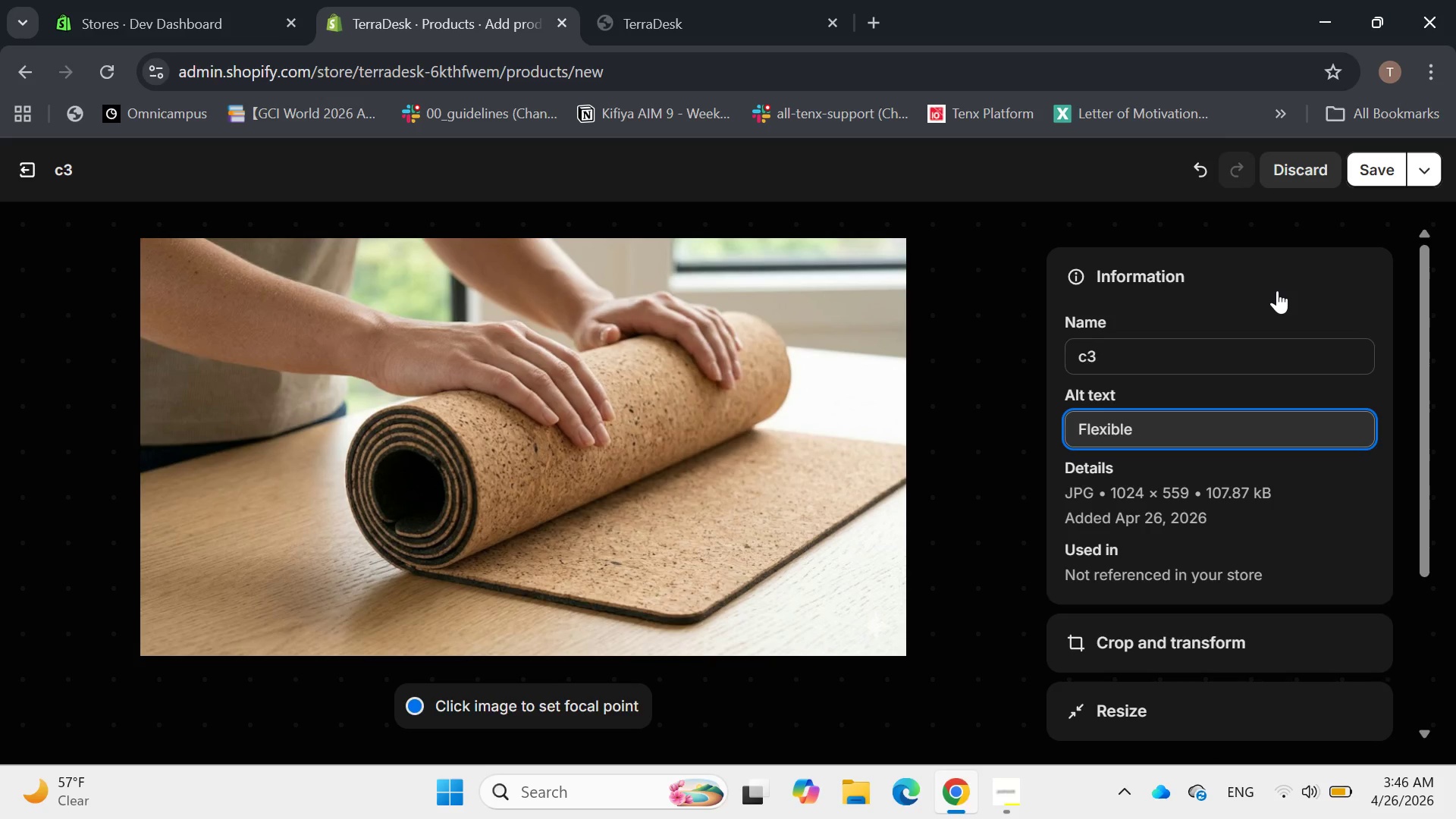 
type(and duable )
 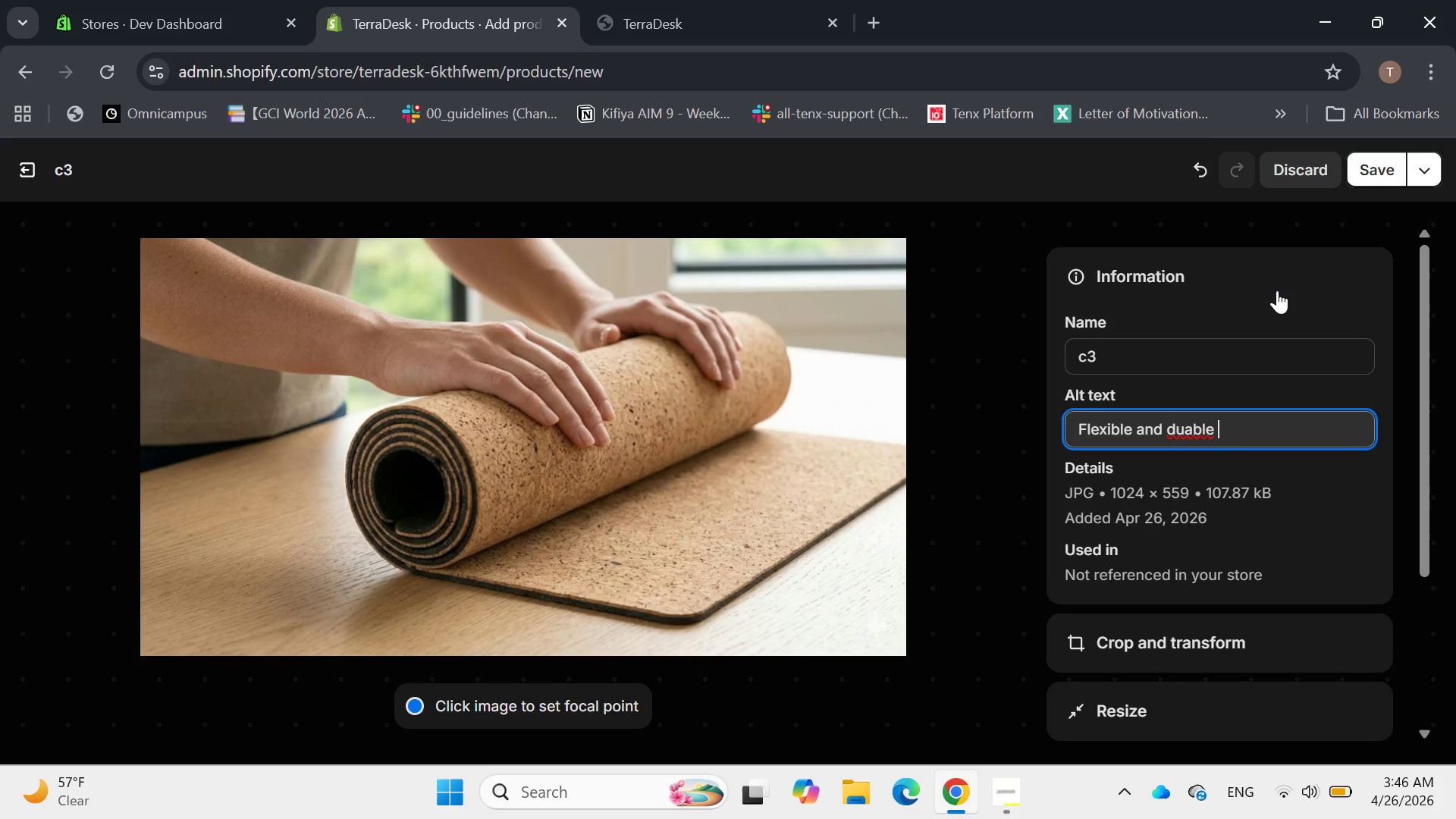 
type(organic )
 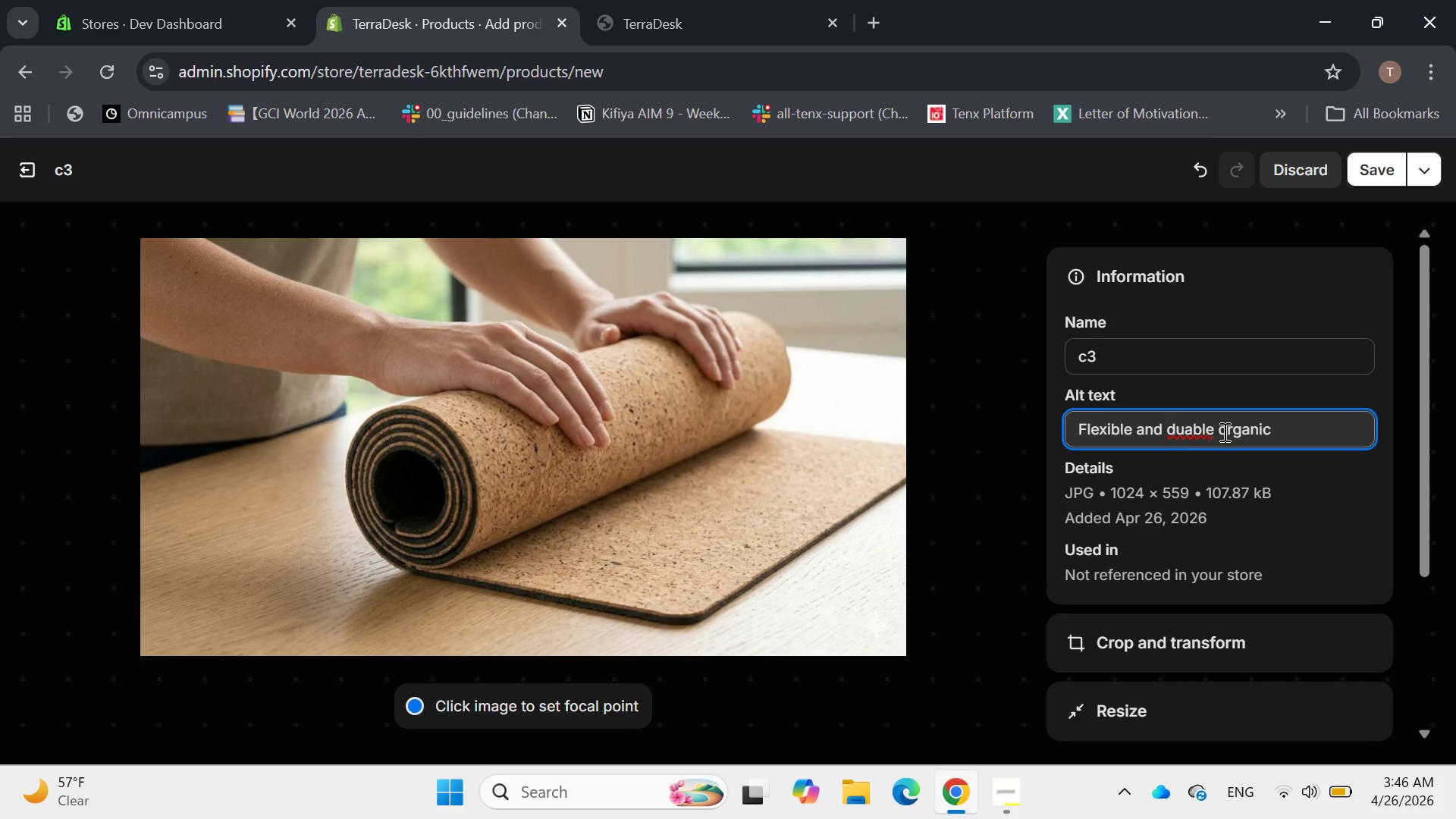 
wait(5.28)
 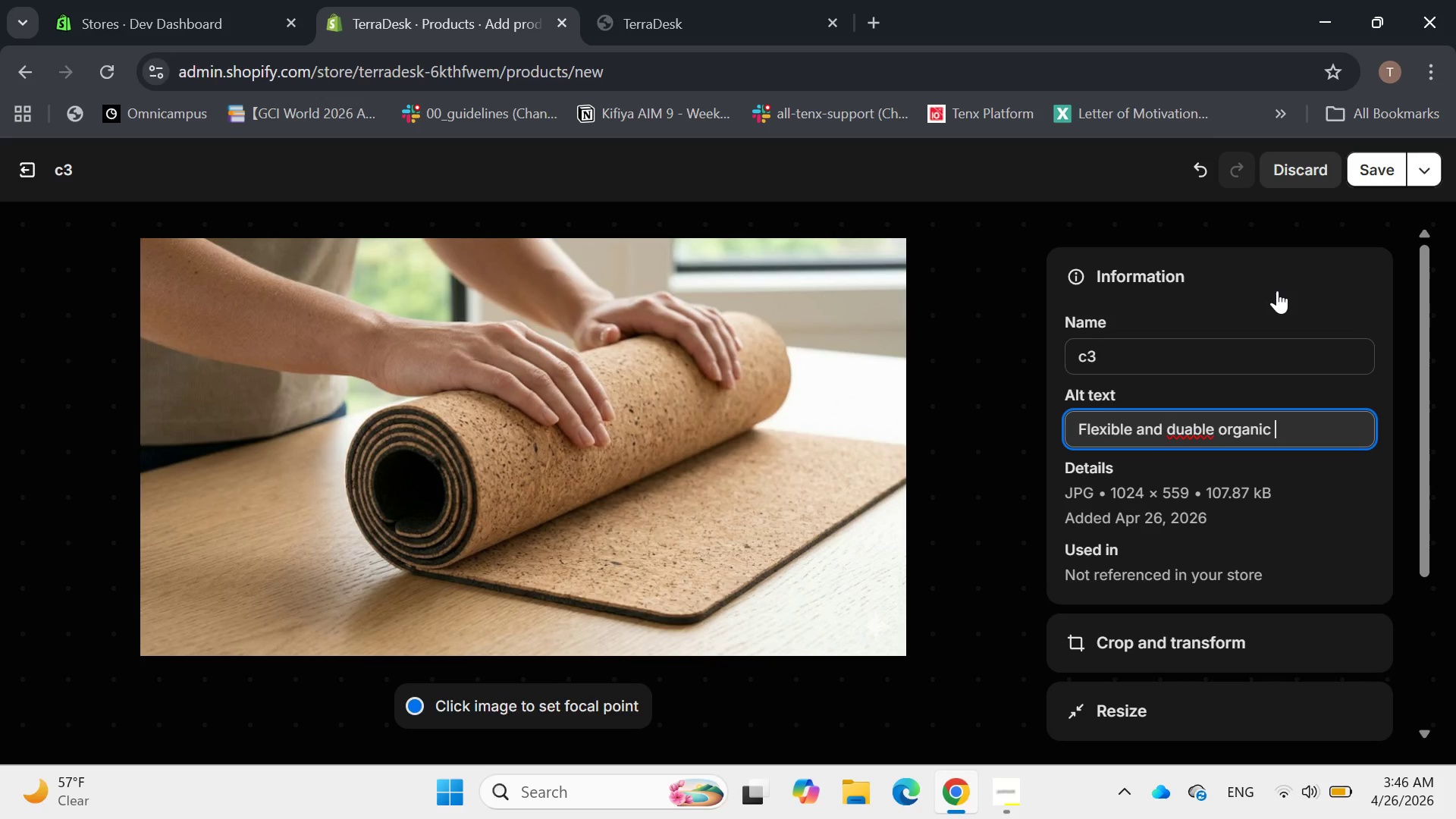 
key(ArrowLeft)
 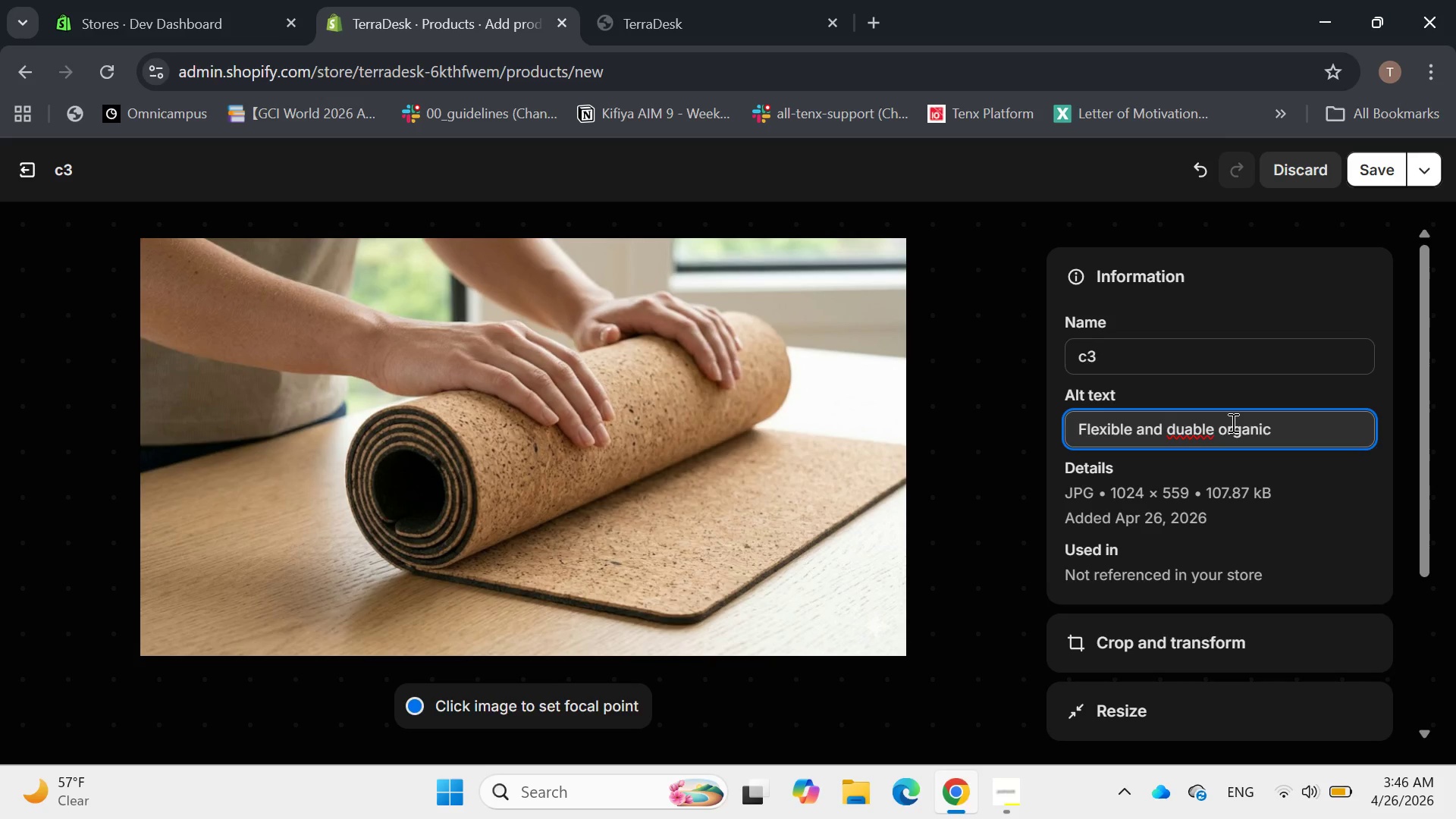 
key(ArrowLeft)
 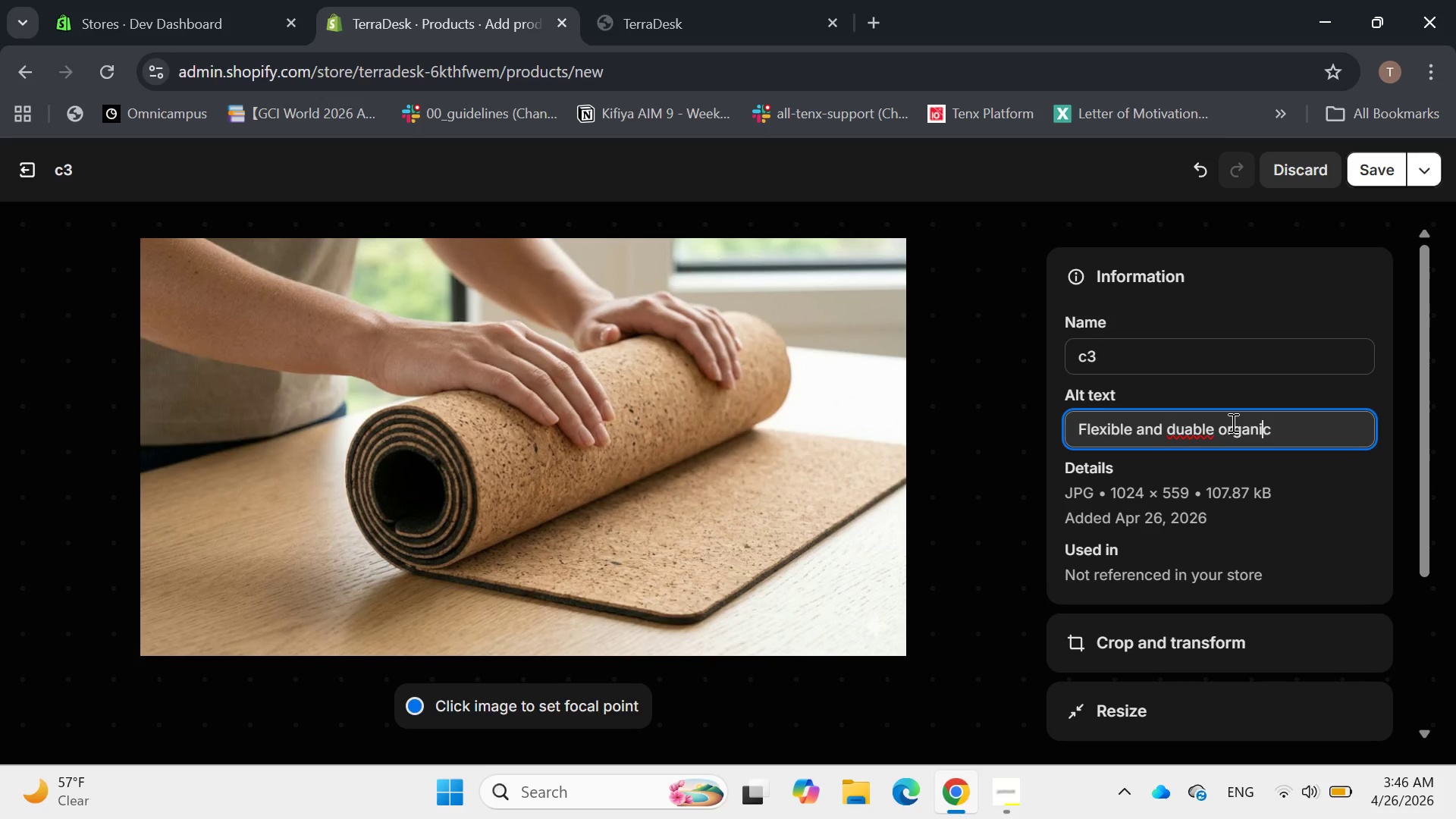 
key(ArrowLeft)
 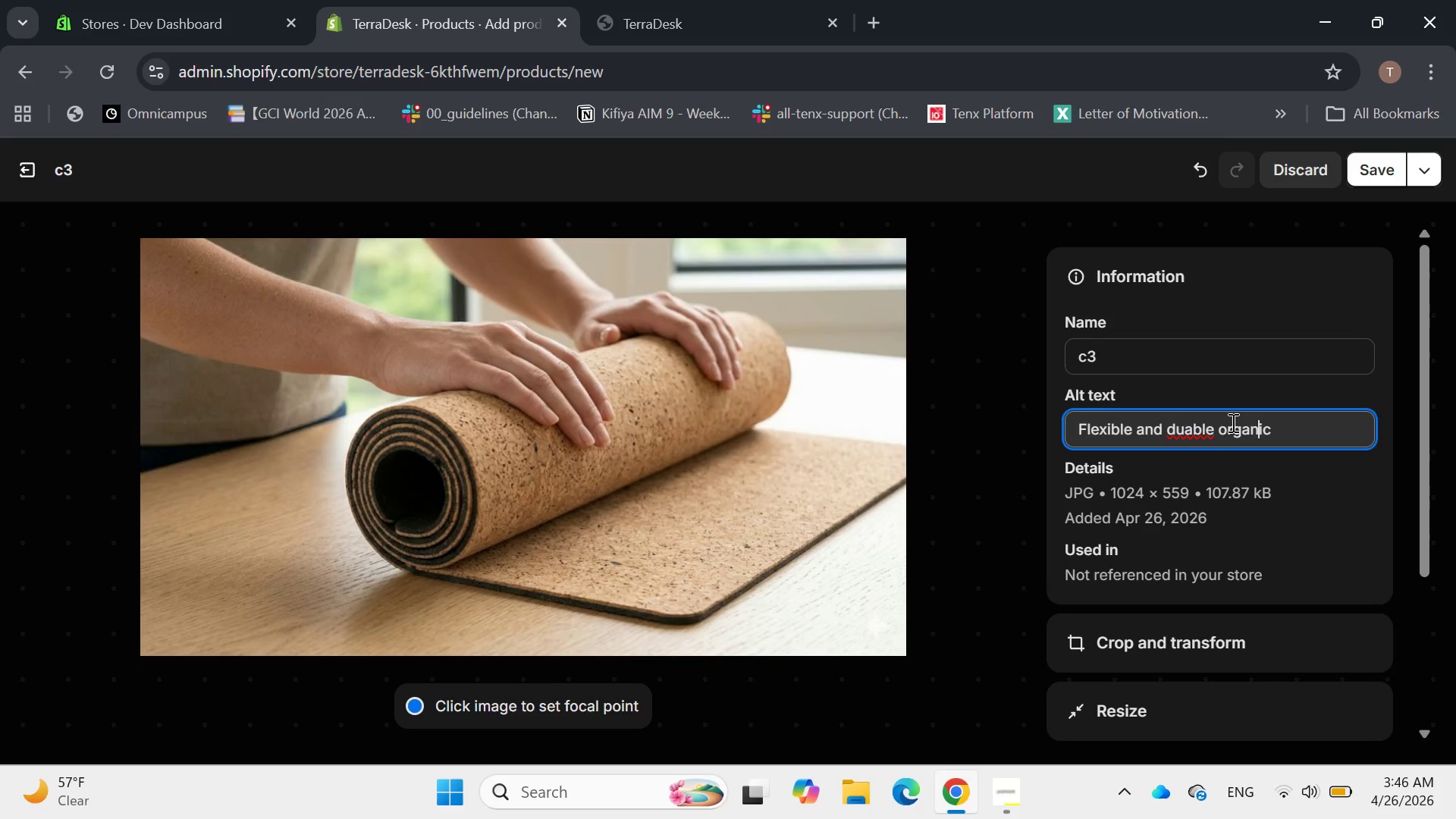 
key(ArrowLeft)
 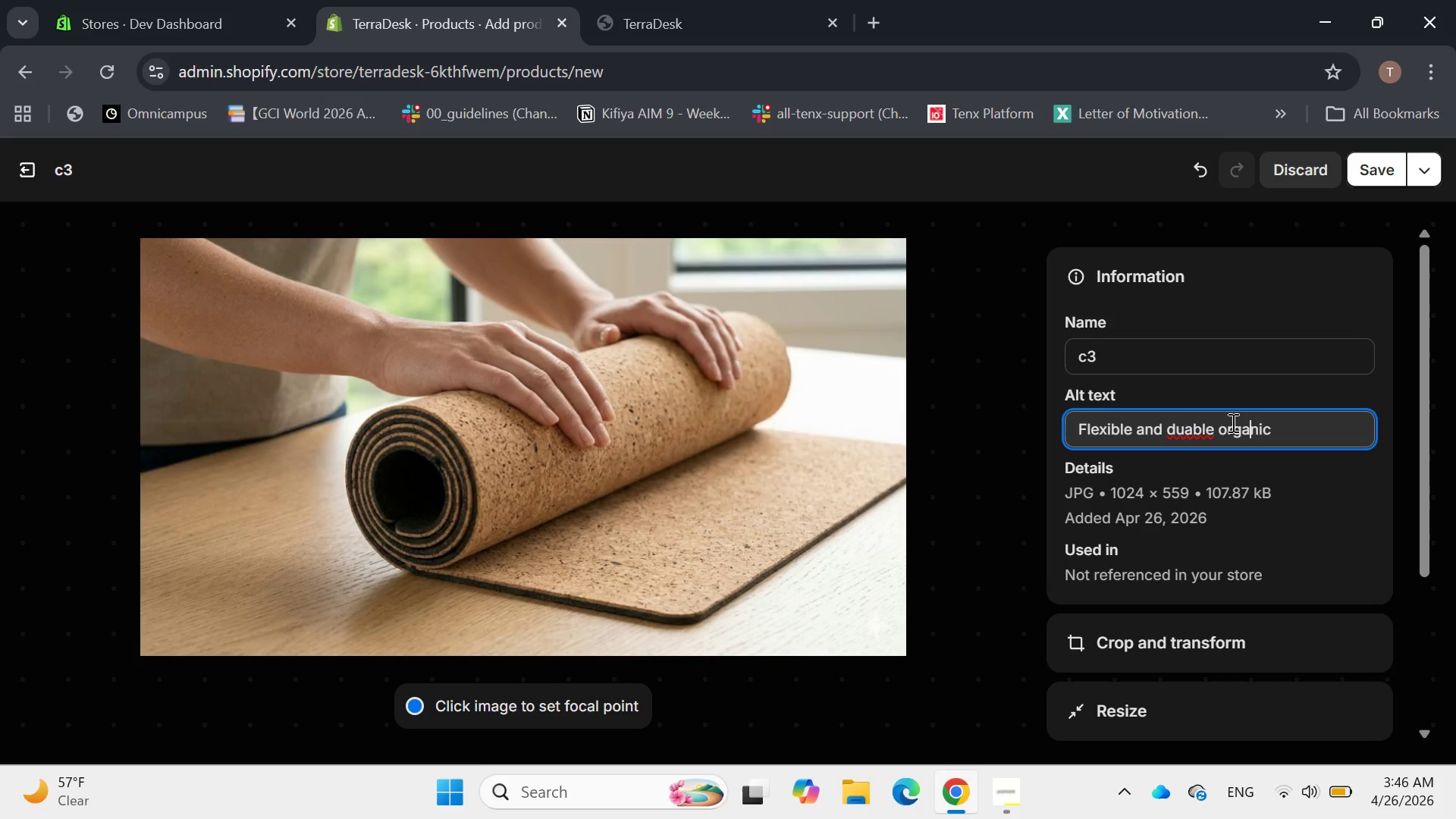 
key(ArrowLeft)
 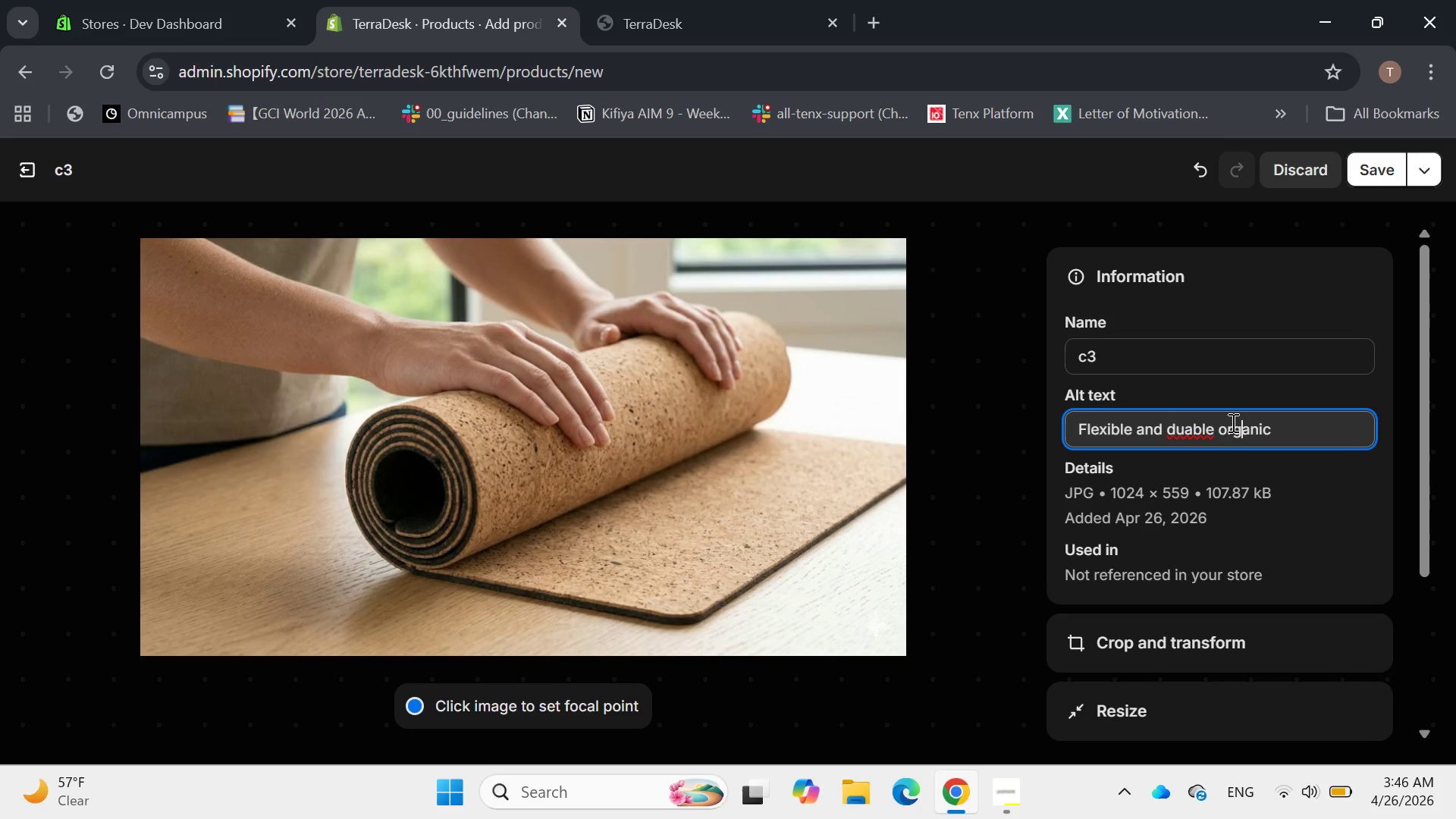 
key(ArrowLeft)
 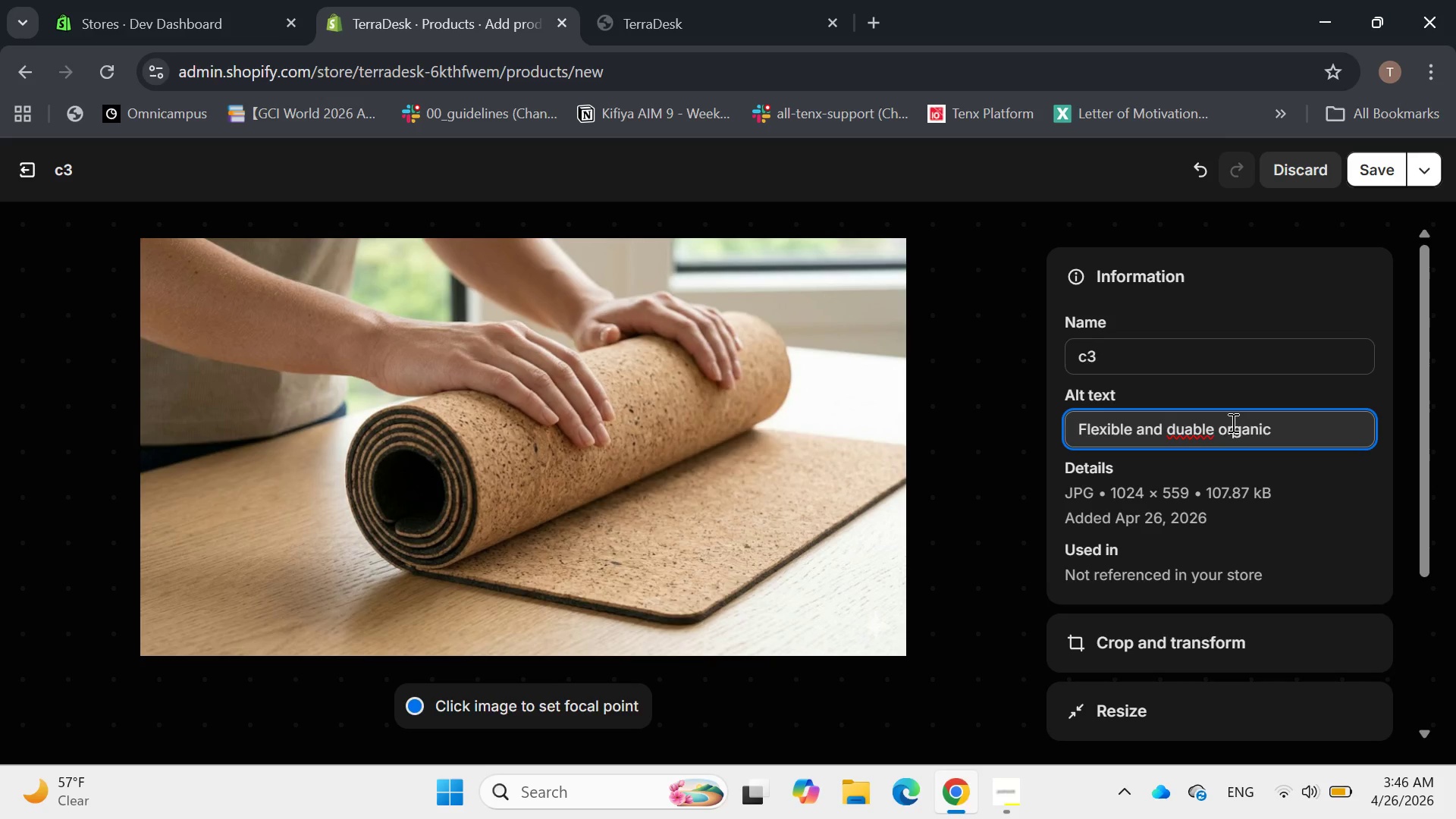 
key(ArrowLeft)
 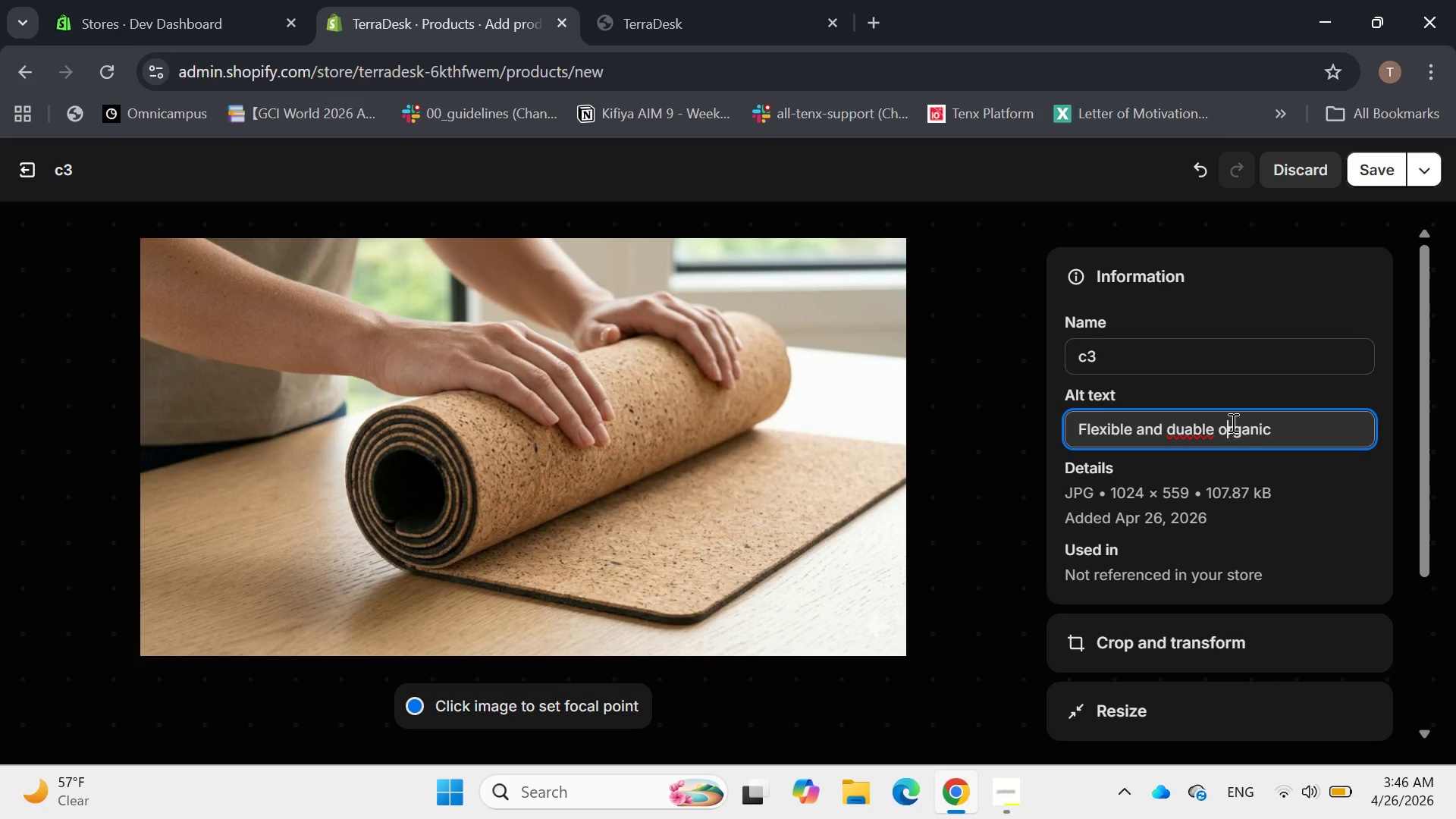 
key(ArrowLeft)
 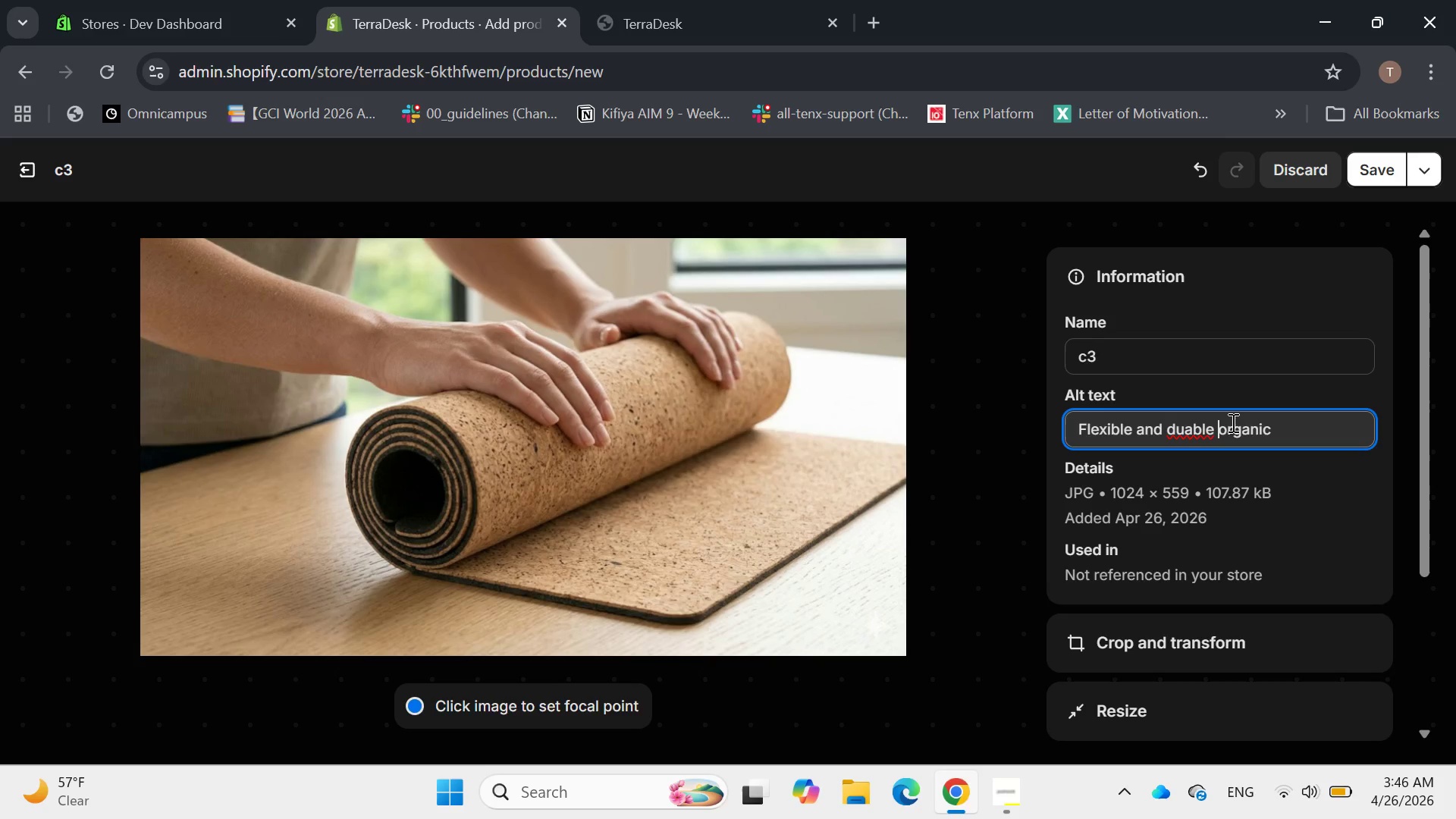 
key(ArrowLeft)
 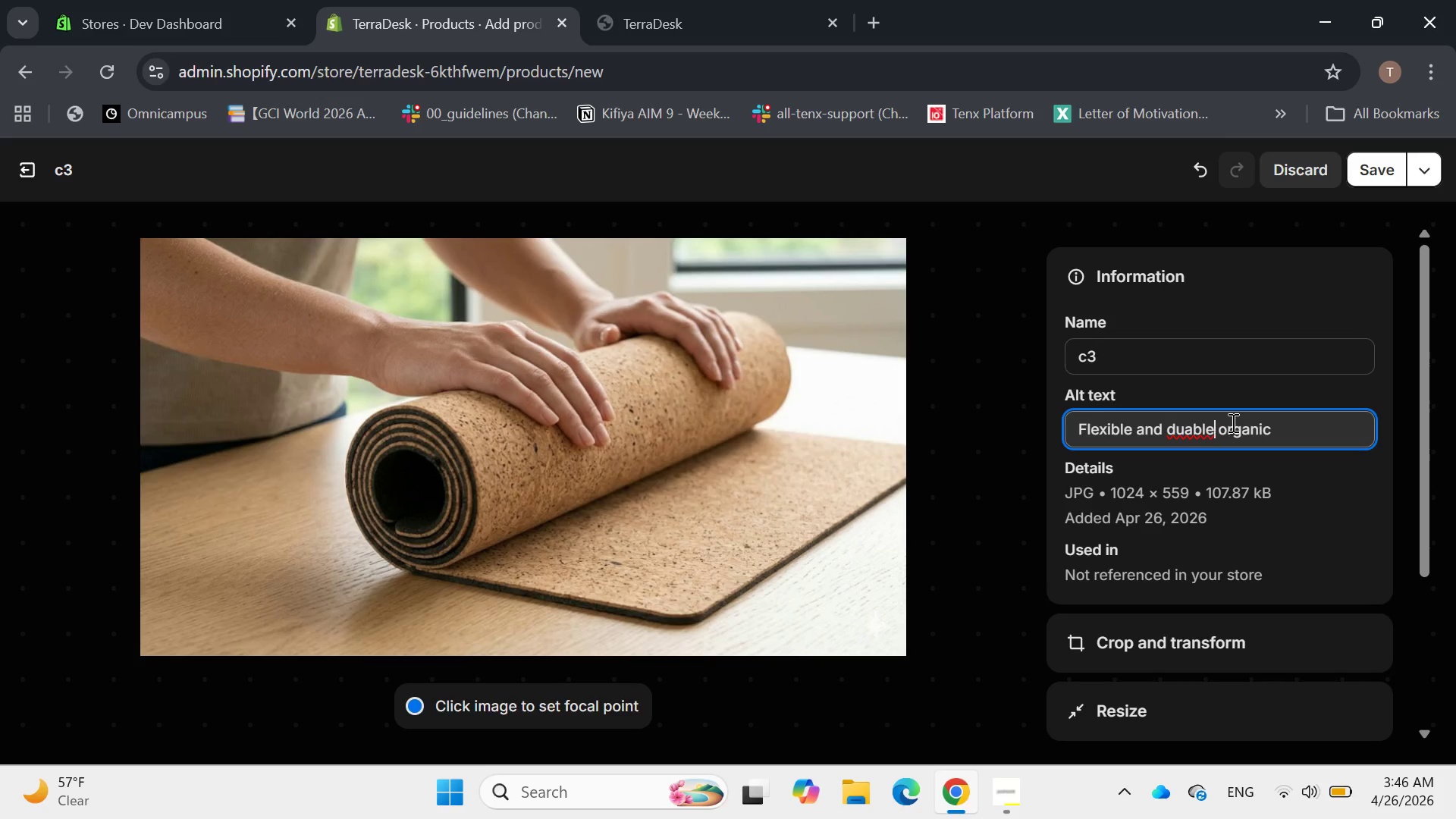 
key(ArrowLeft)
 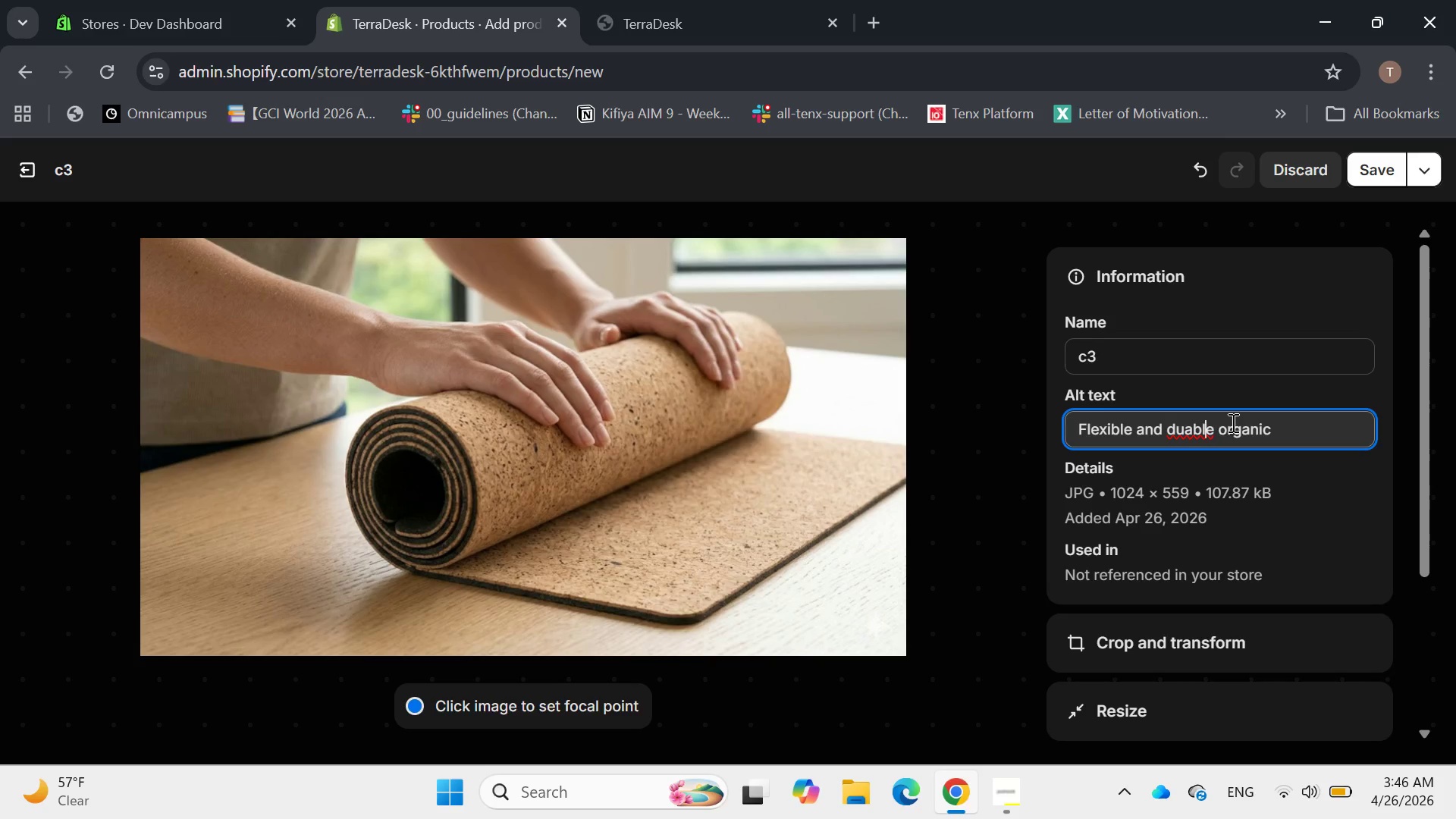 
key(ArrowLeft)
 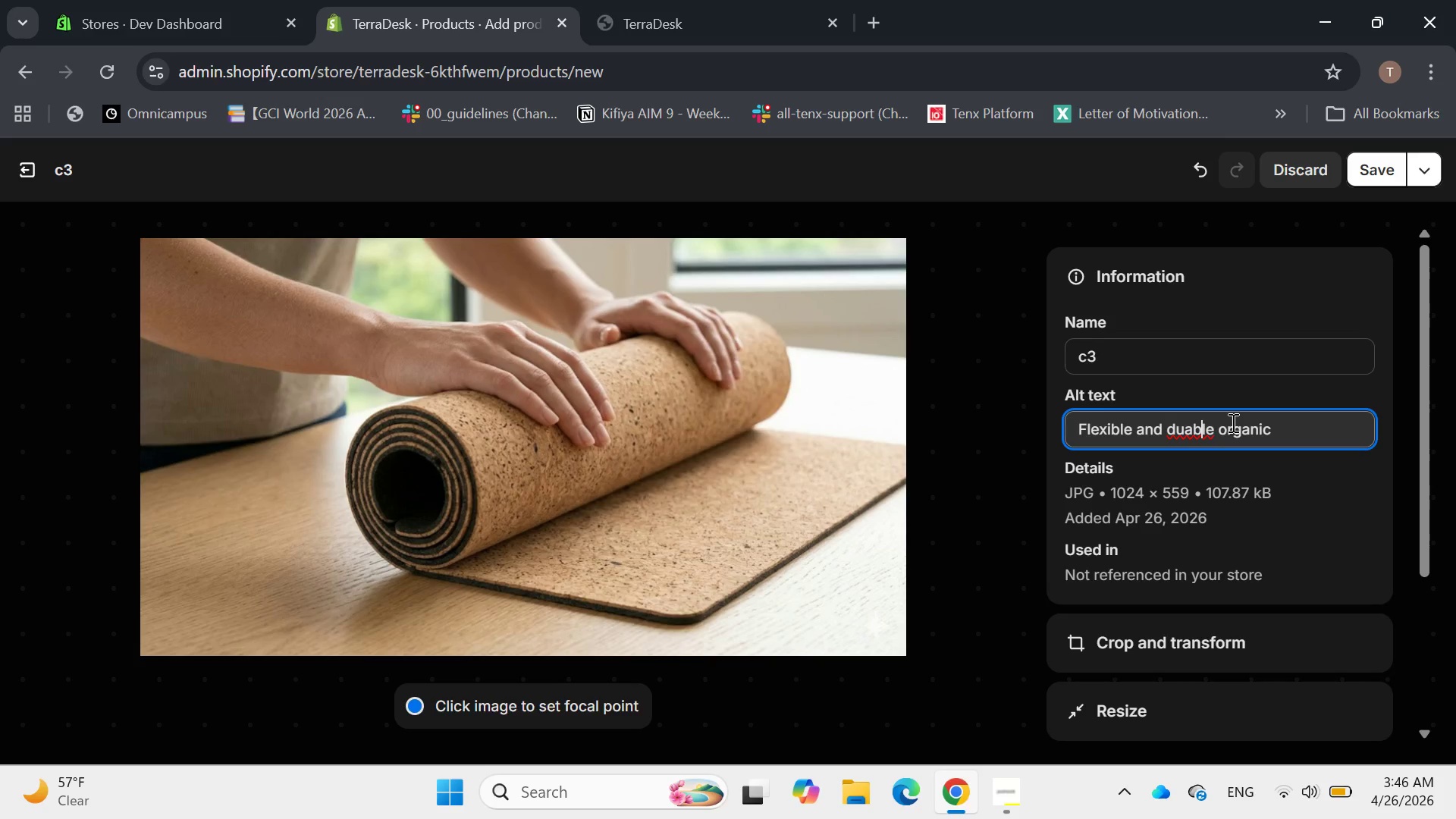 
key(ArrowLeft)
 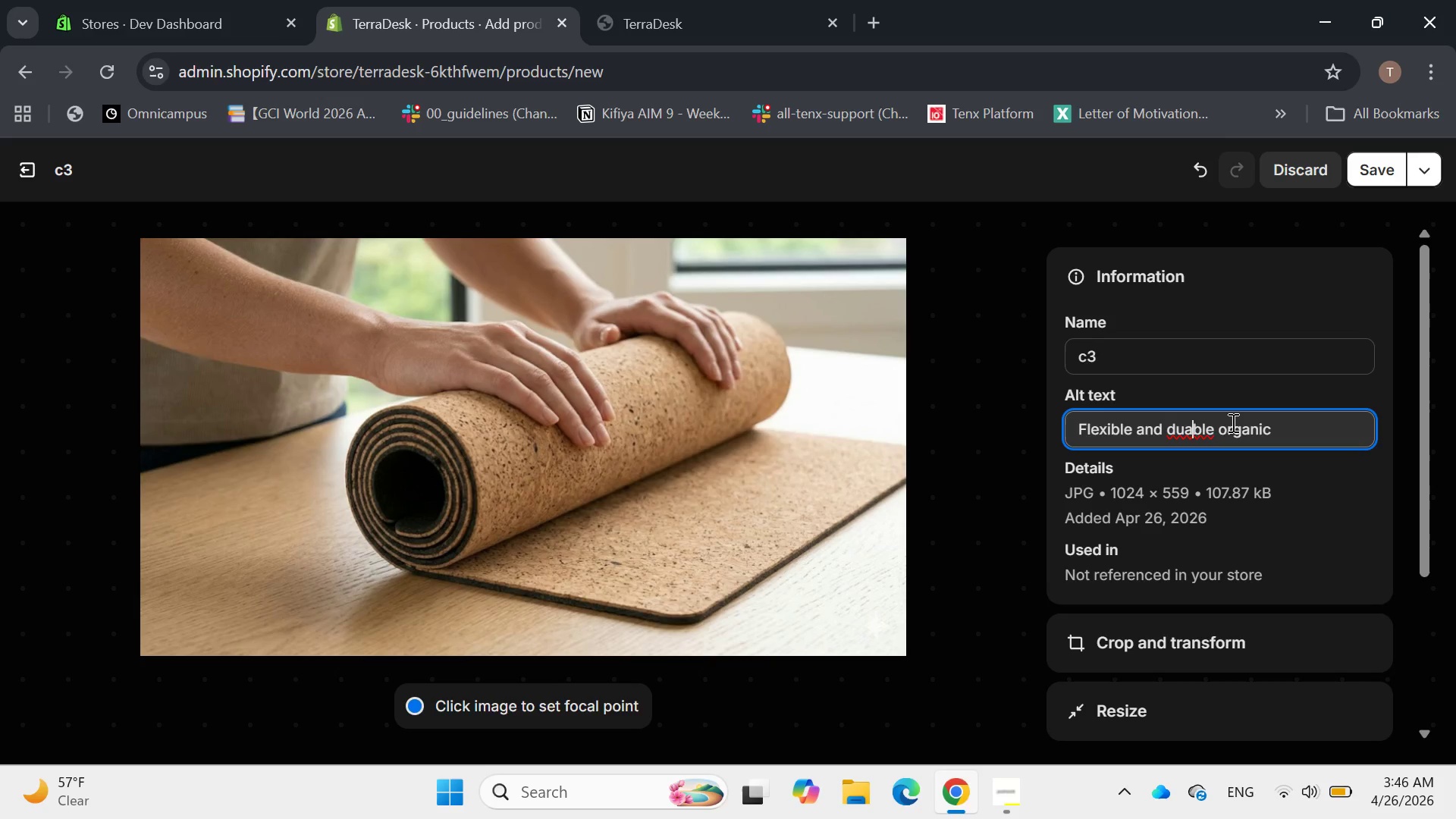 
key(ArrowLeft)
 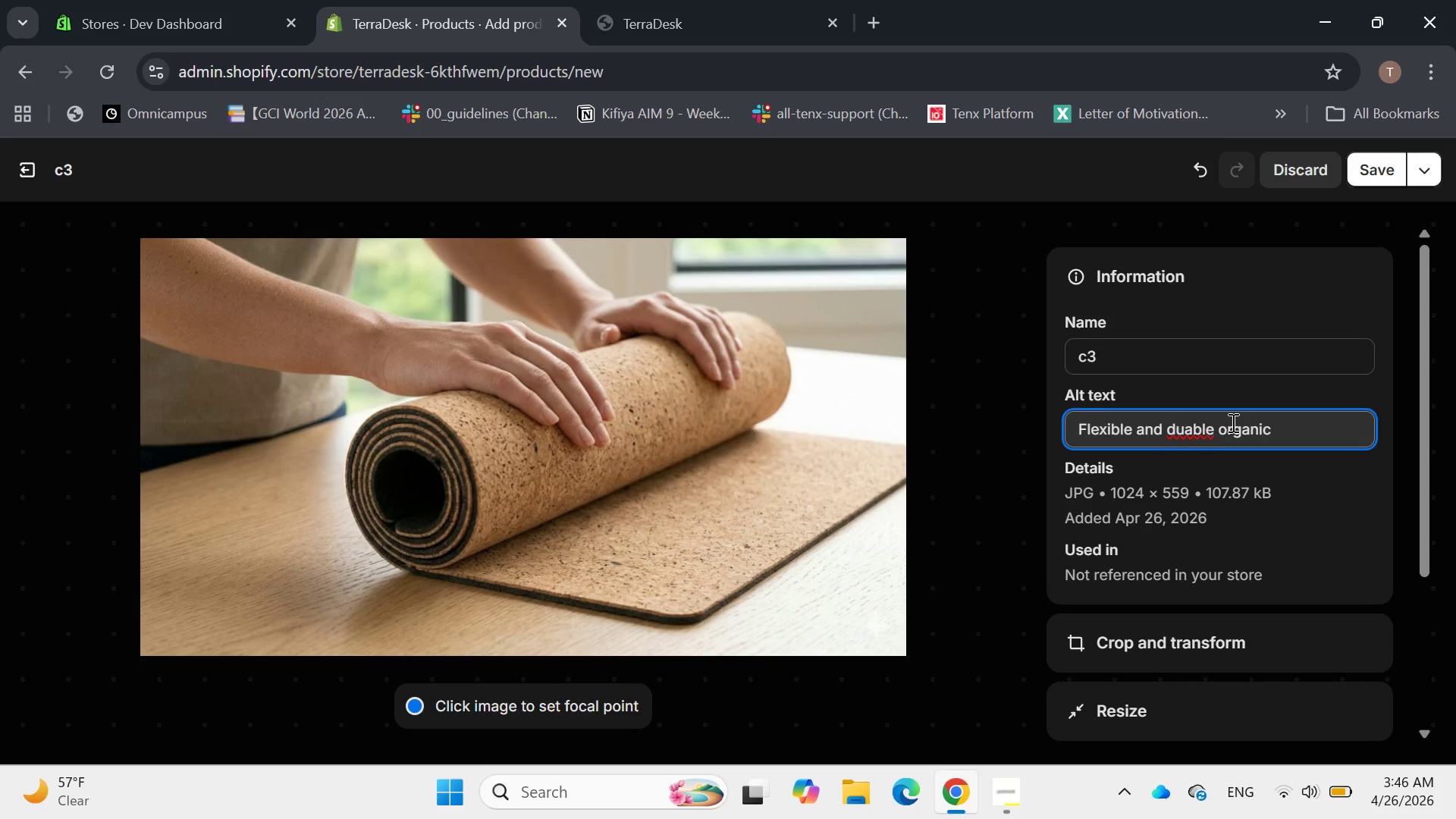 
key(R)
 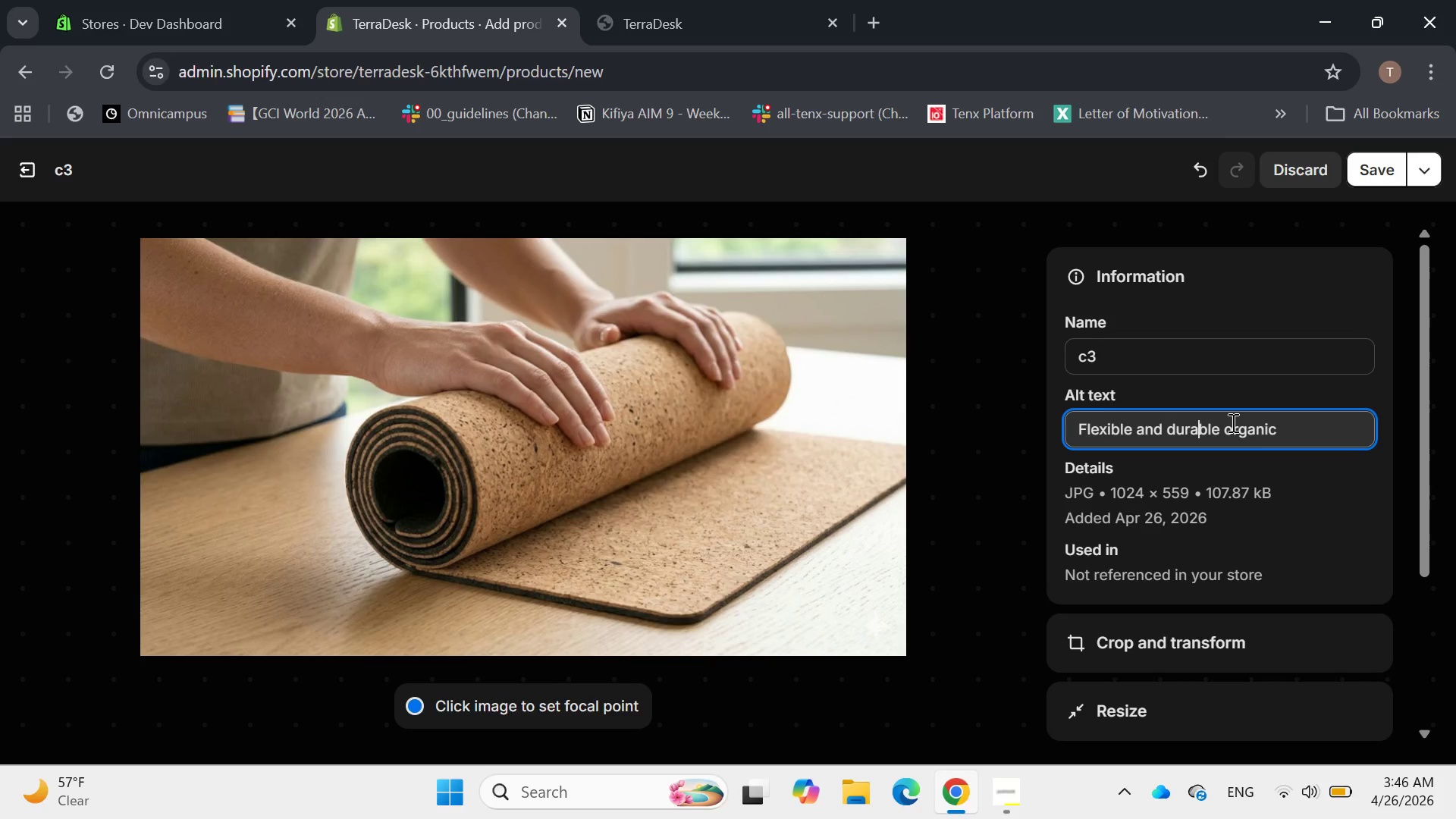 
hold_key(key=ArrowRight, duration=1.03)
 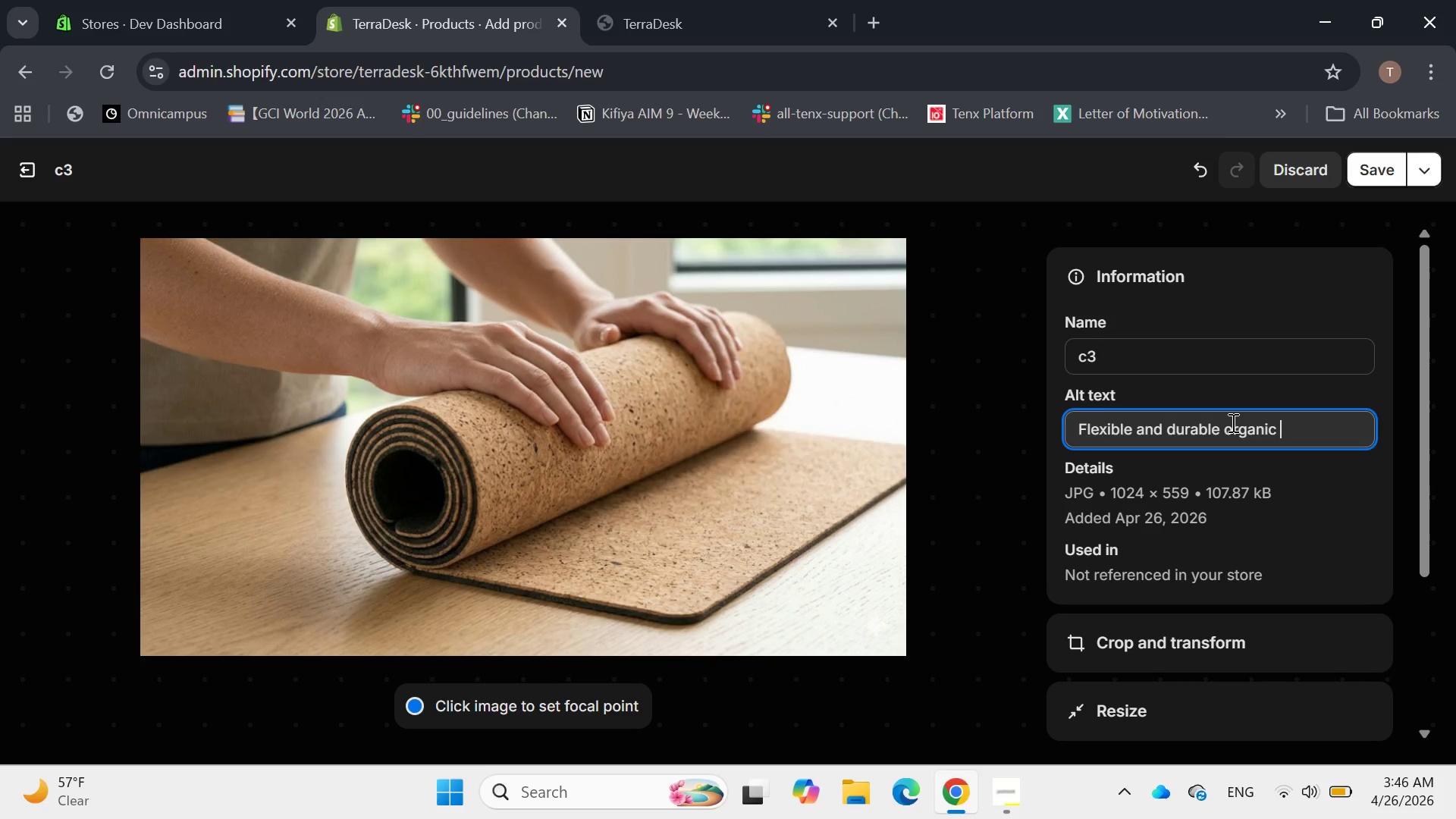 
type(cork )
 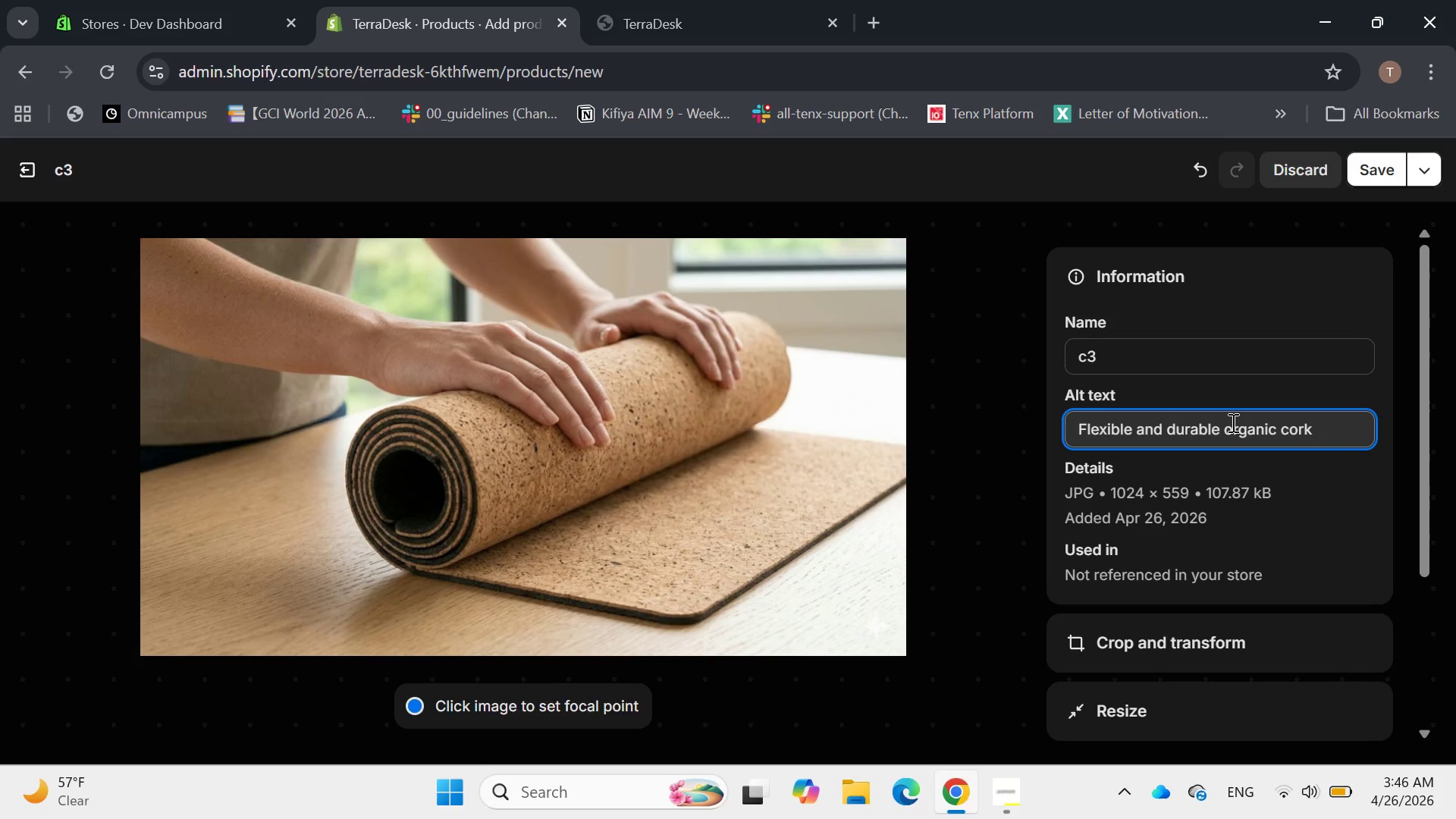 
wait(7.92)
 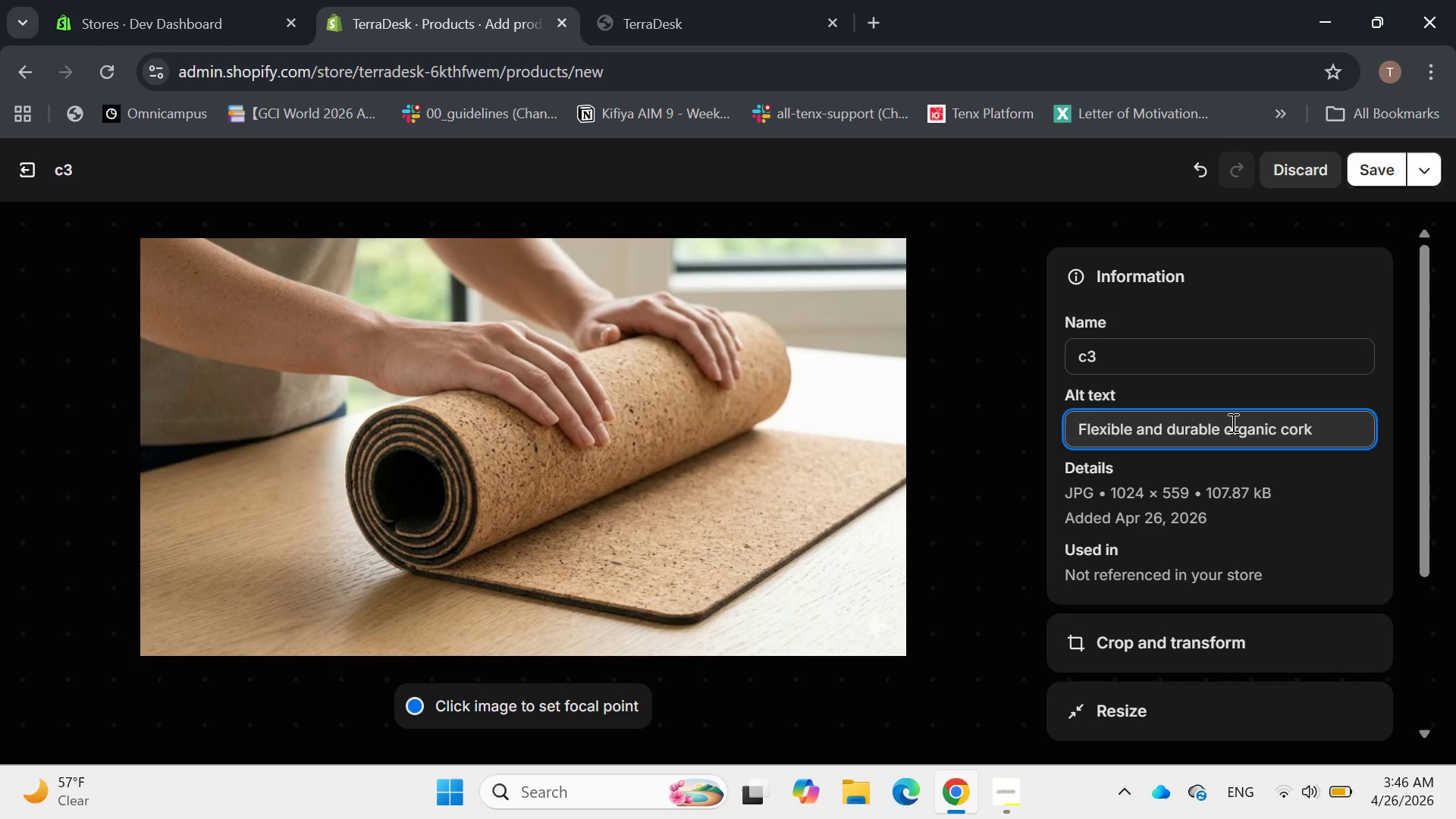 
type(mat being rolled, show)
 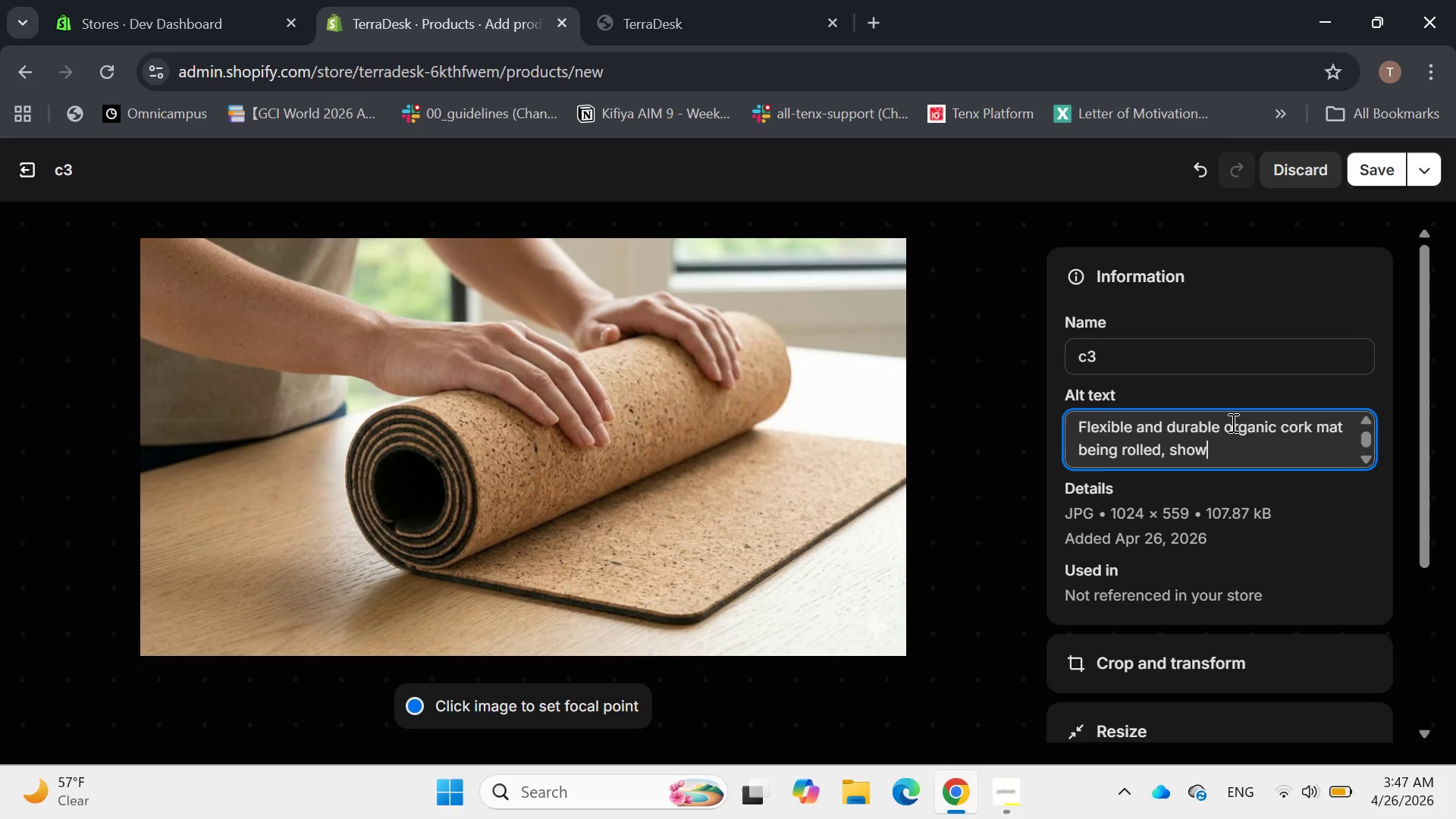 
type(casting )
 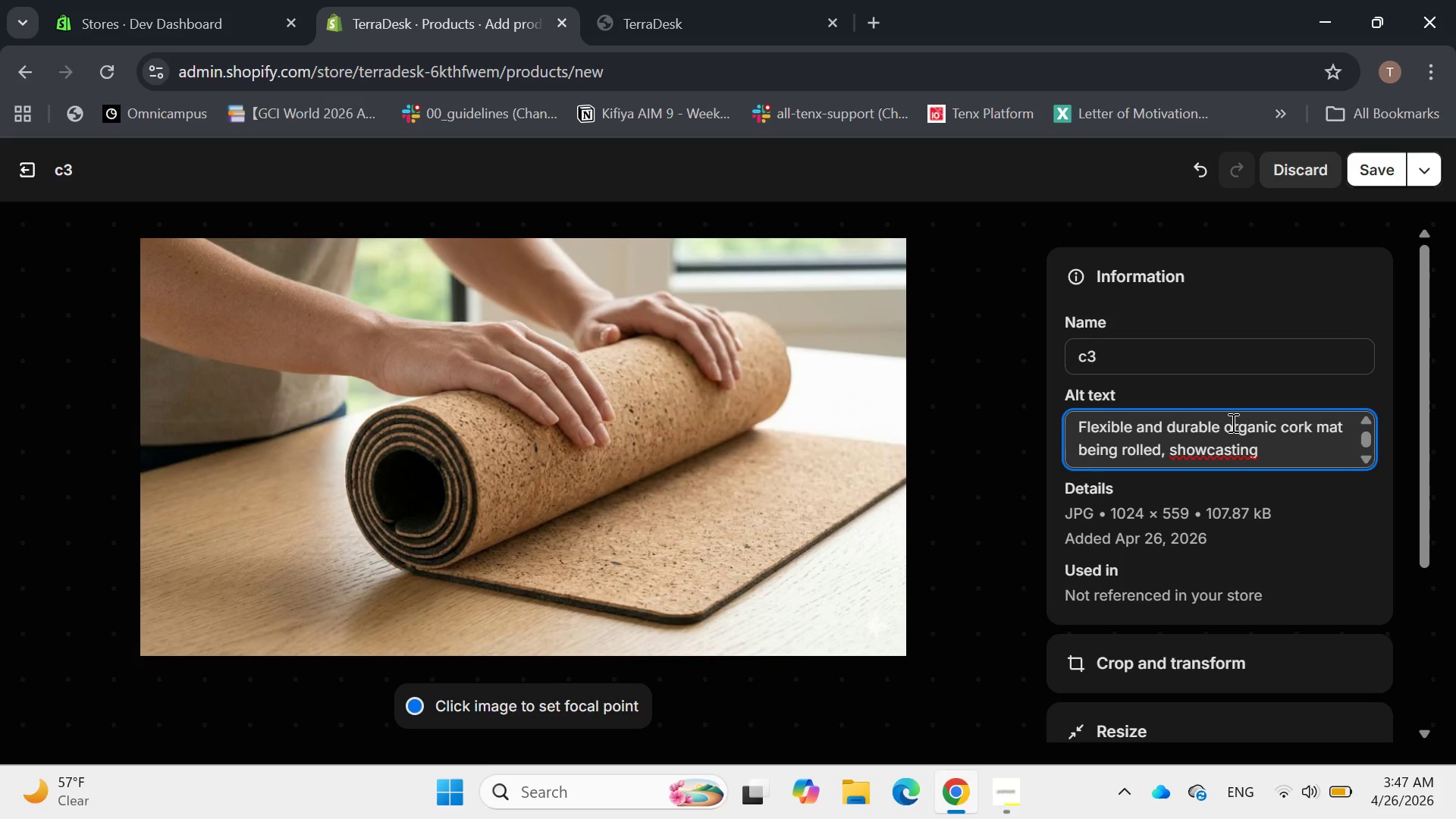 
key(Backspace)
key(Backspace)
key(Backspace)
key(Backspace)
key(Backspace)
type(ing its natural elasticity )
 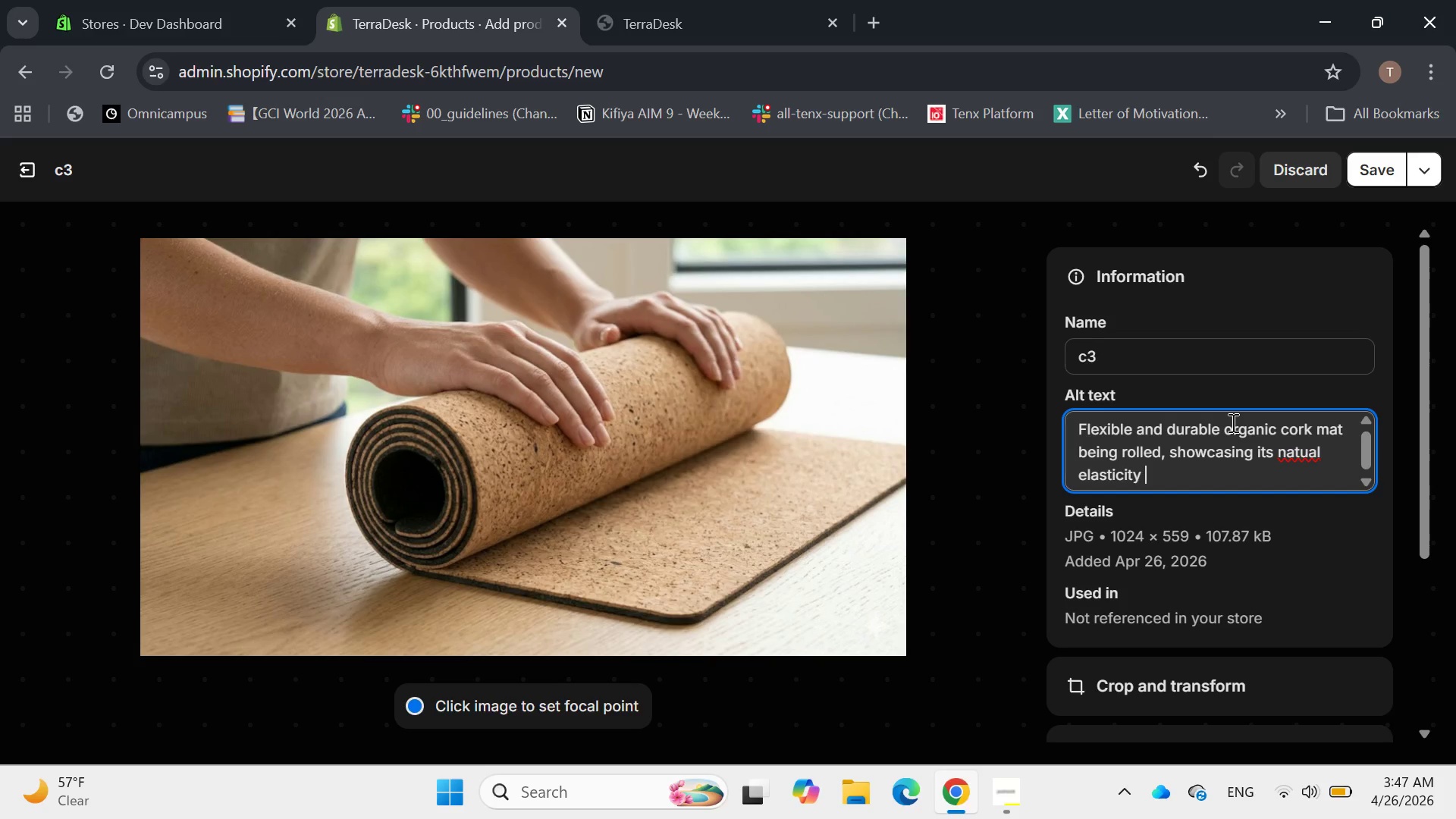 
key(ArrowLeft)
 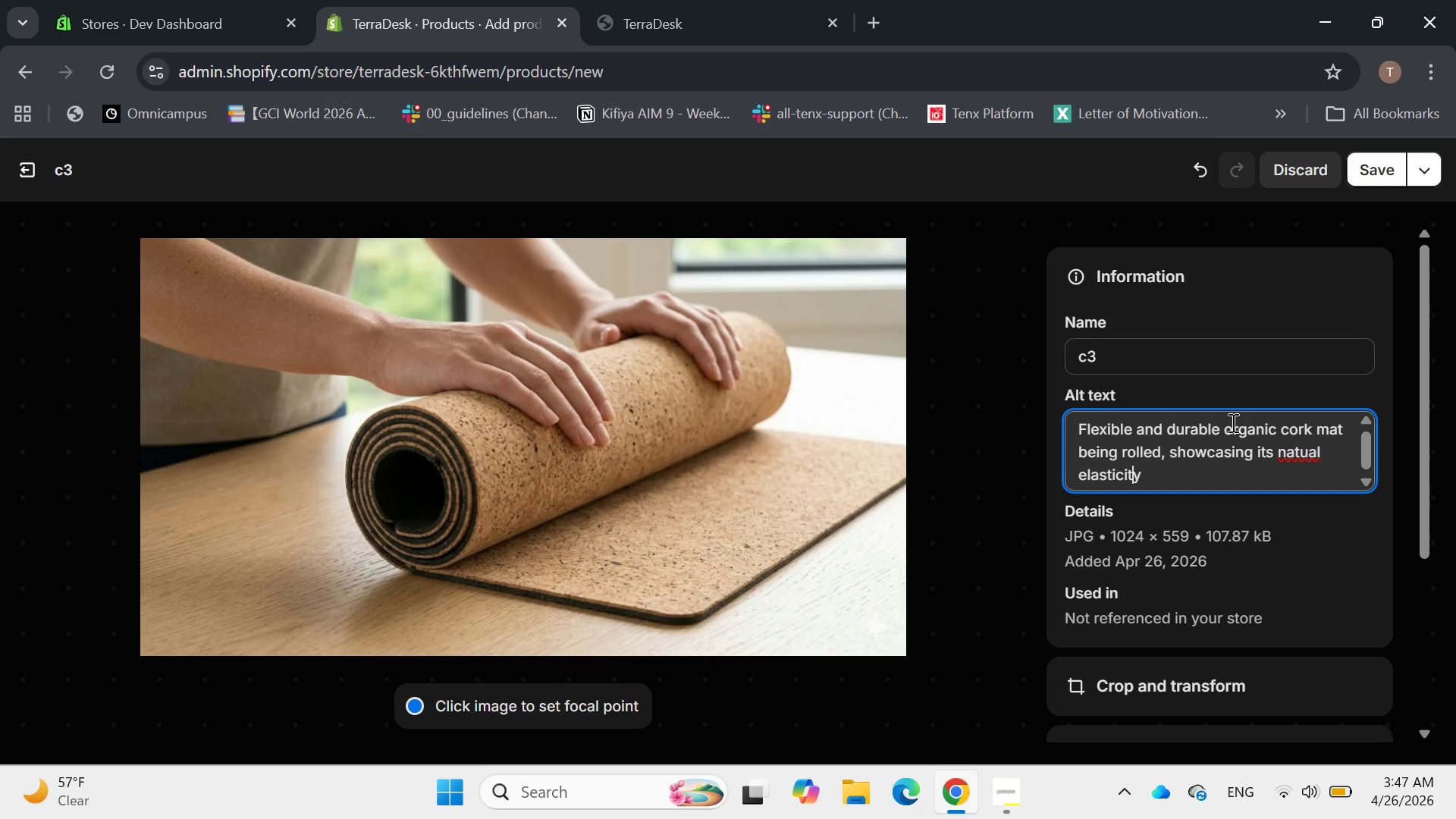 
key(ArrowLeft)
 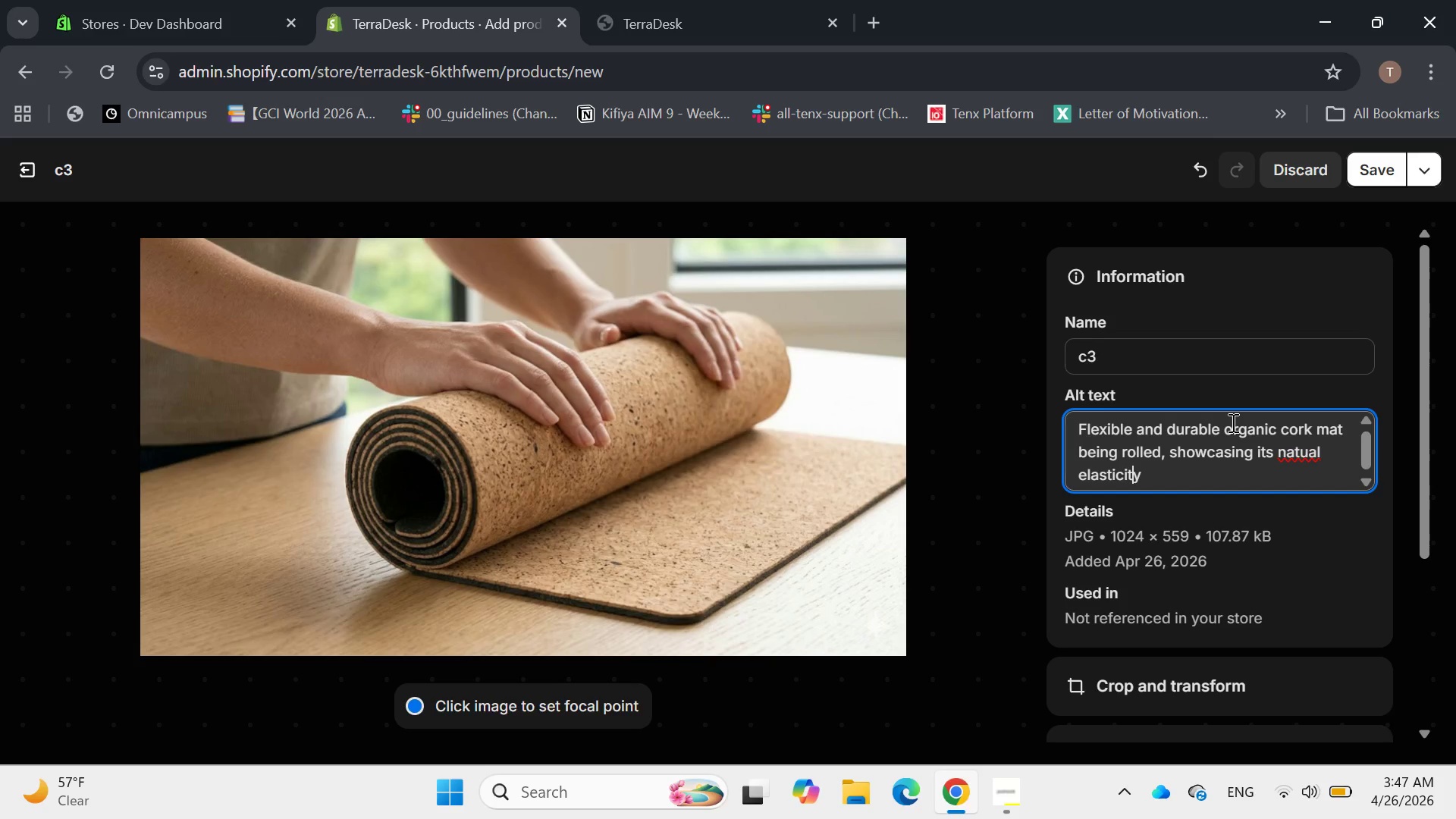 
key(ArrowLeft)
 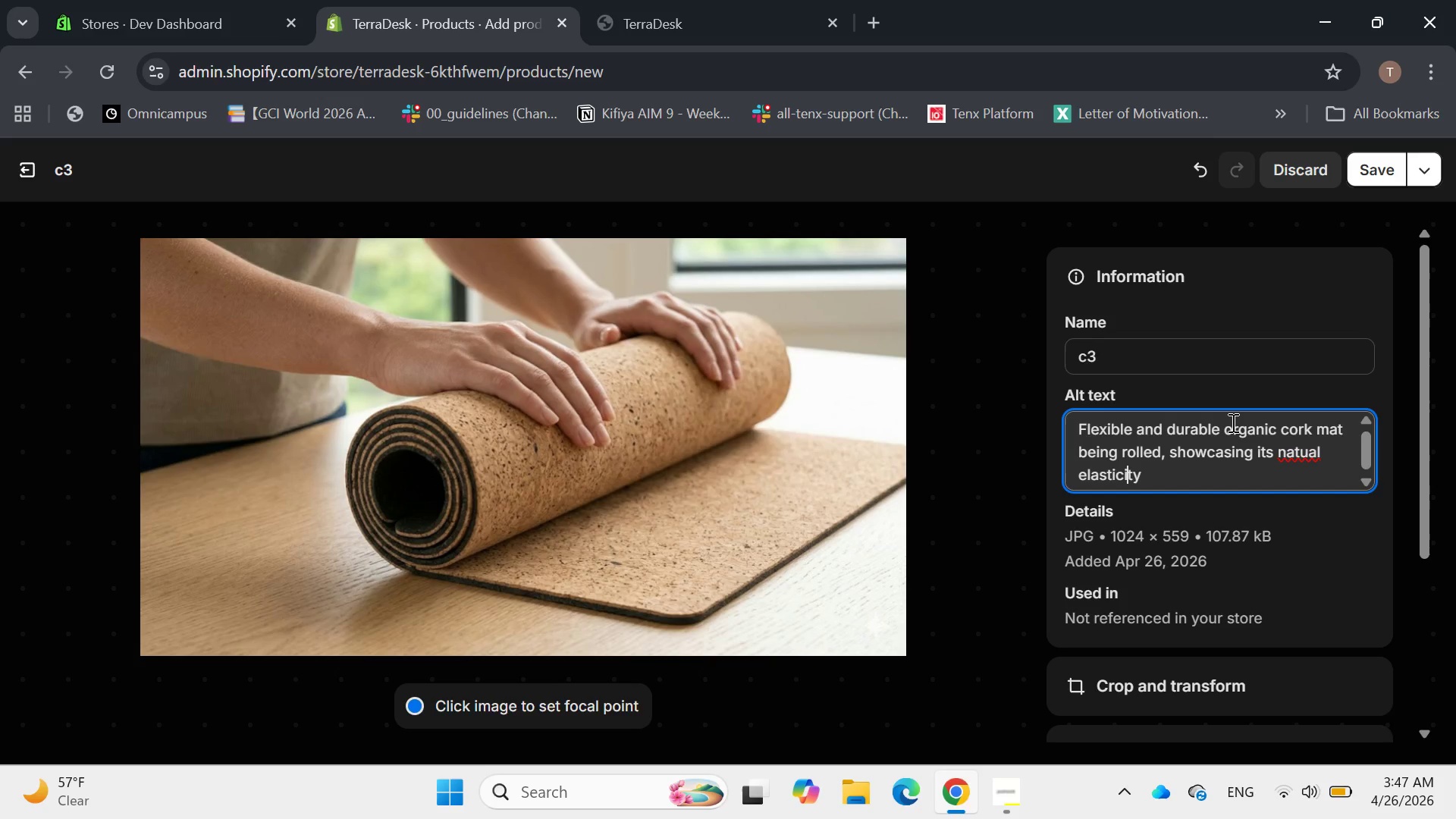 
key(ArrowLeft)
 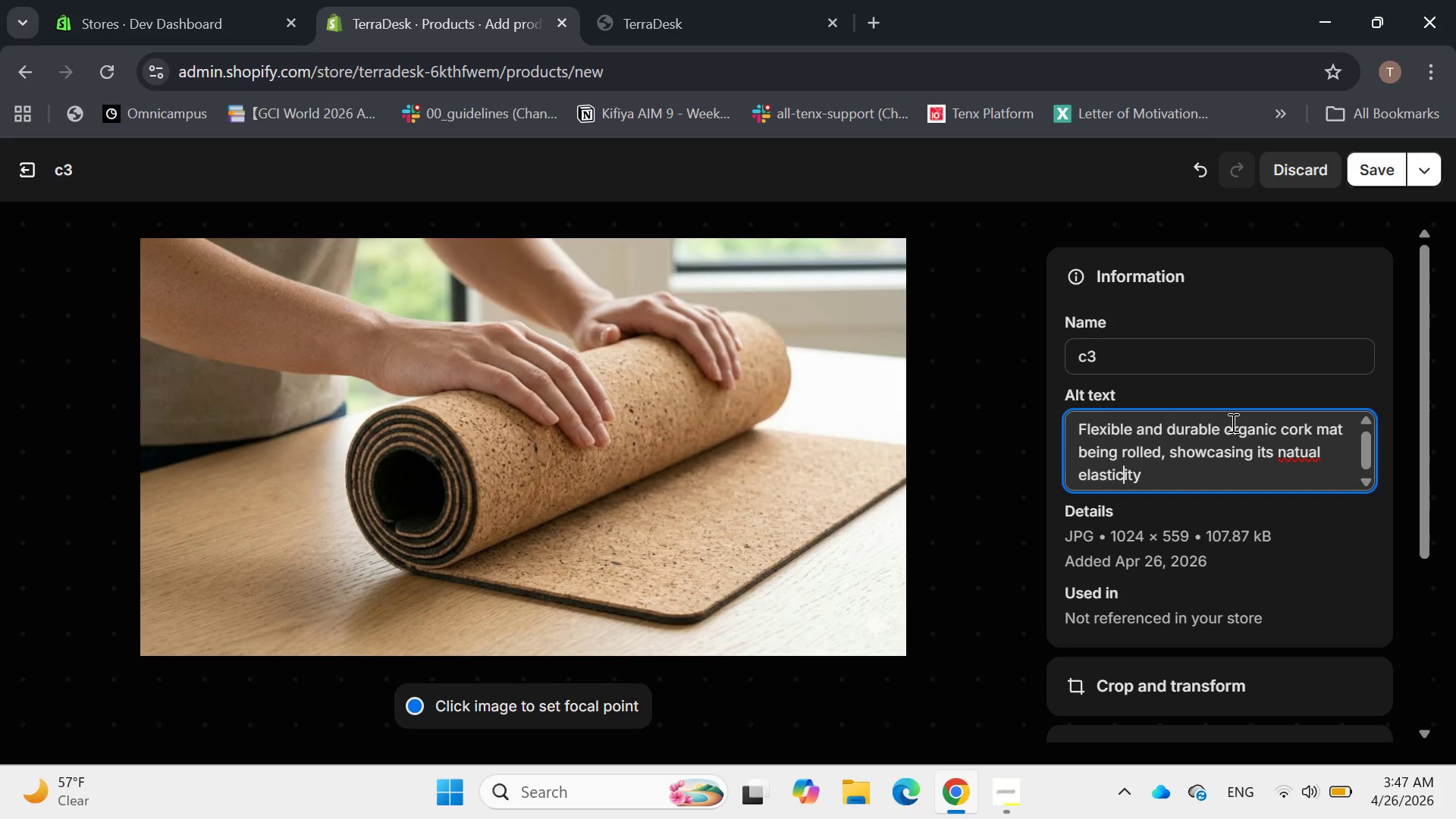 
key(ArrowLeft)
 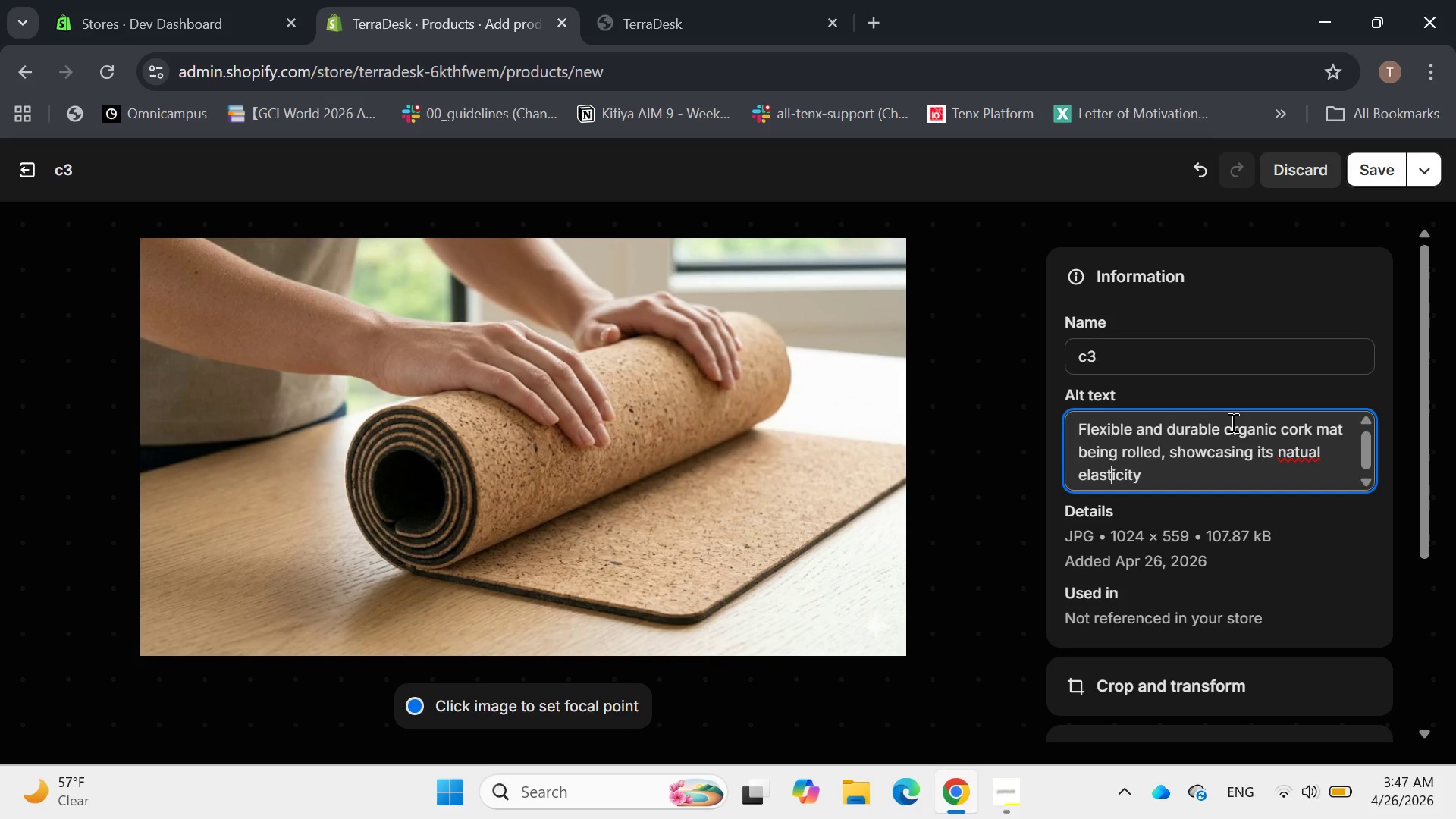 
key(ArrowLeft)
 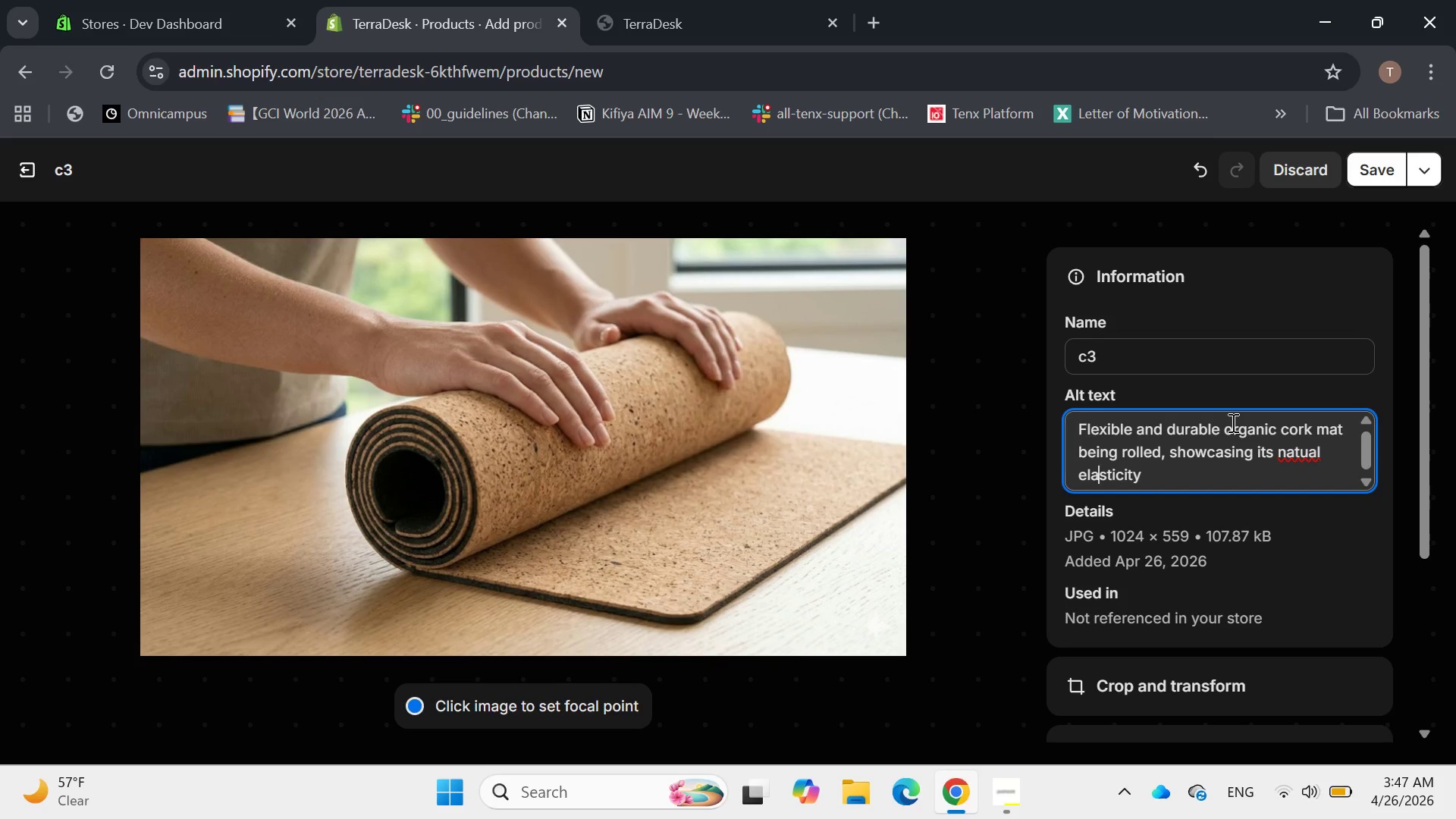 
key(ArrowLeft)
 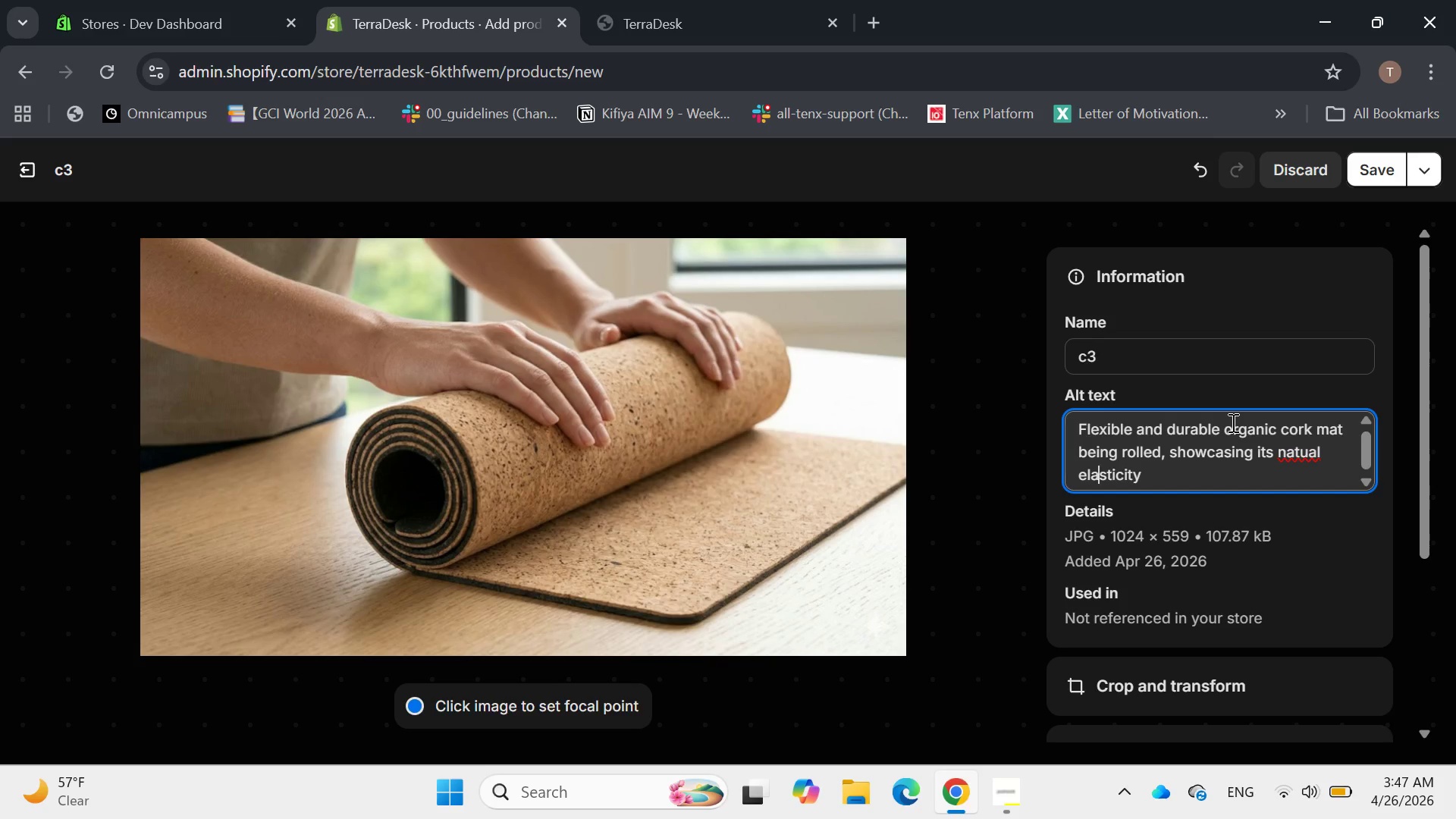 
key(ArrowLeft)
 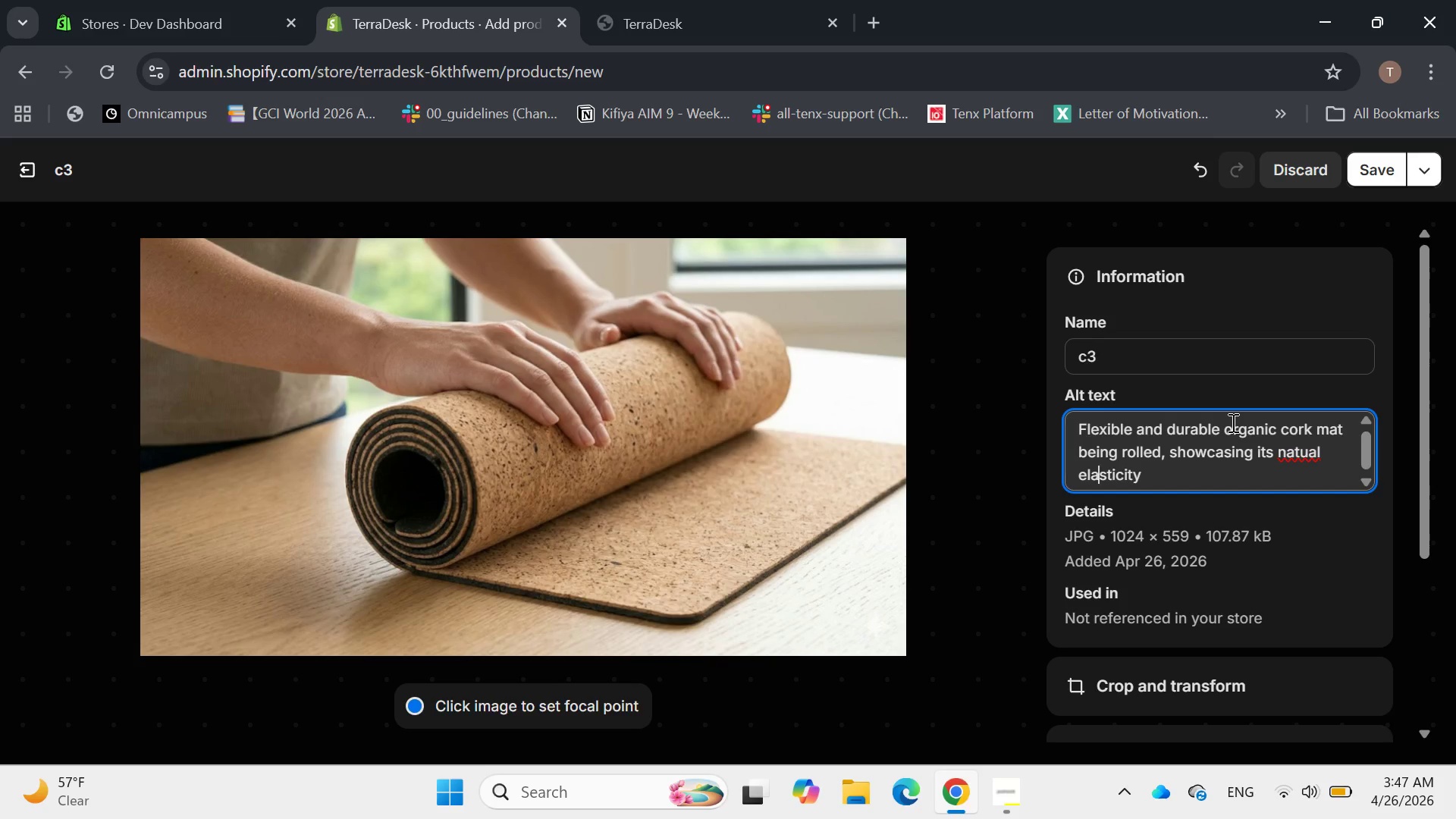 
key(ArrowLeft)
 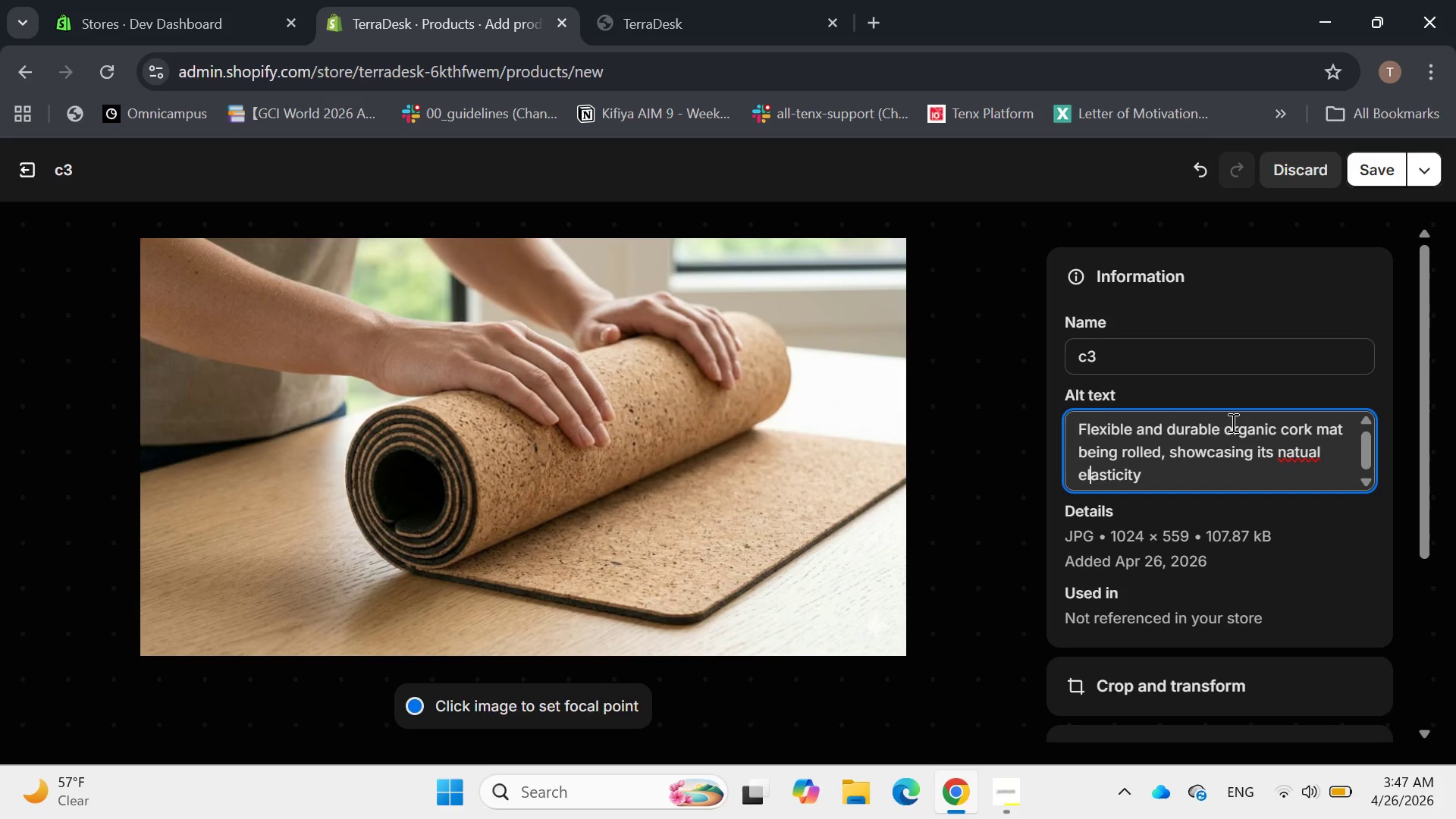 
key(ArrowLeft)
 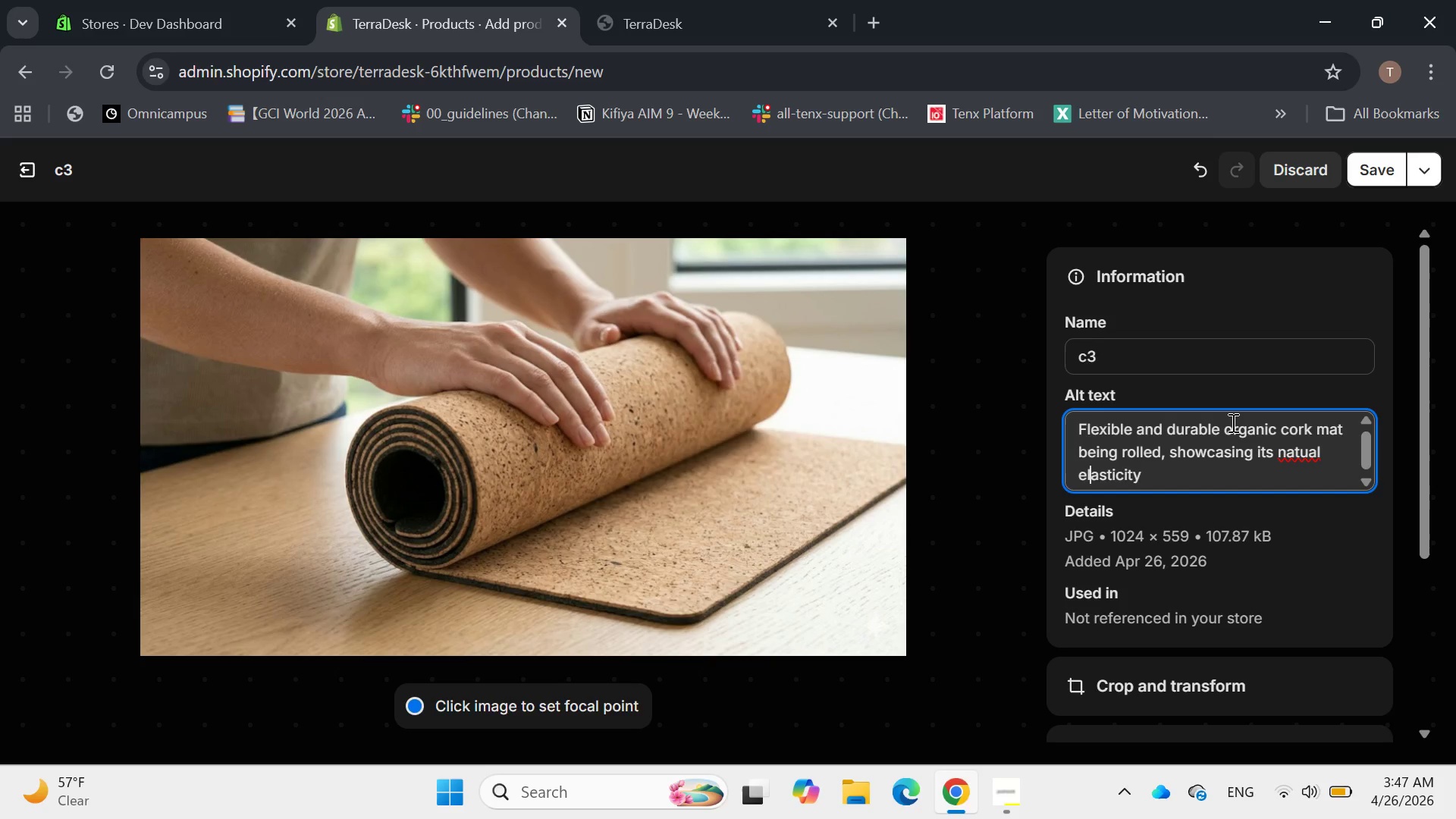 
key(ArrowLeft)
 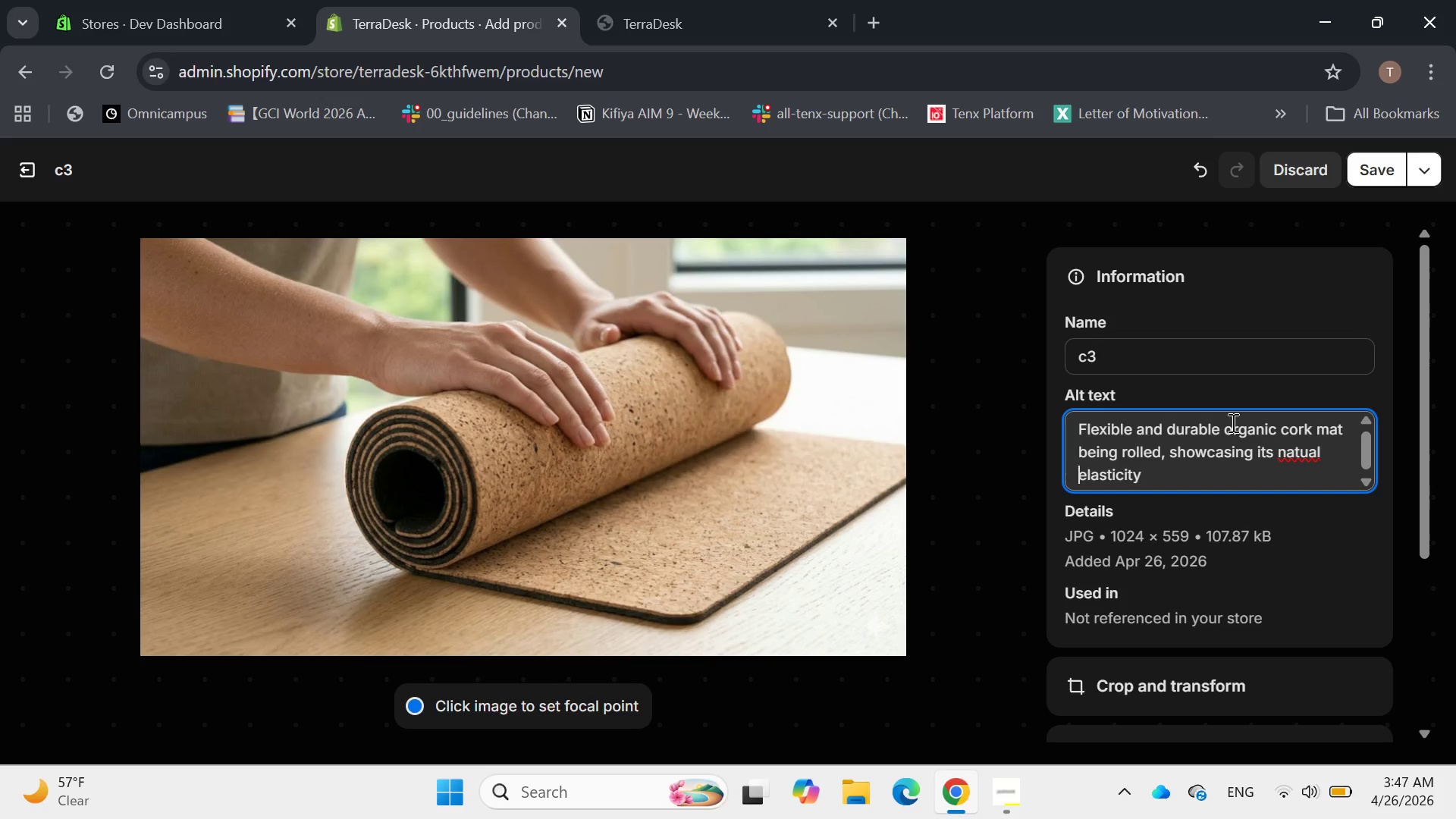 
key(ArrowLeft)
 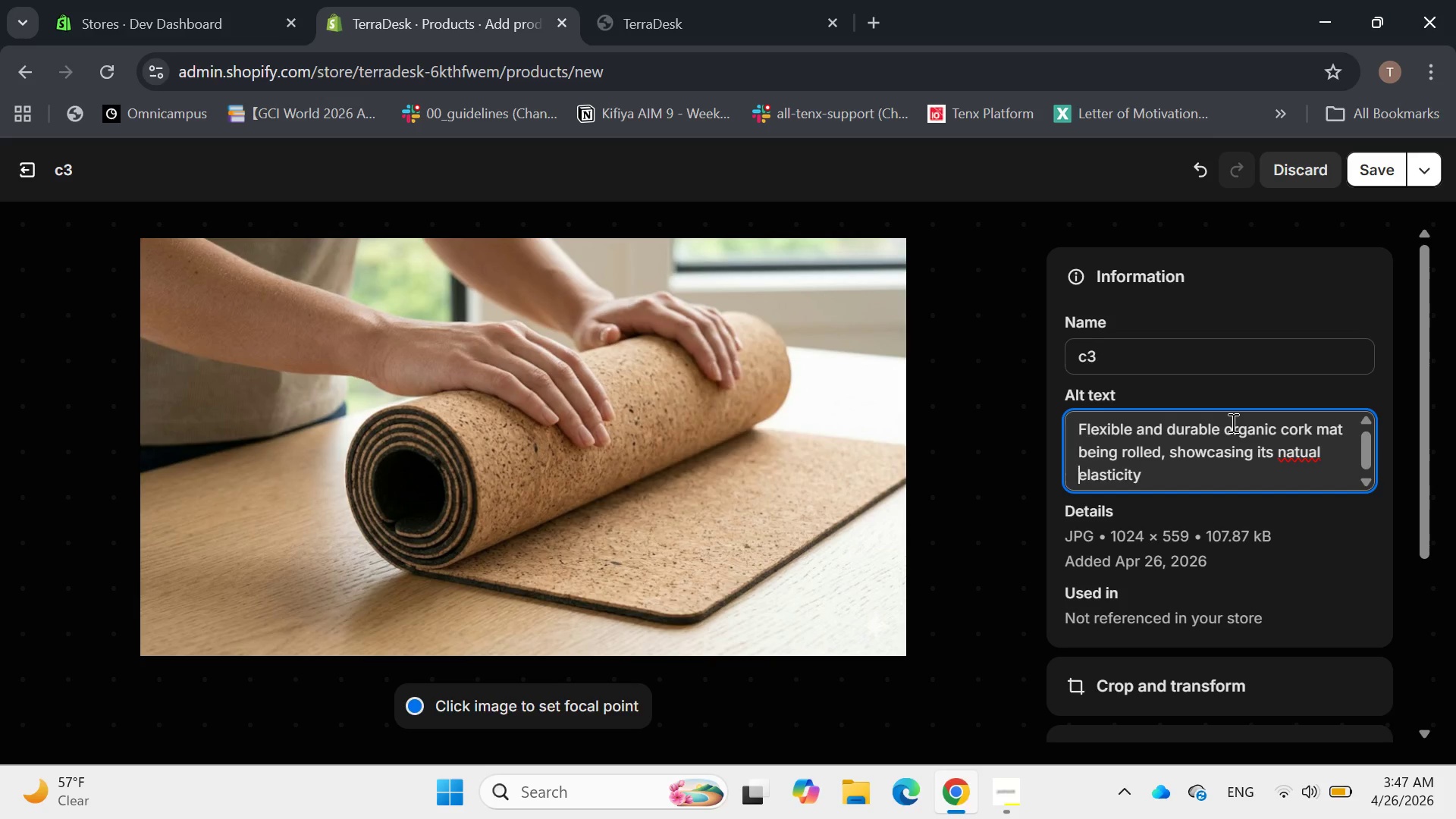 
key(ArrowLeft)
 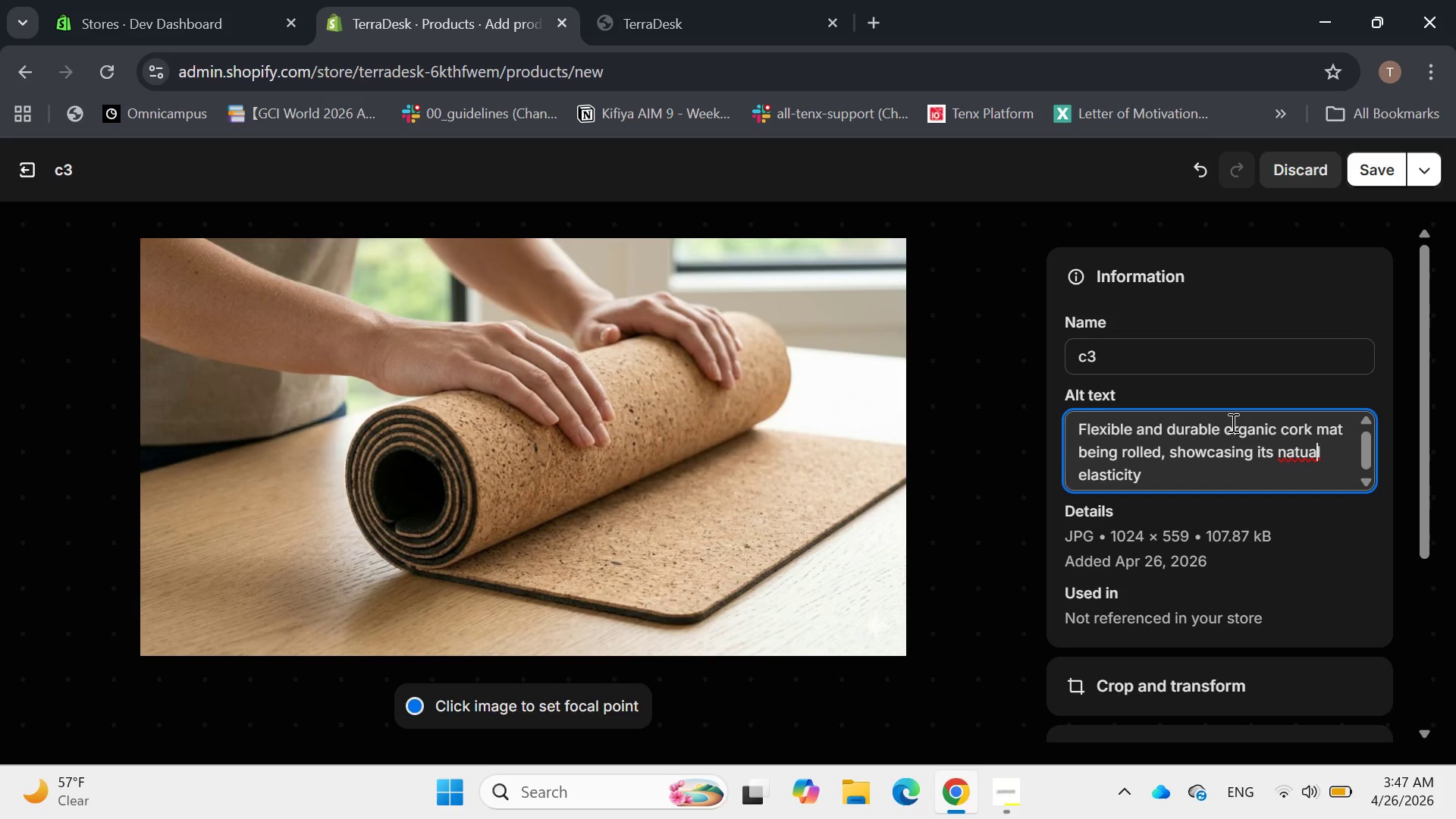 
key(ArrowLeft)
 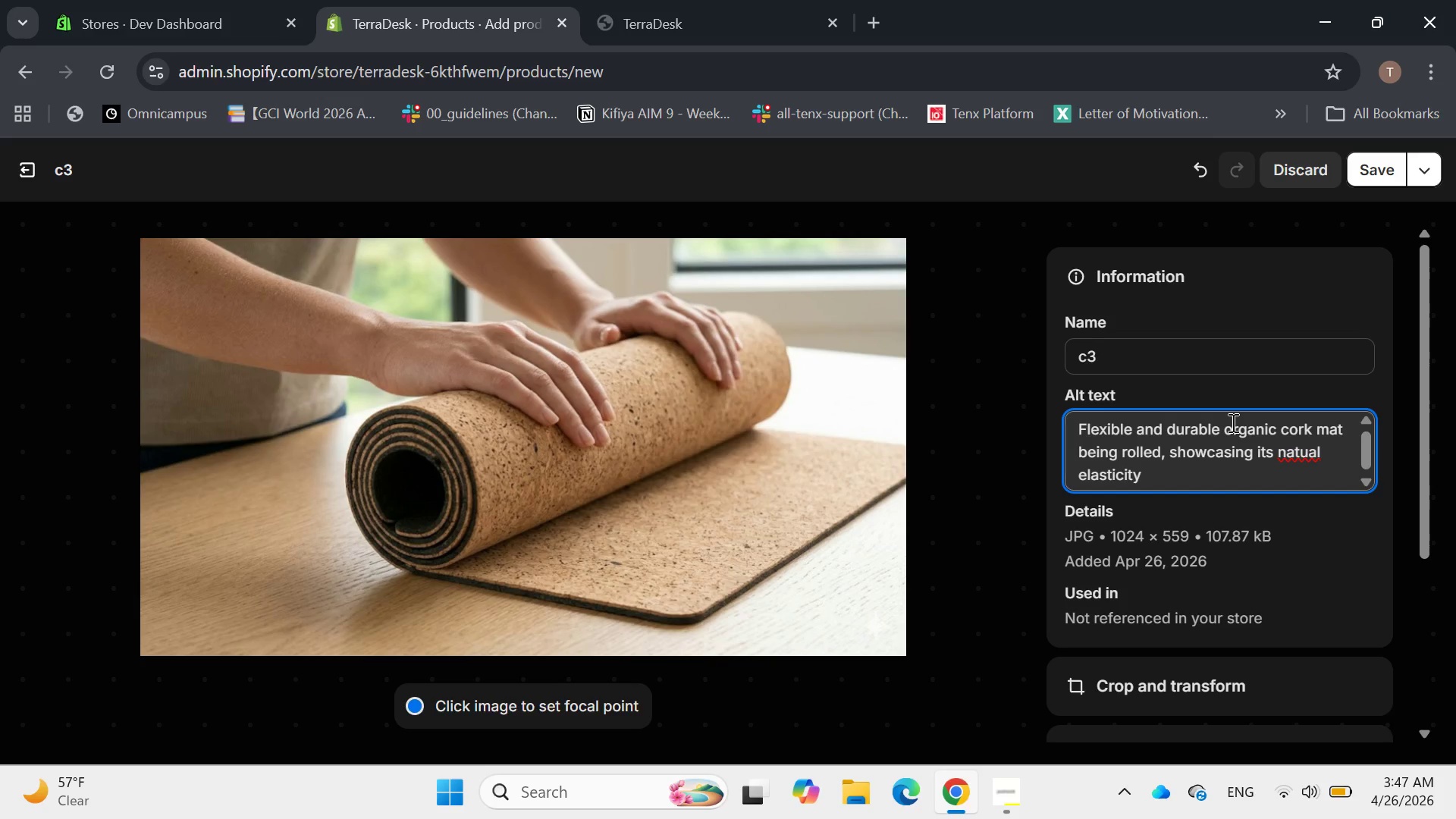 
key(R)
 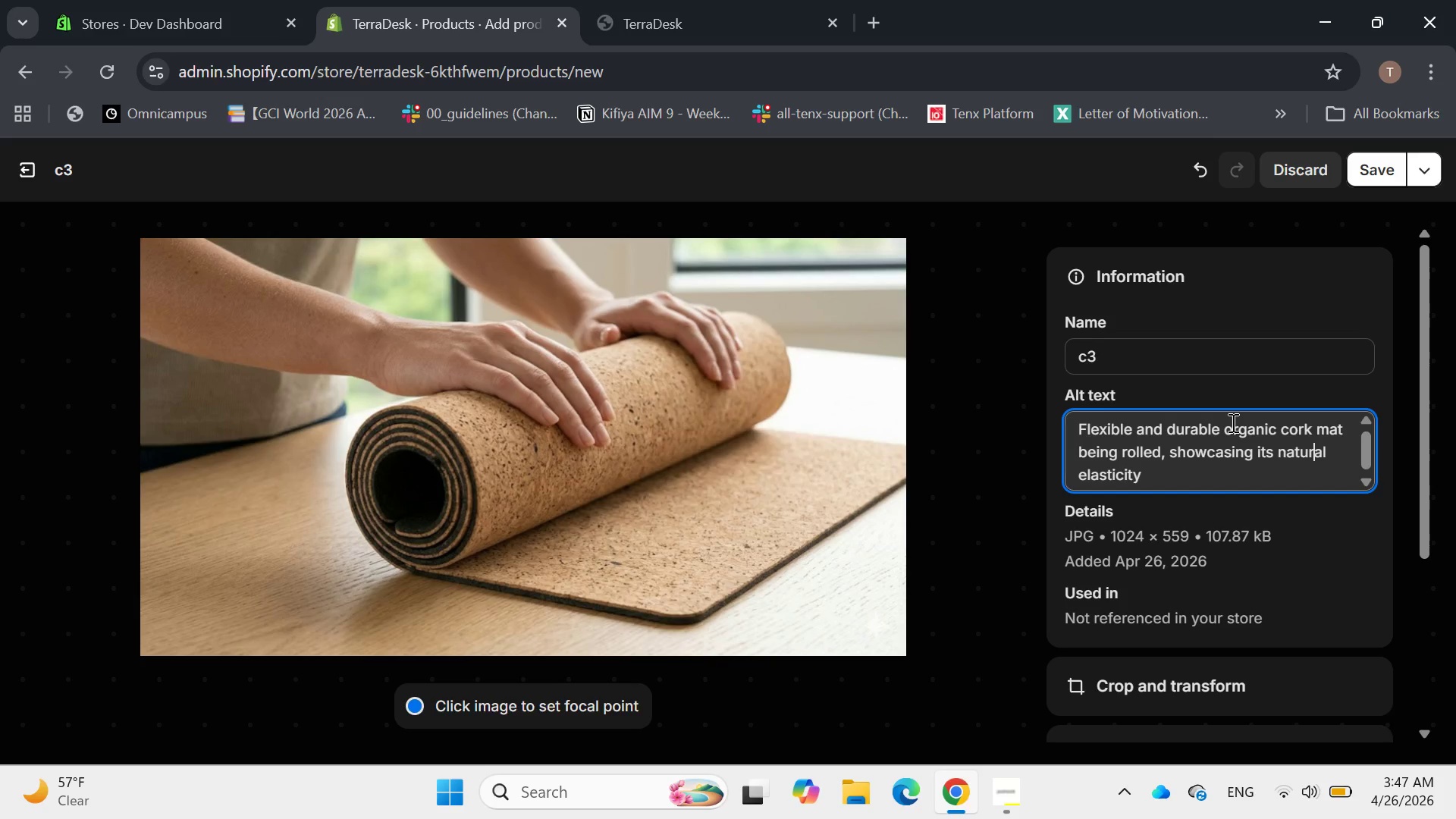 
key(End)
 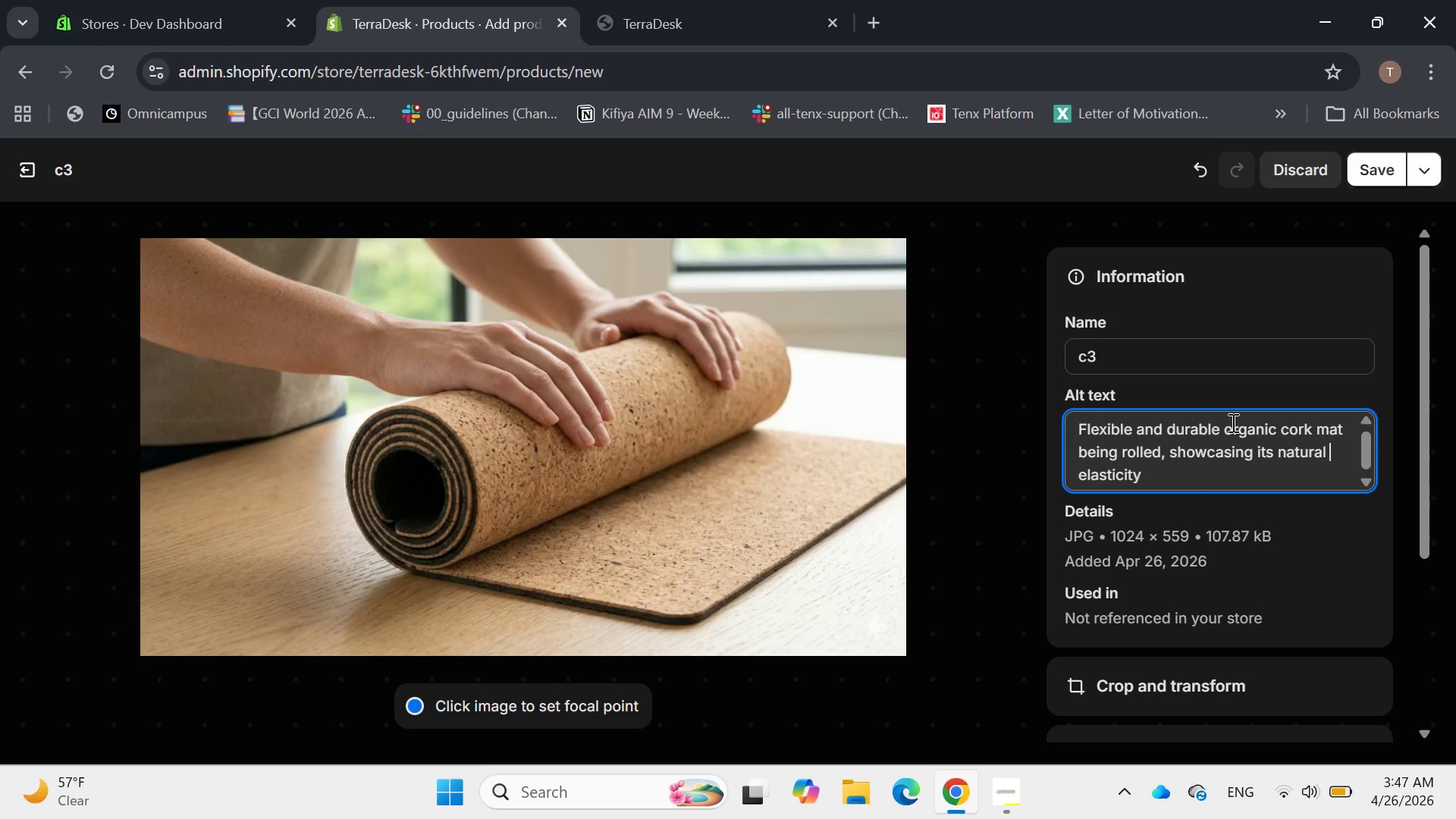 
hold_key(key=End, duration=0.39)
 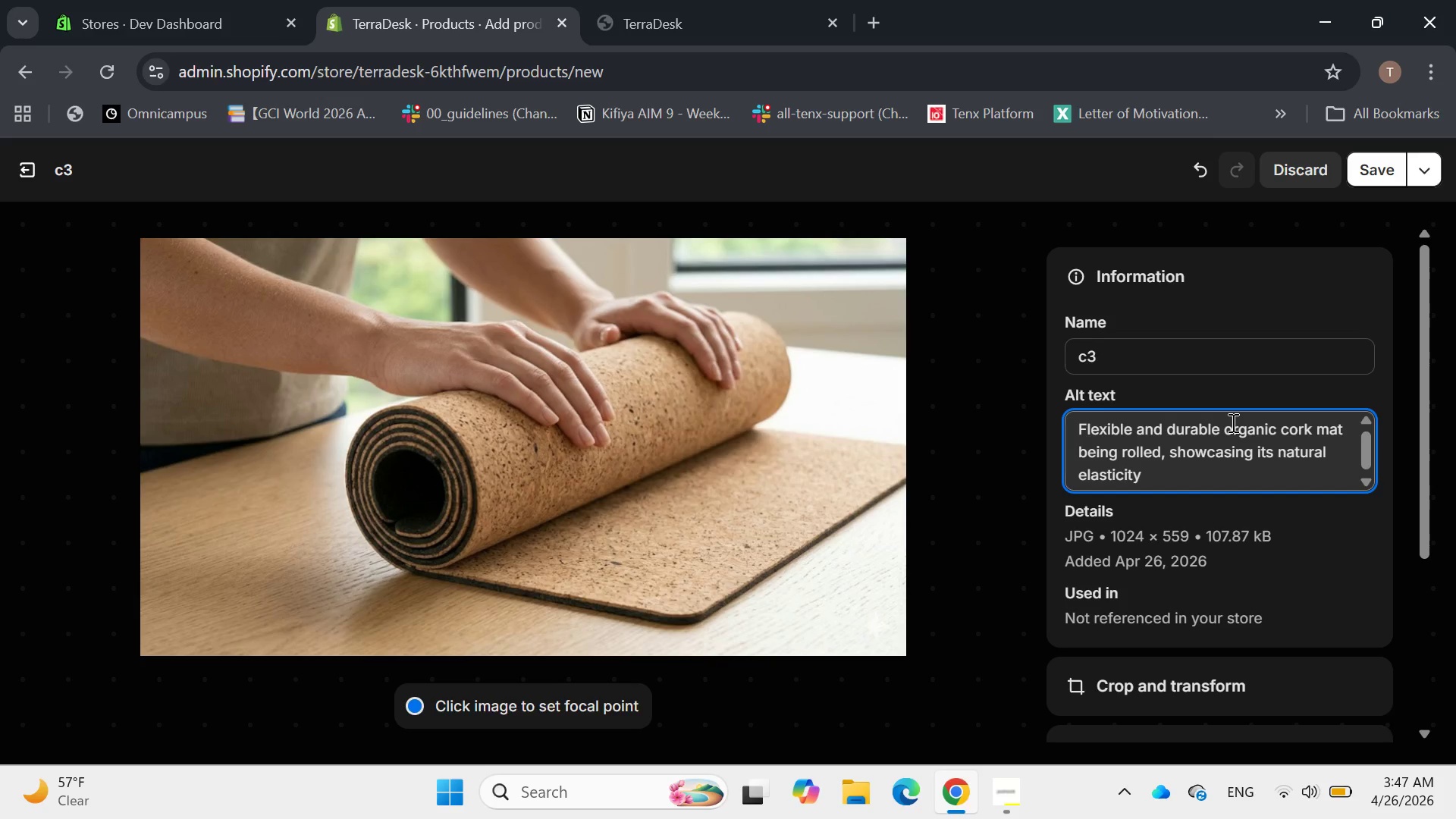 
key(End)
 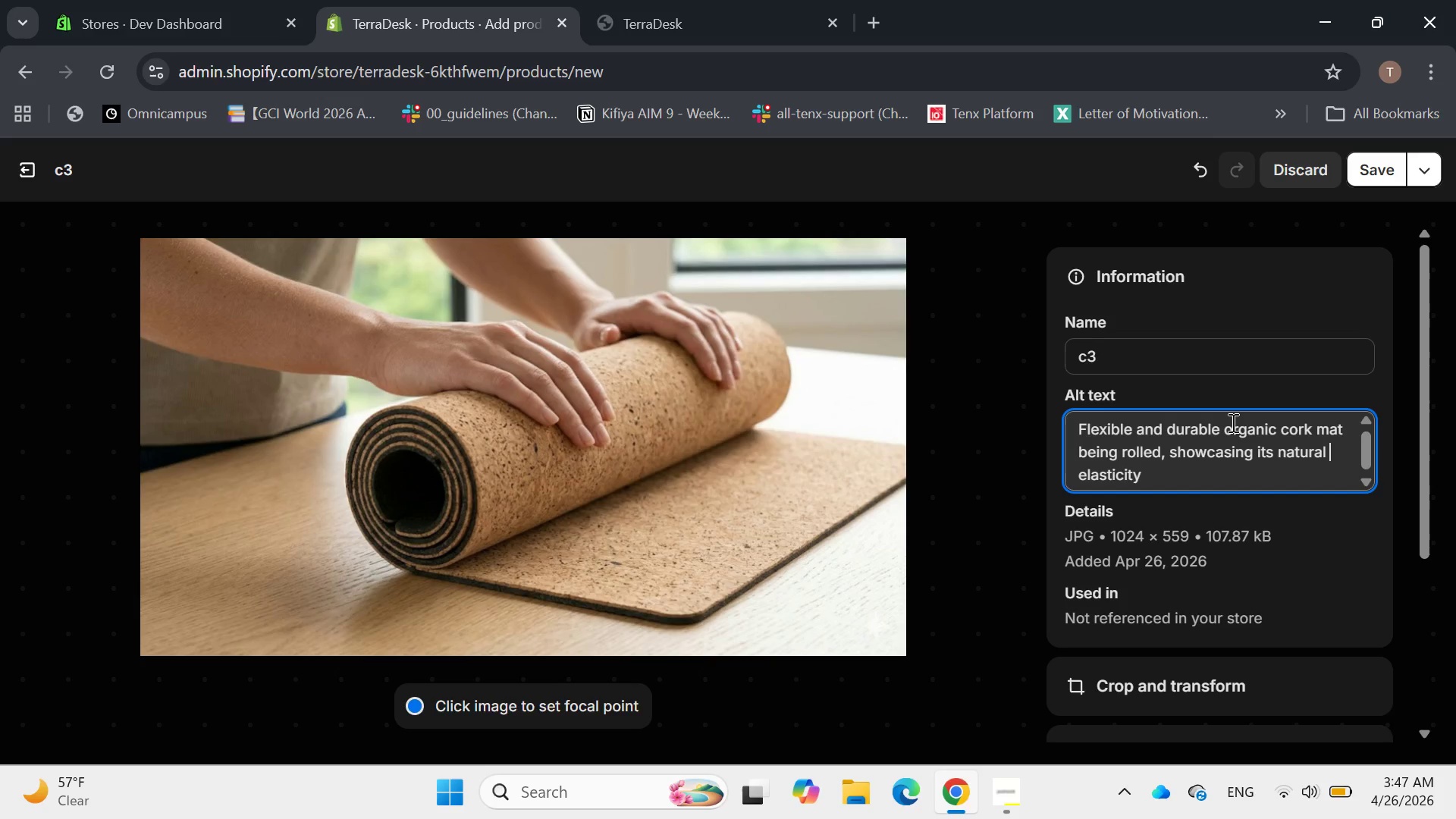 
hold_key(key=End, duration=1.31)
 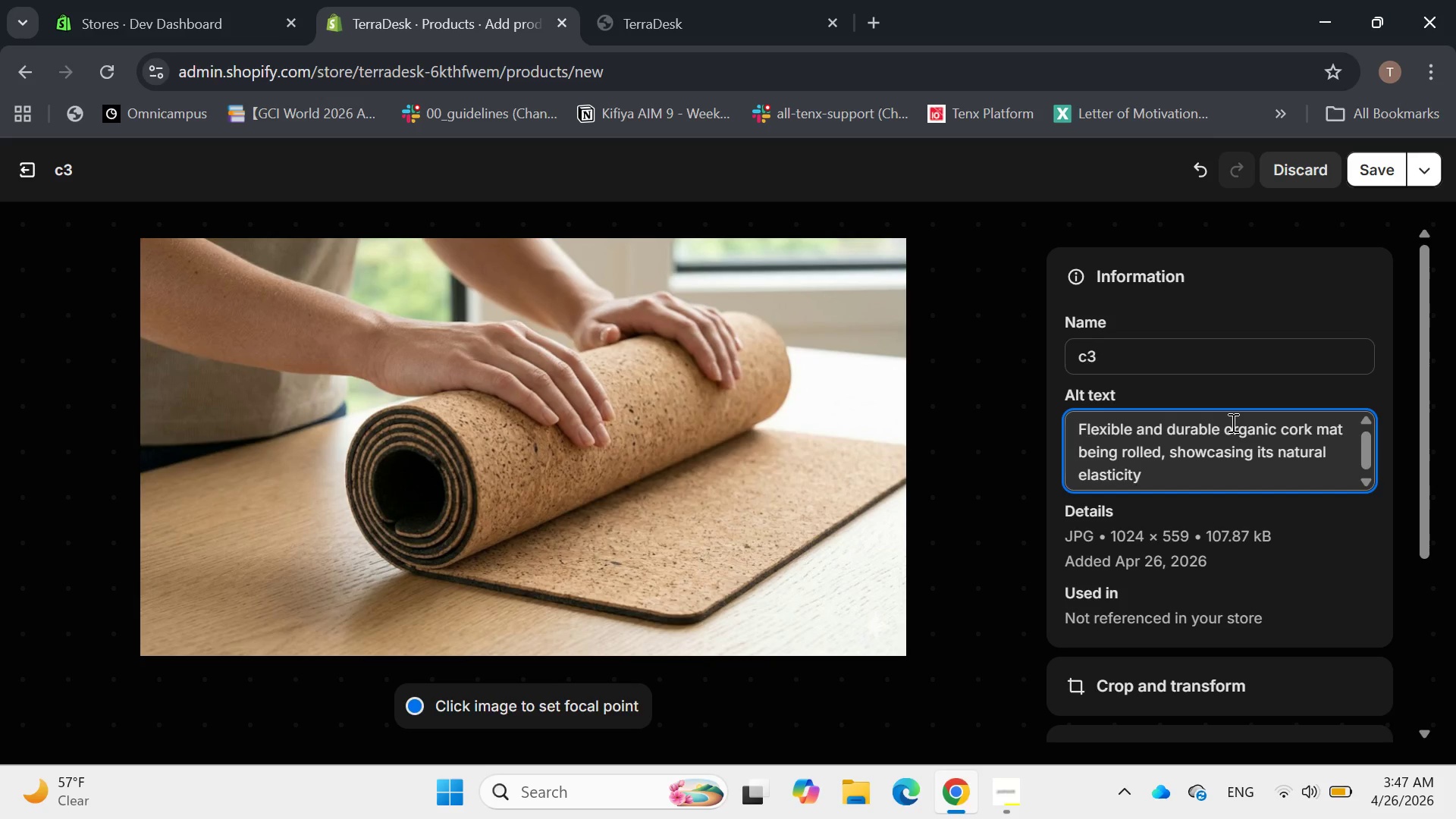 
key(Backspace)
 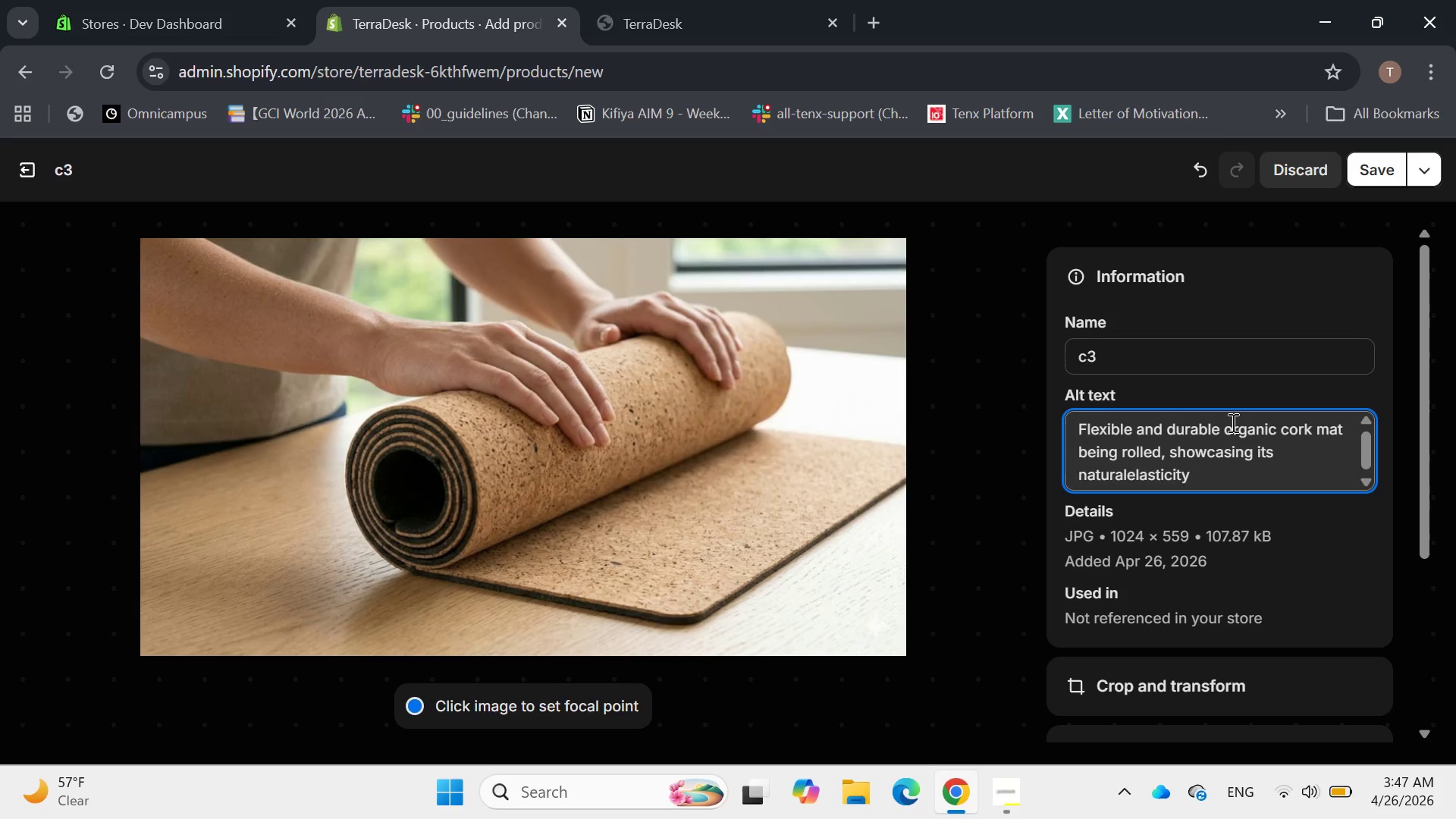 
key(Space)
 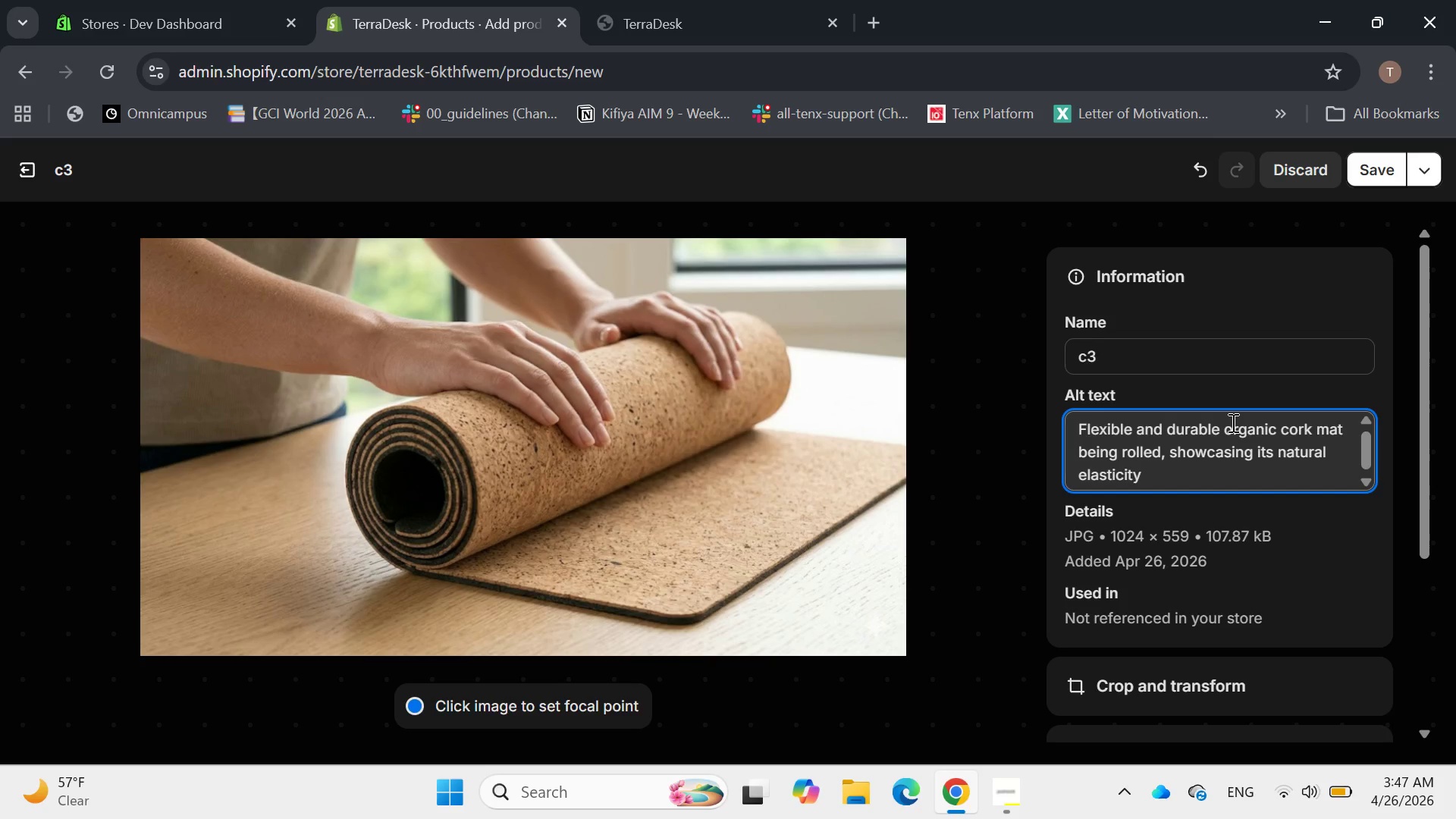 
hold_key(key=End, duration=0.72)
 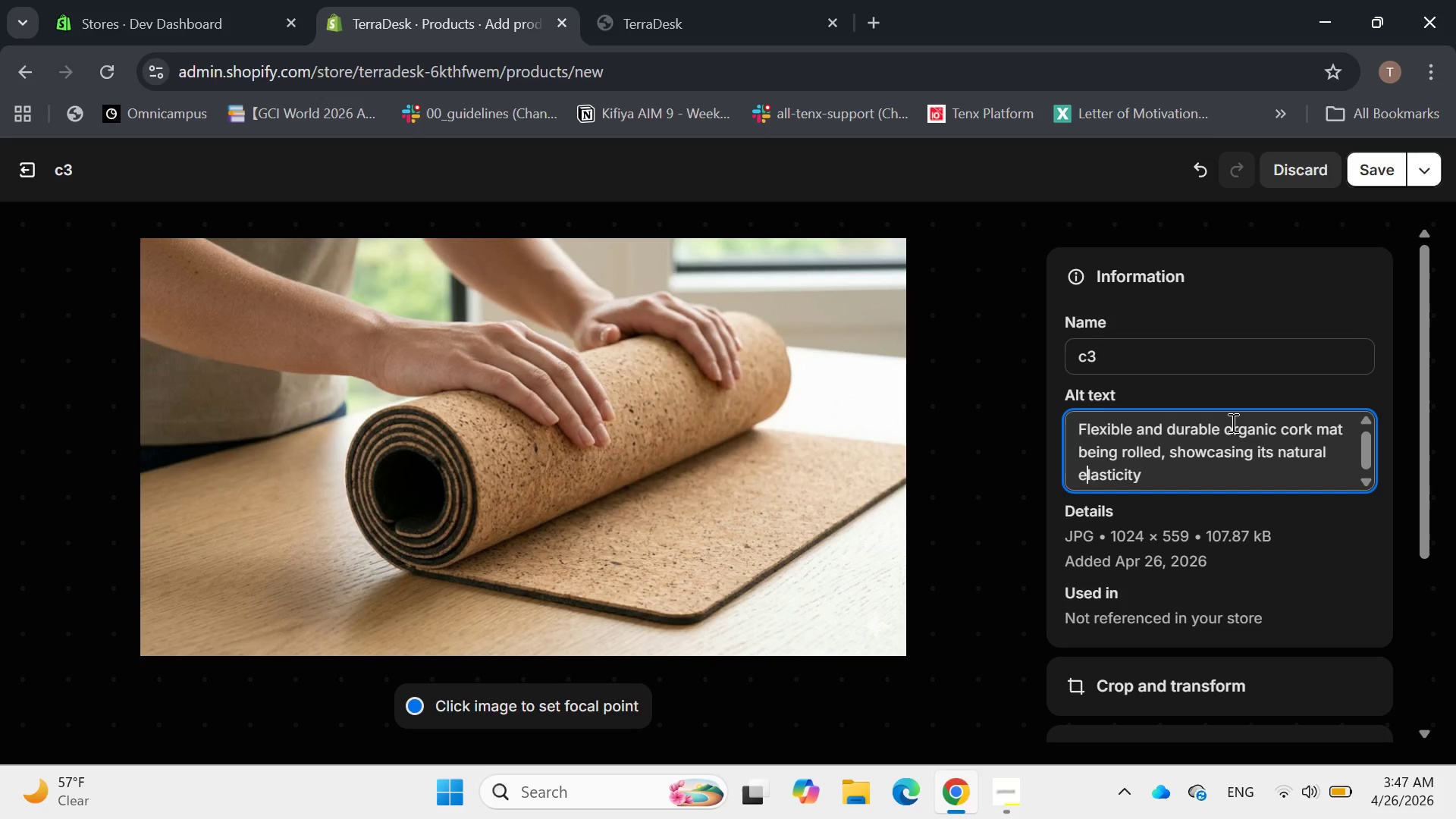 
hold_key(key=ArrowRight, duration=0.64)
 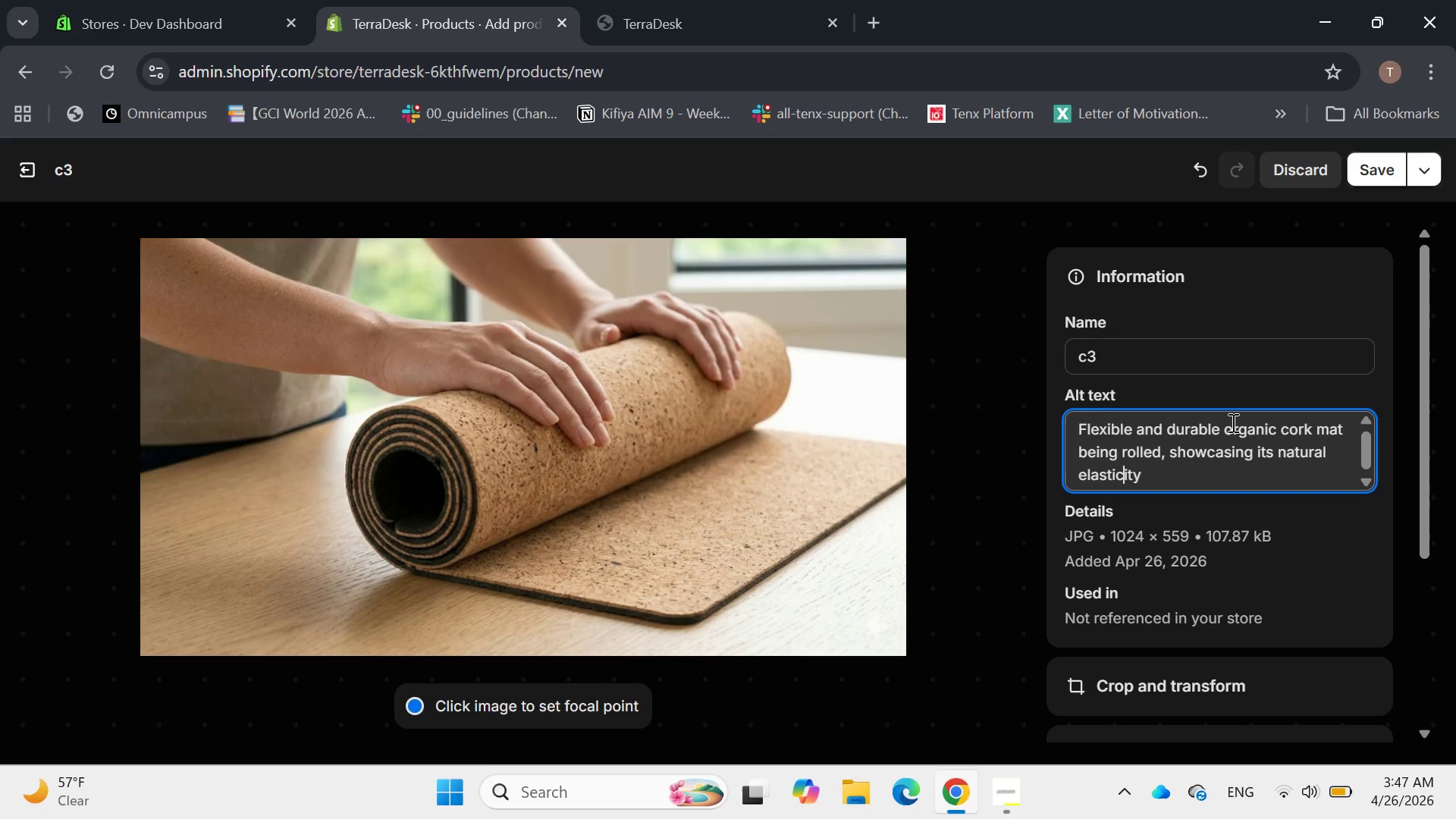 
hold_key(key=ArrowRight, duration=0.81)
 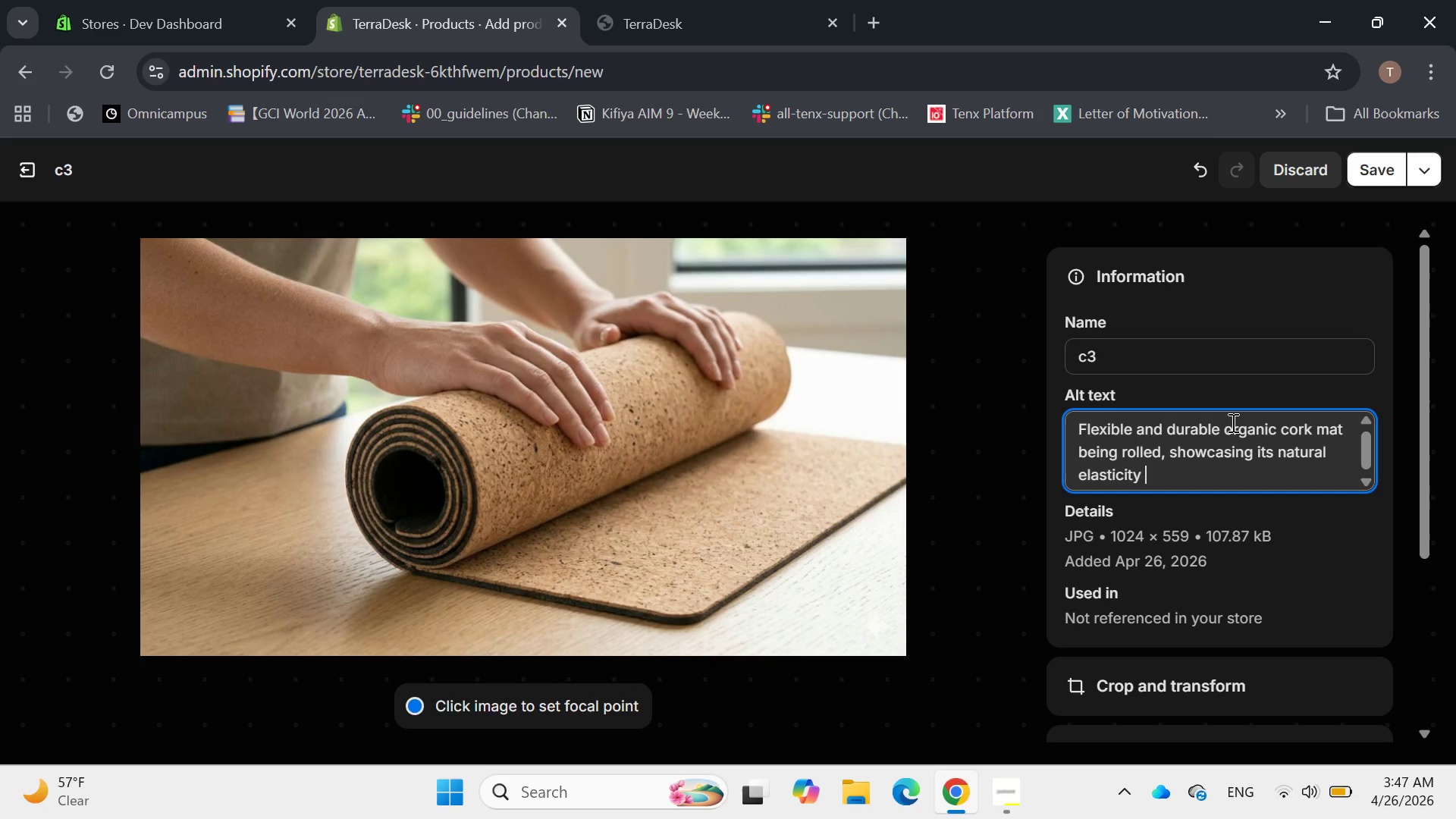 
type(and portai)
key(Backspace)
type(biliy.)
 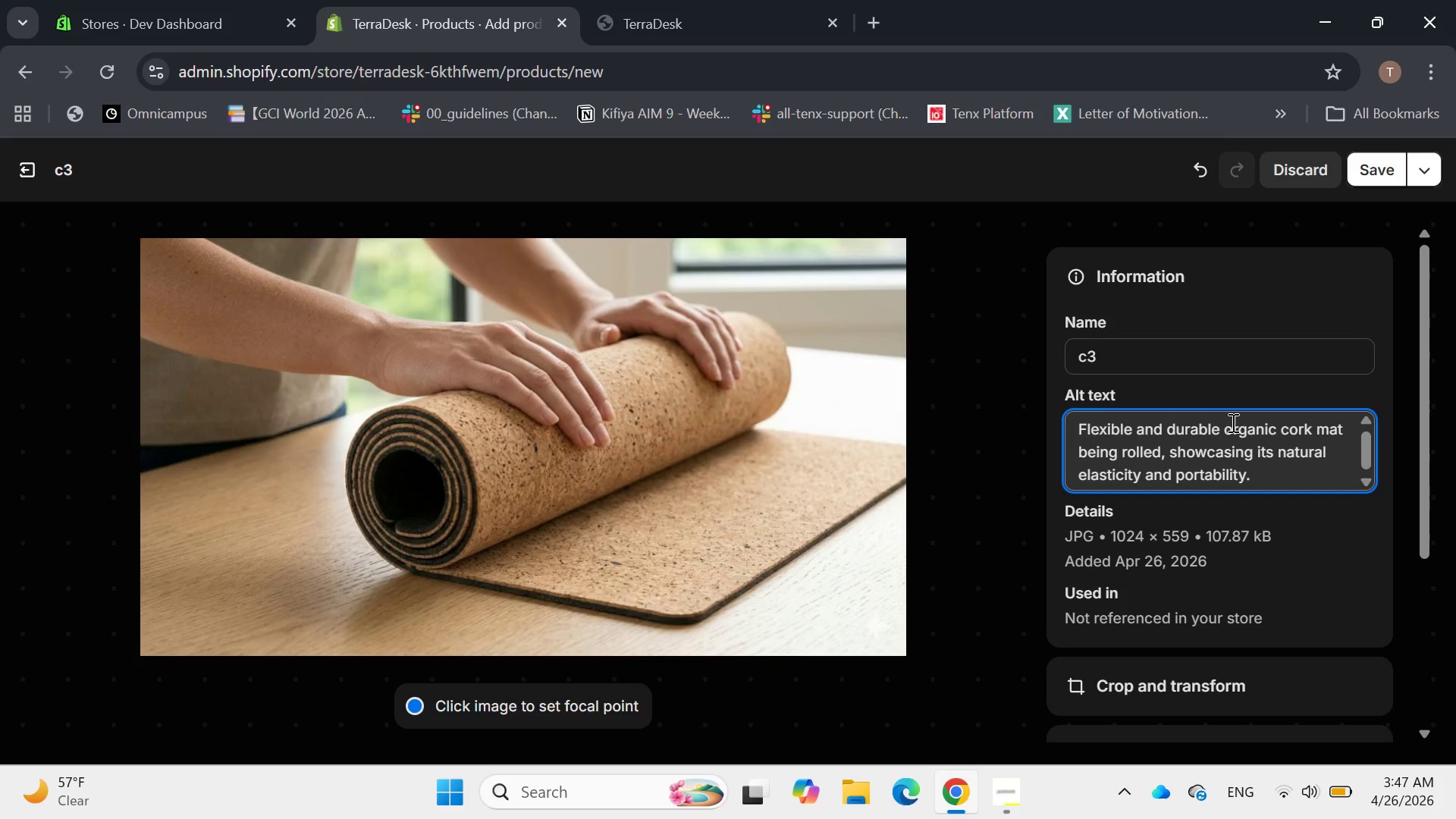 
left_click([1373, 162])
 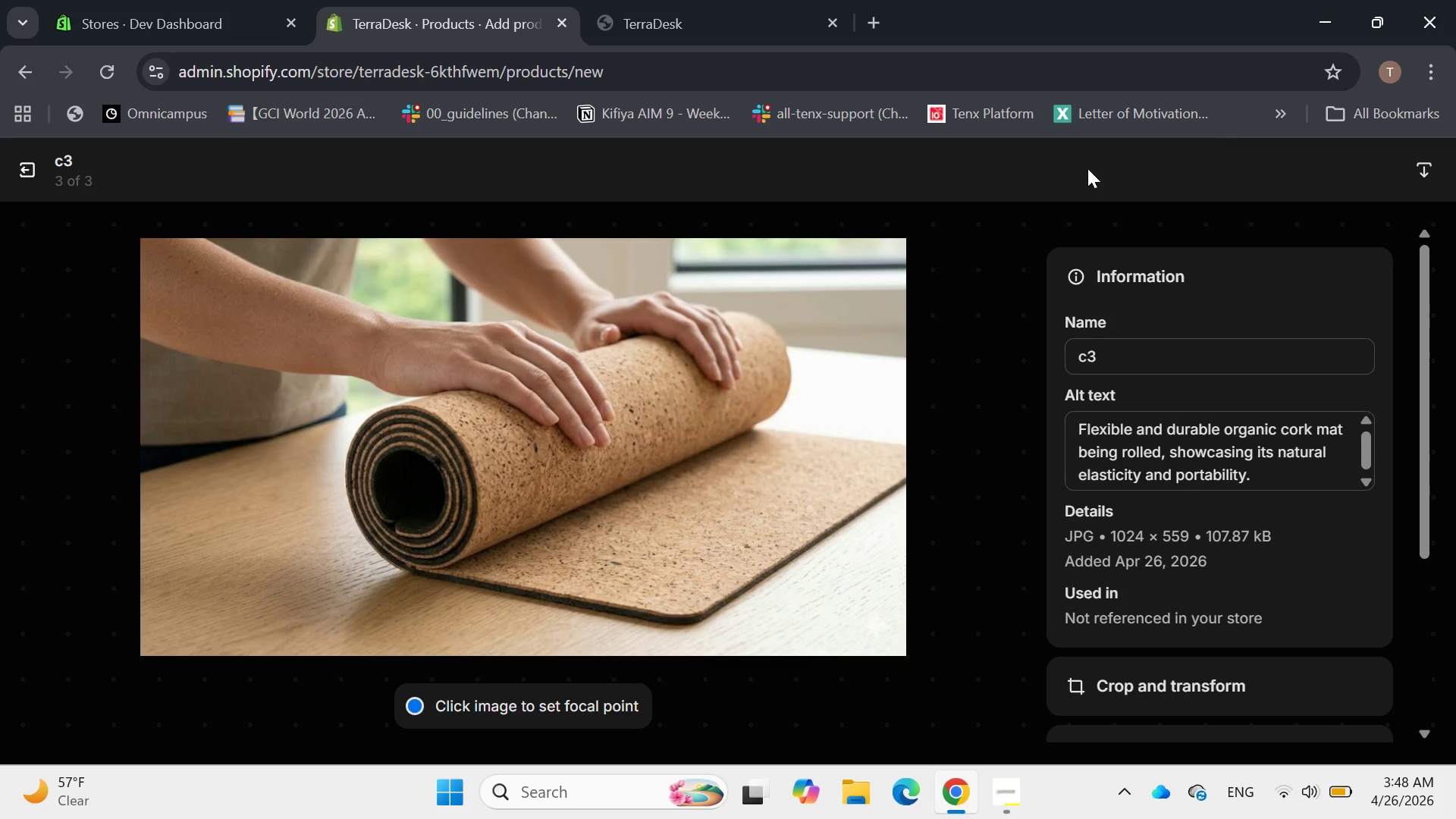 
wait(5.69)
 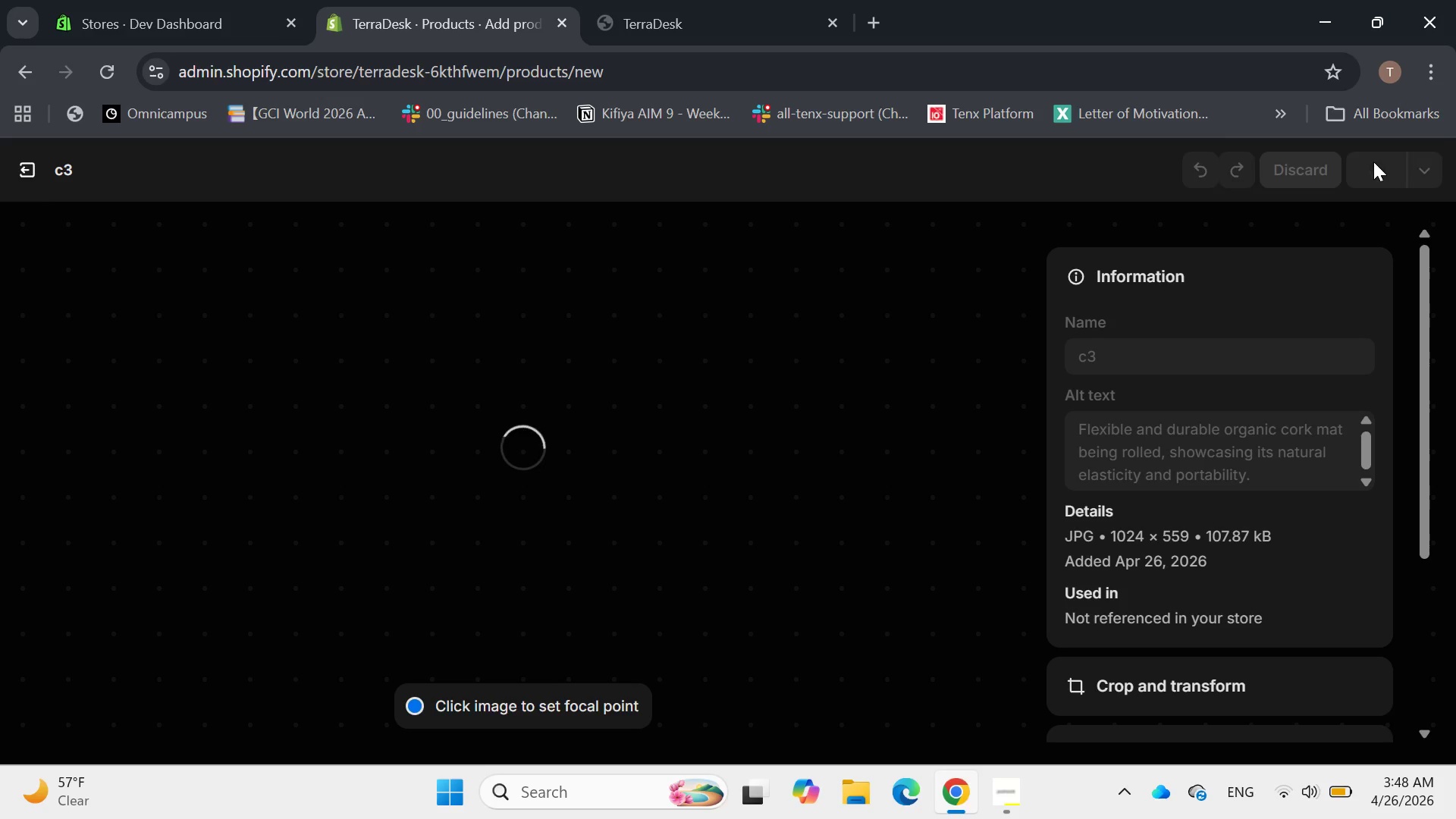 
left_click([29, 161])
 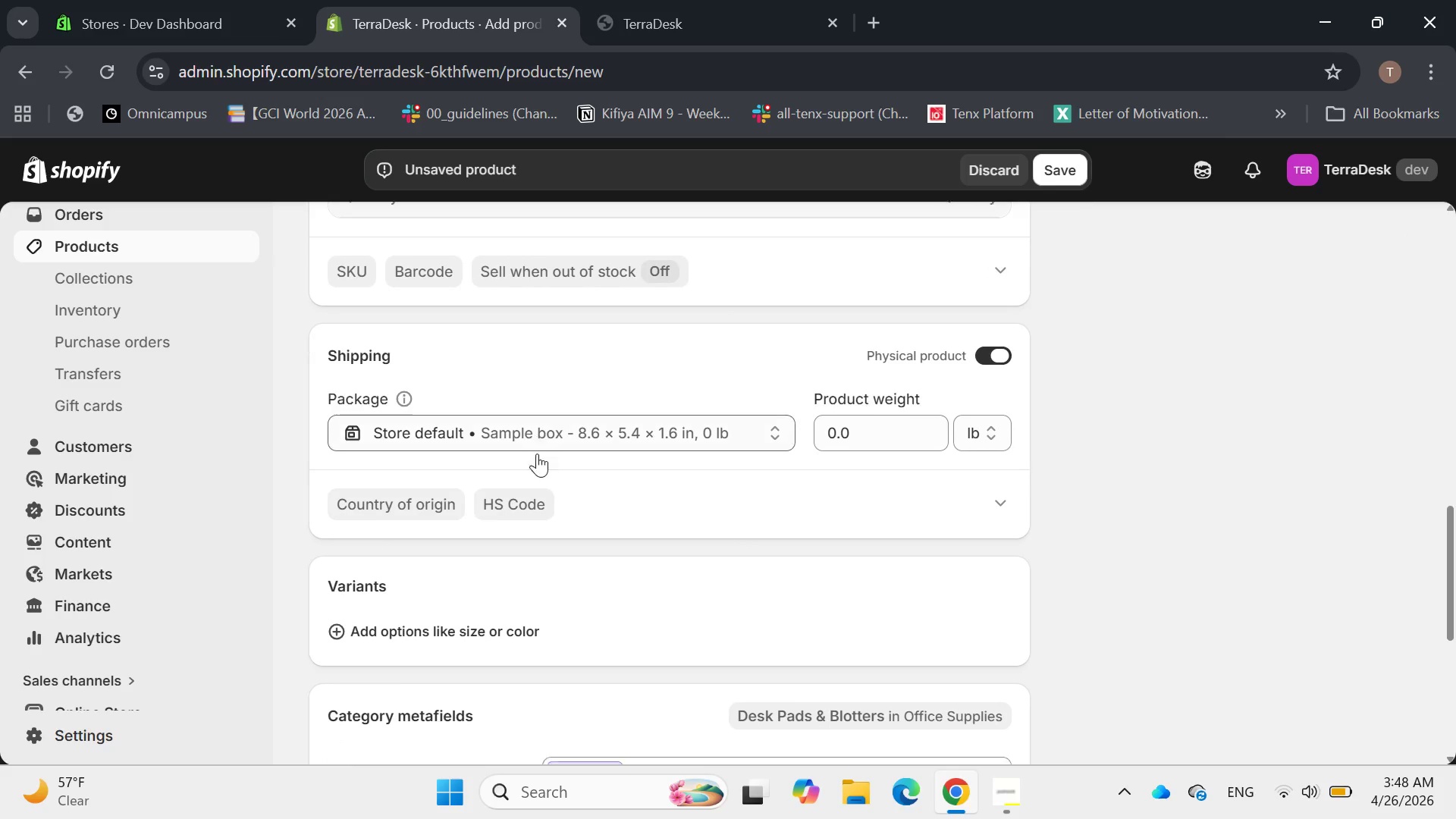 
left_click([452, 466])
 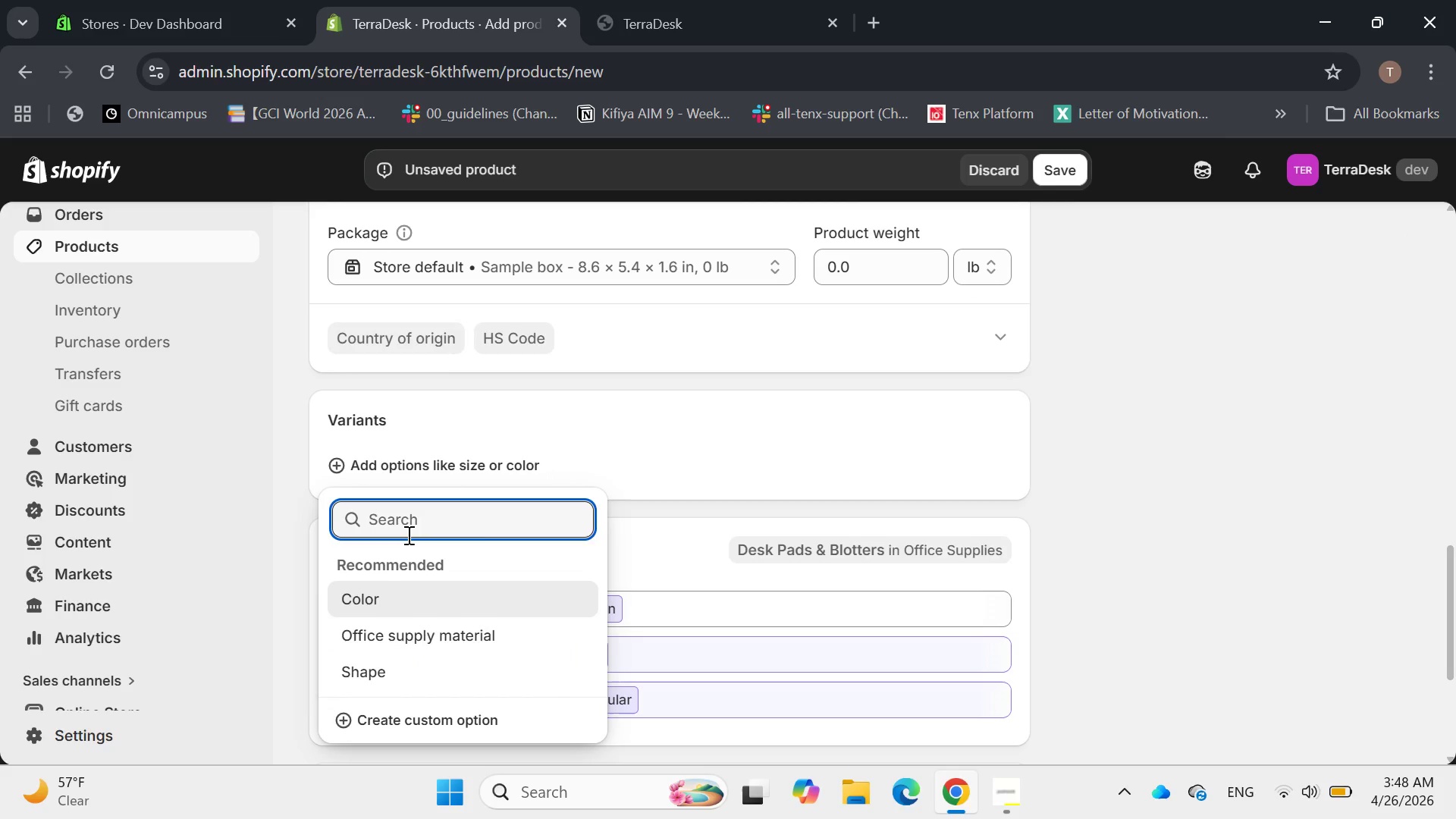 
type(Dimension)
 